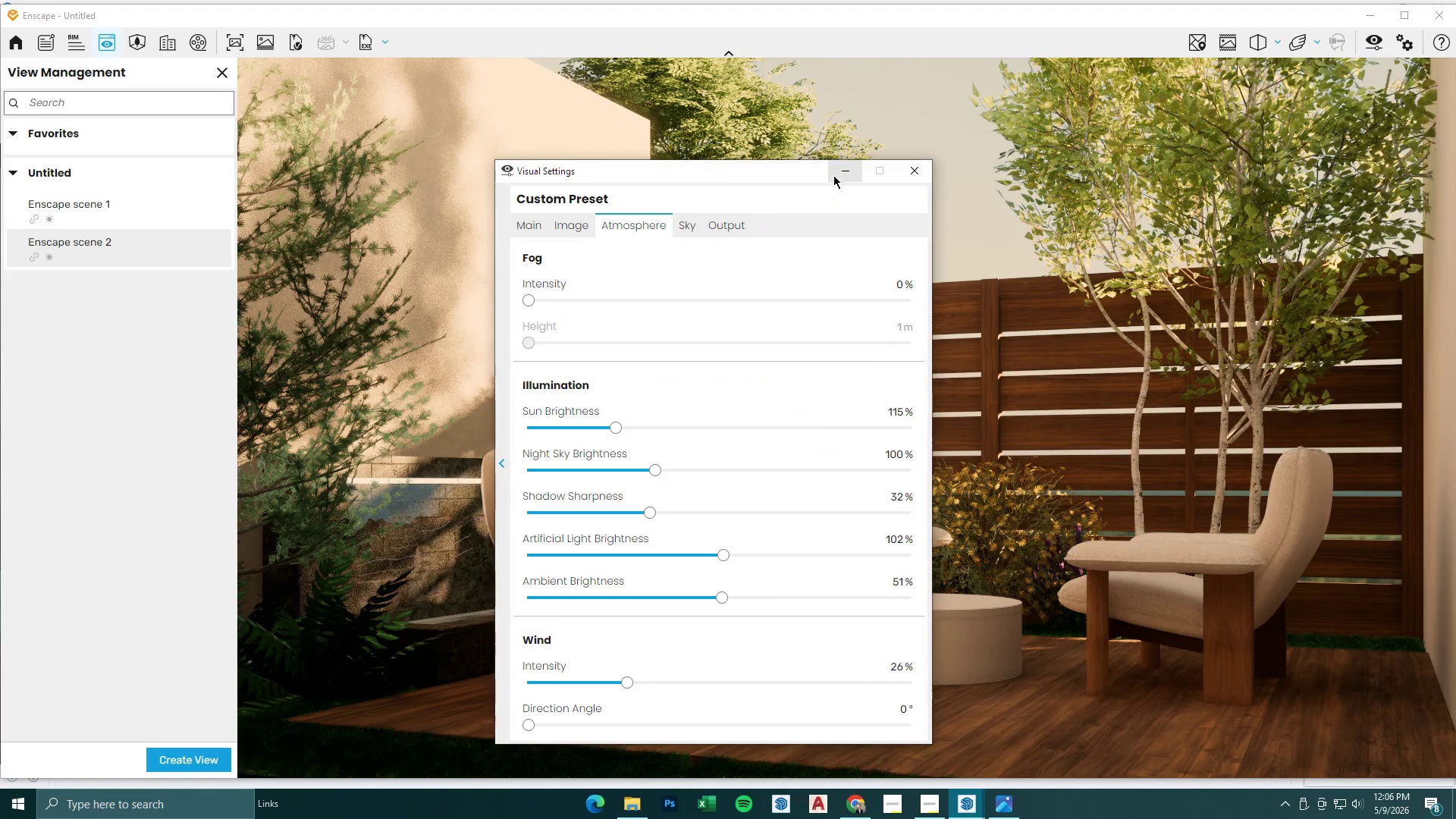 
left_click([832, 175])
 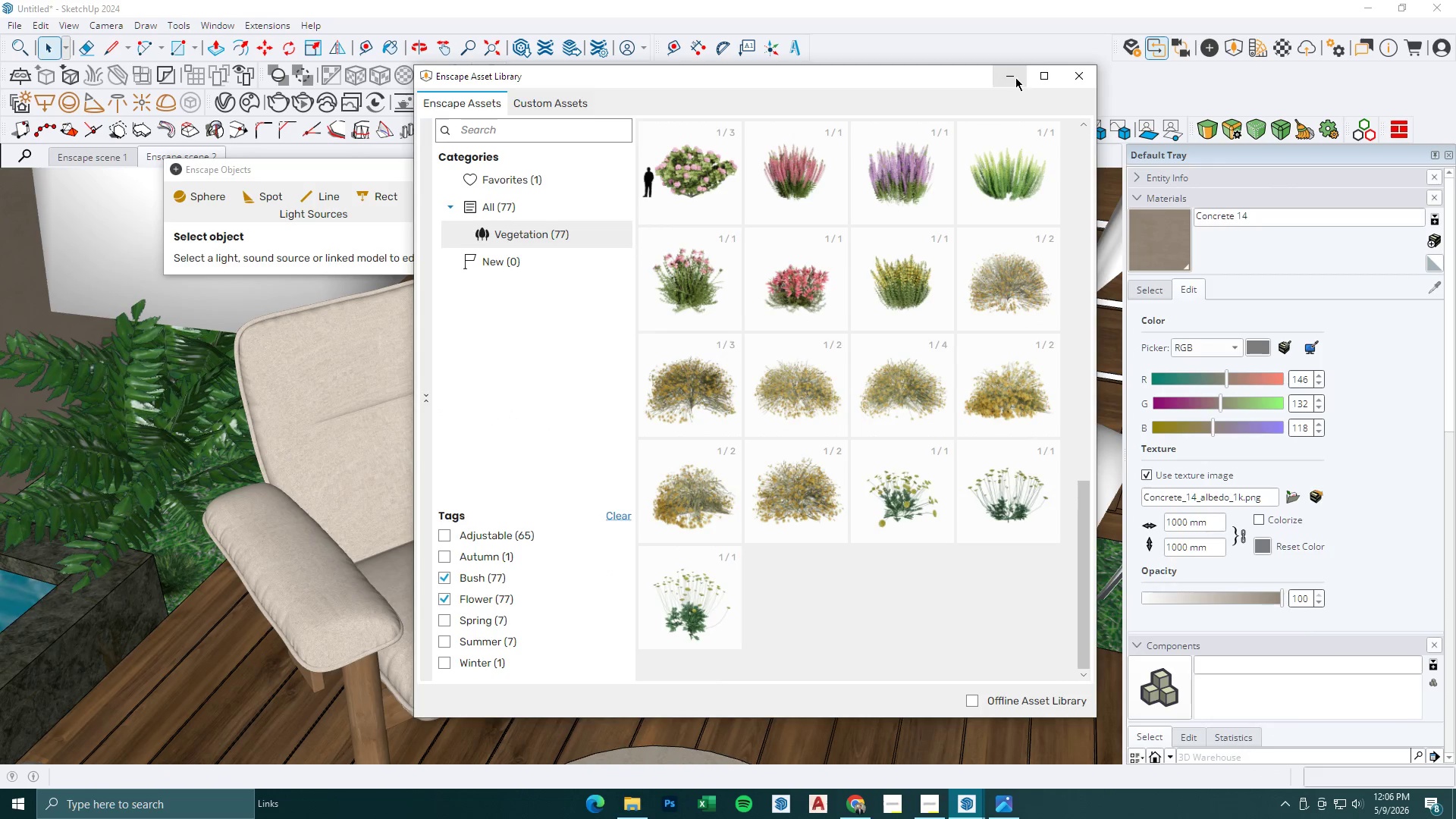 
scroll: coordinate [903, 379], scroll_direction: up, amount: 3.0
 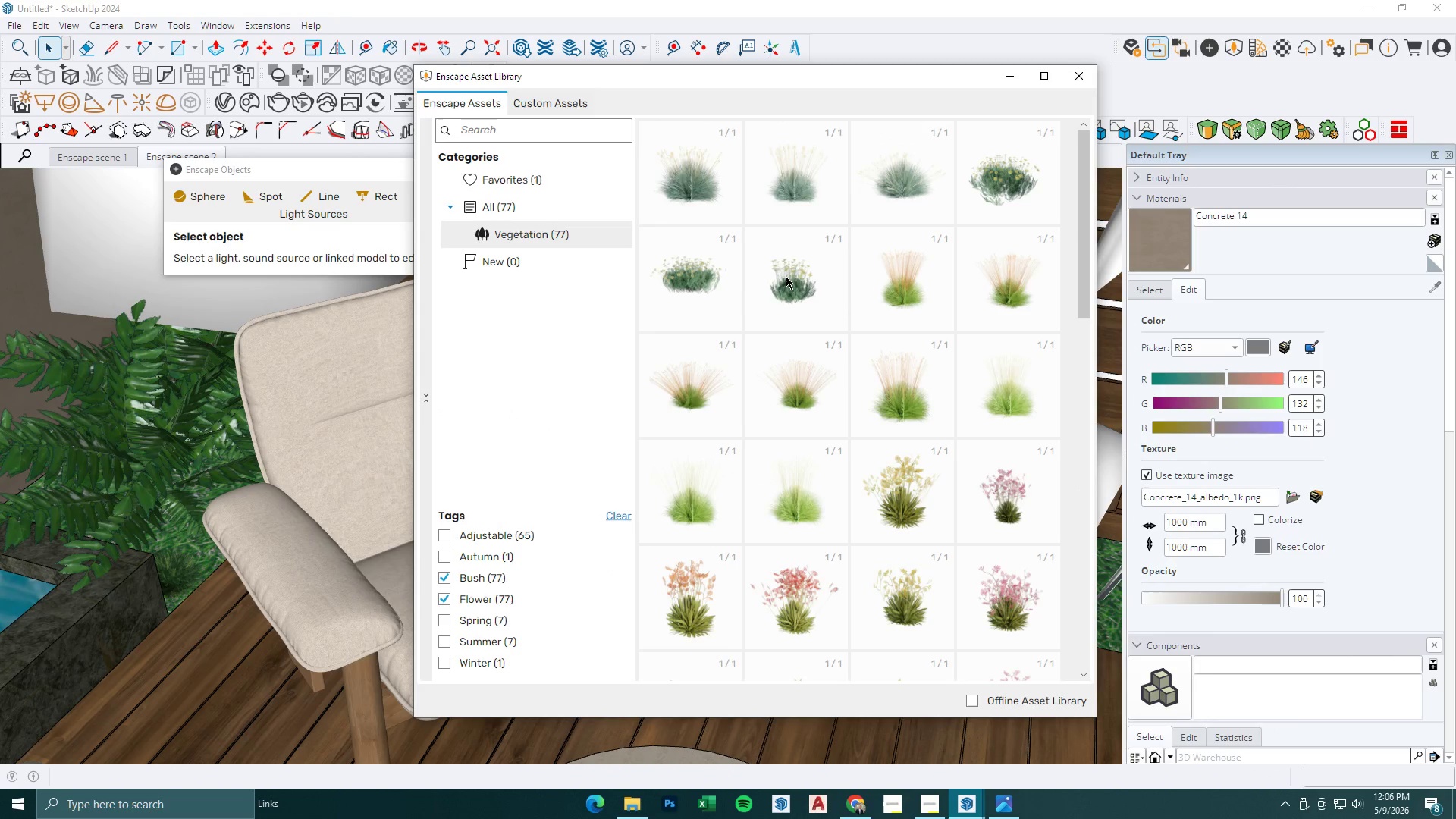 
double_click([695, 273])
 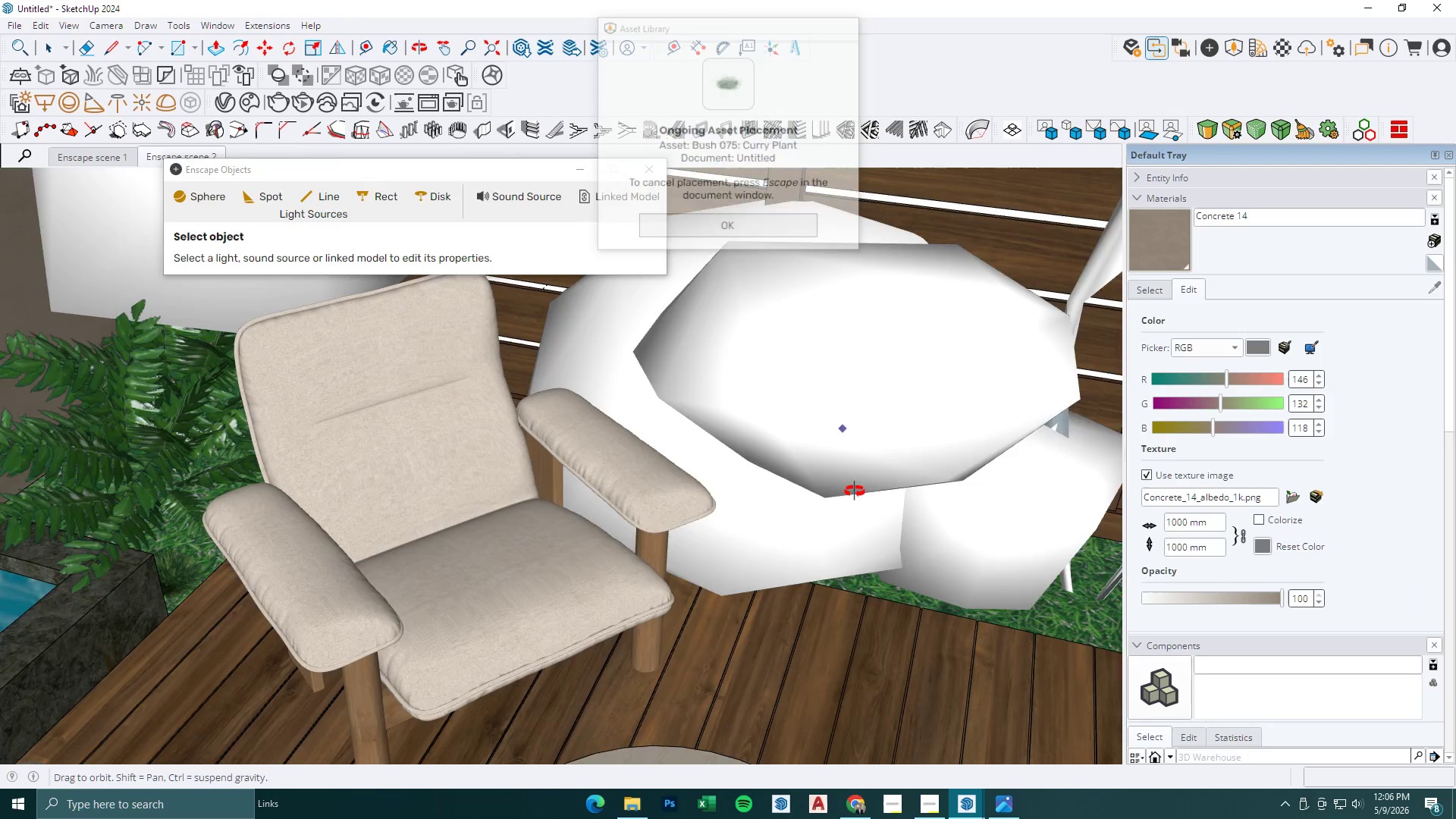 
left_click([845, 598])
 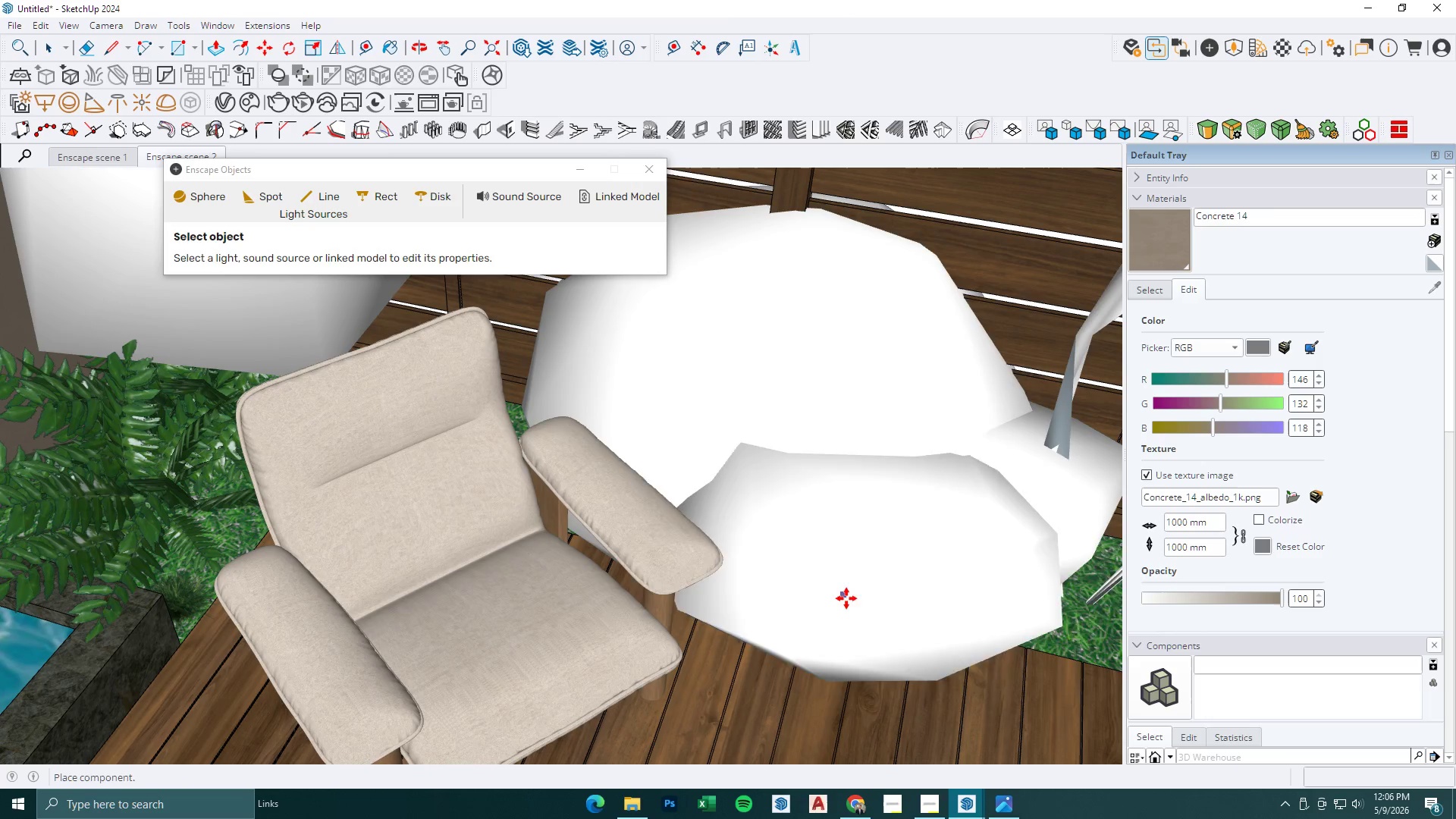 
key(Space)
 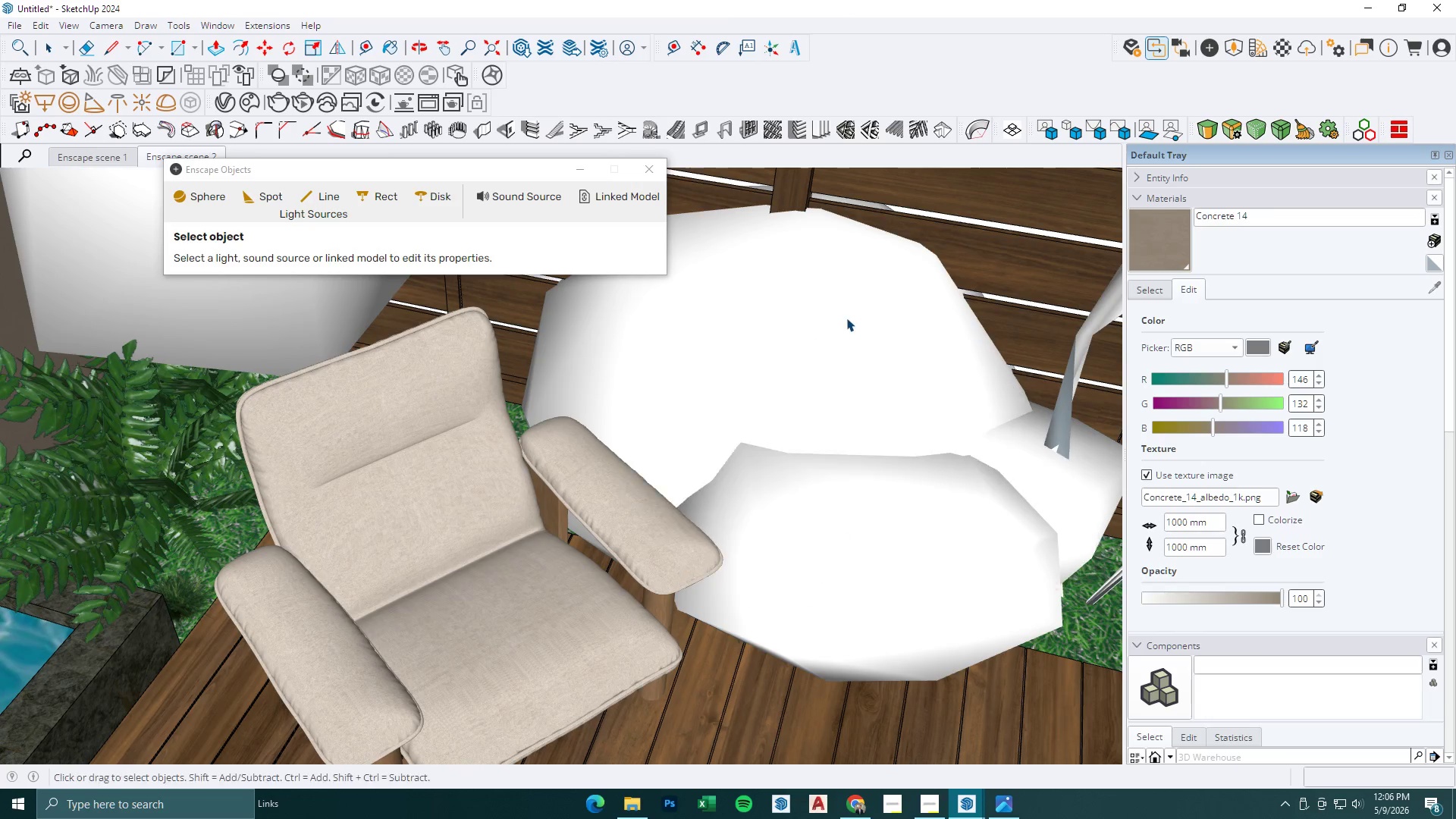 
left_click([848, 314])
 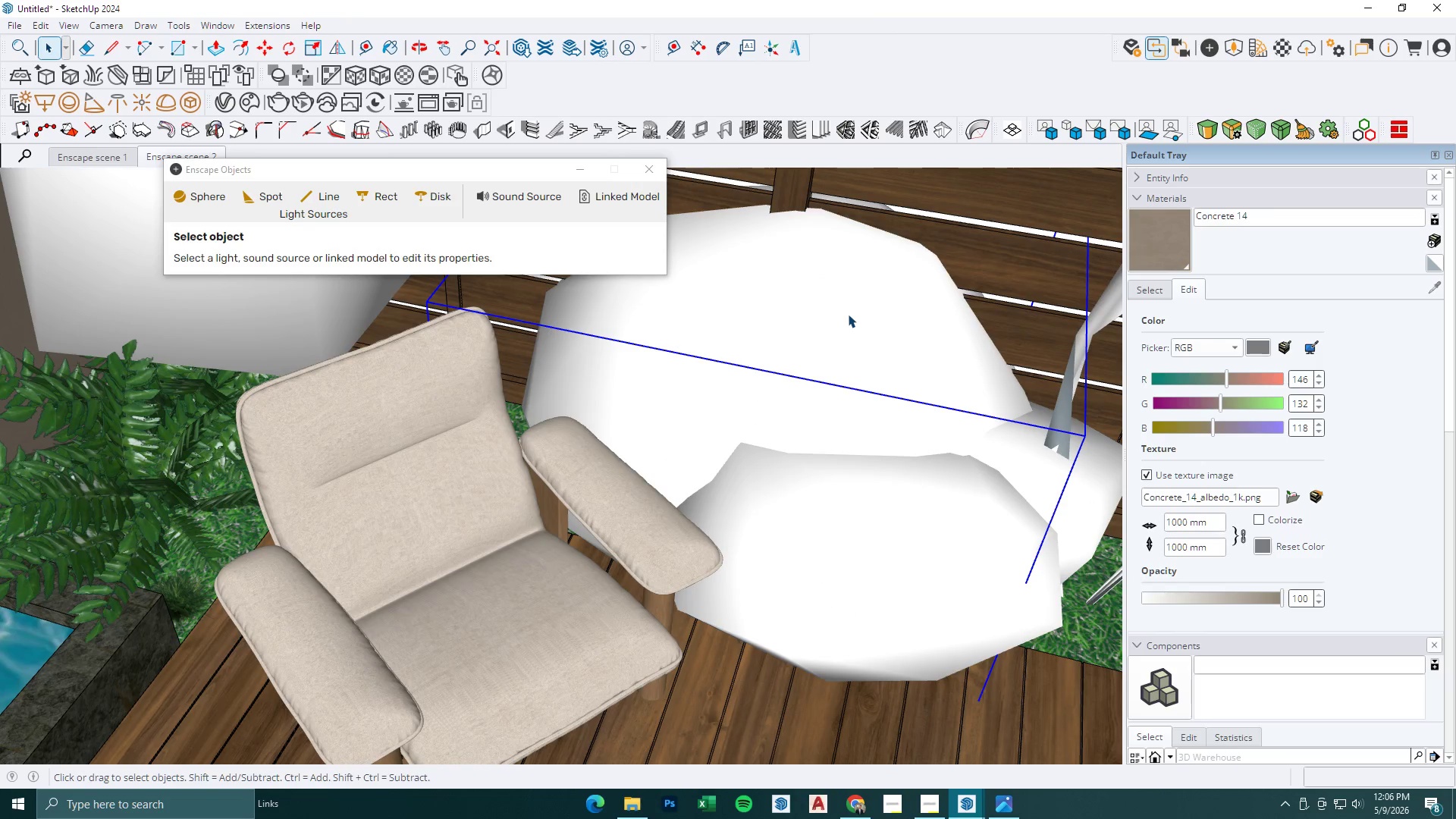 
key(Delete)
 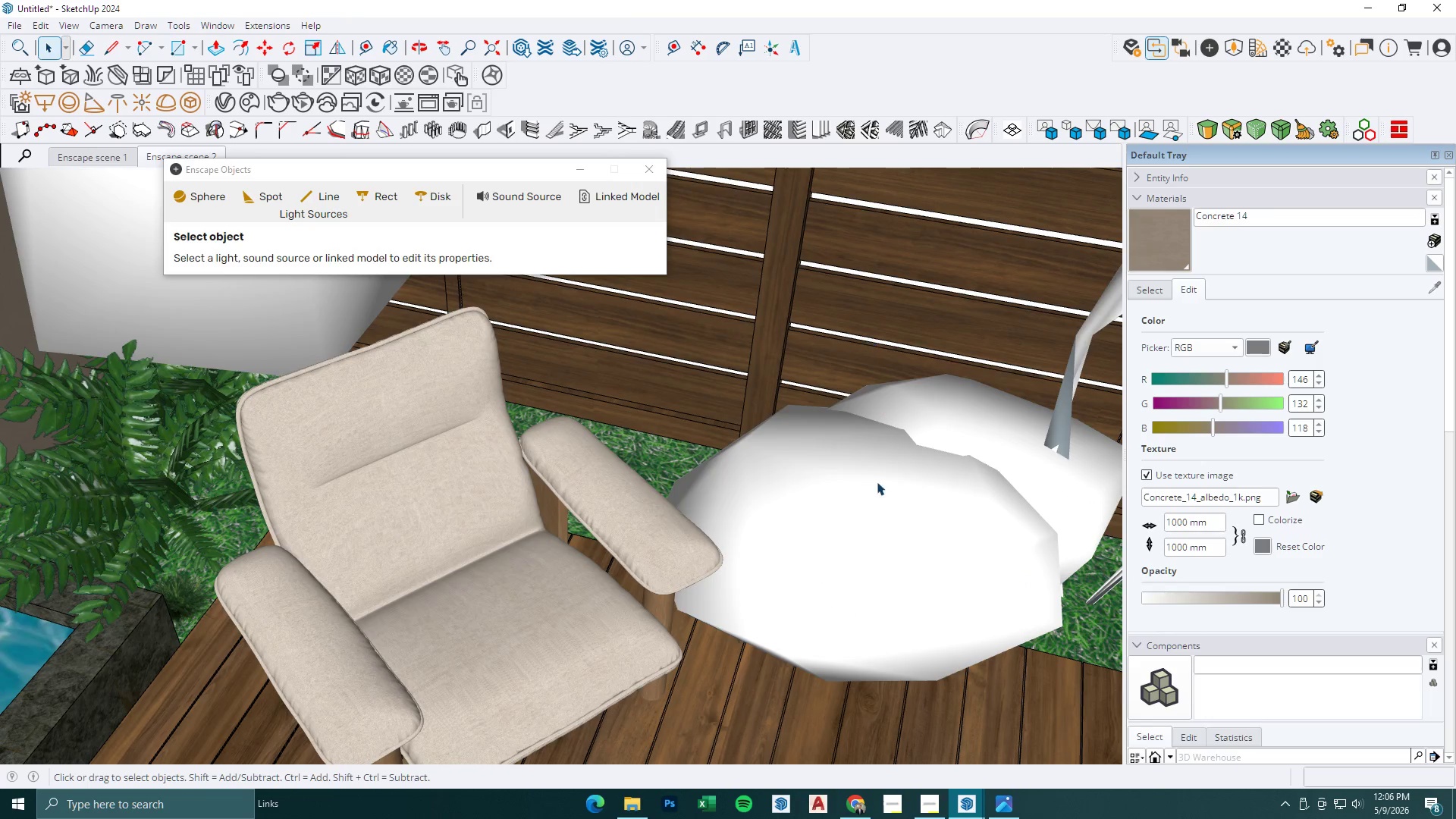 
left_click([875, 497])
 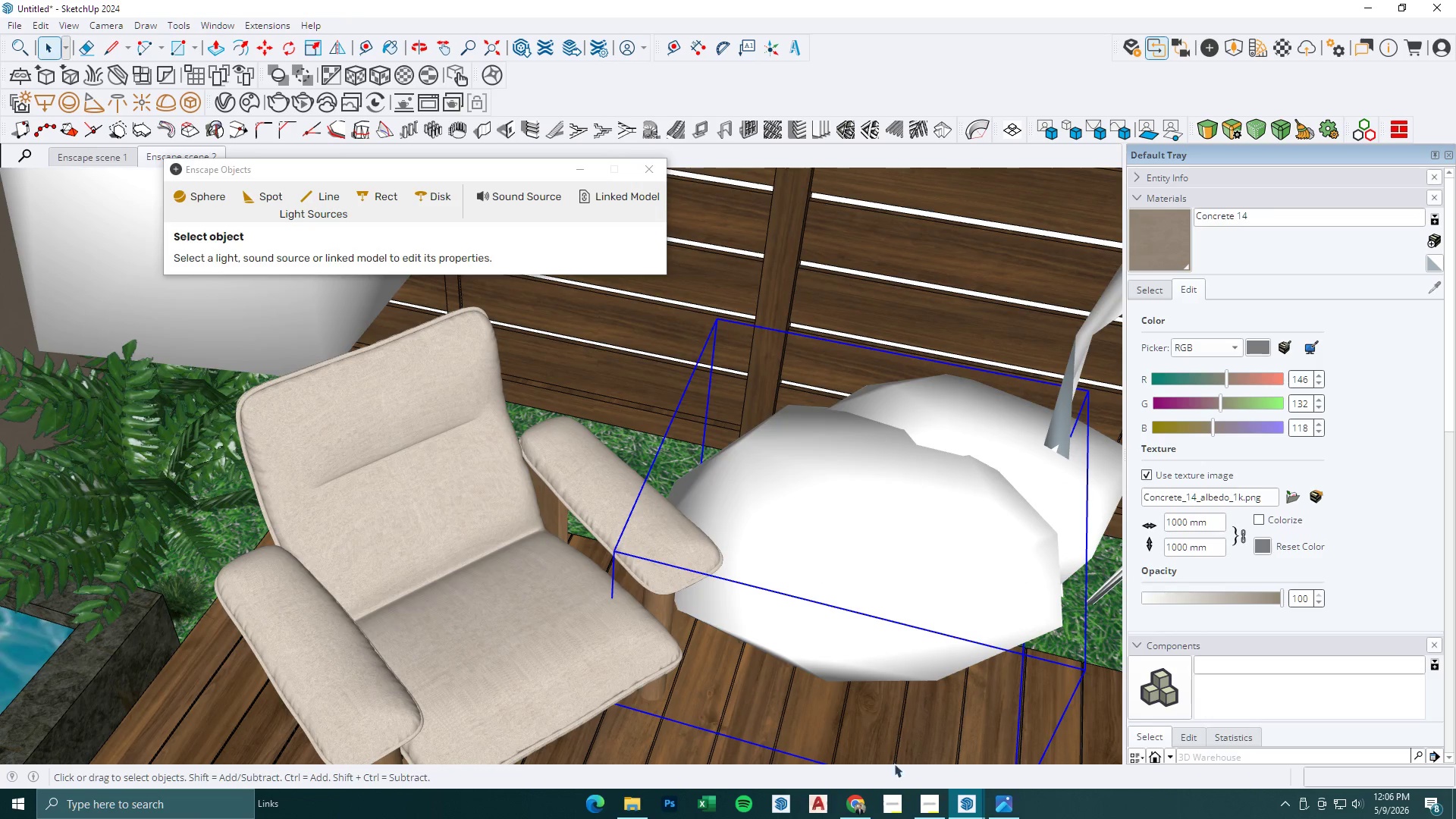 
key(M)
 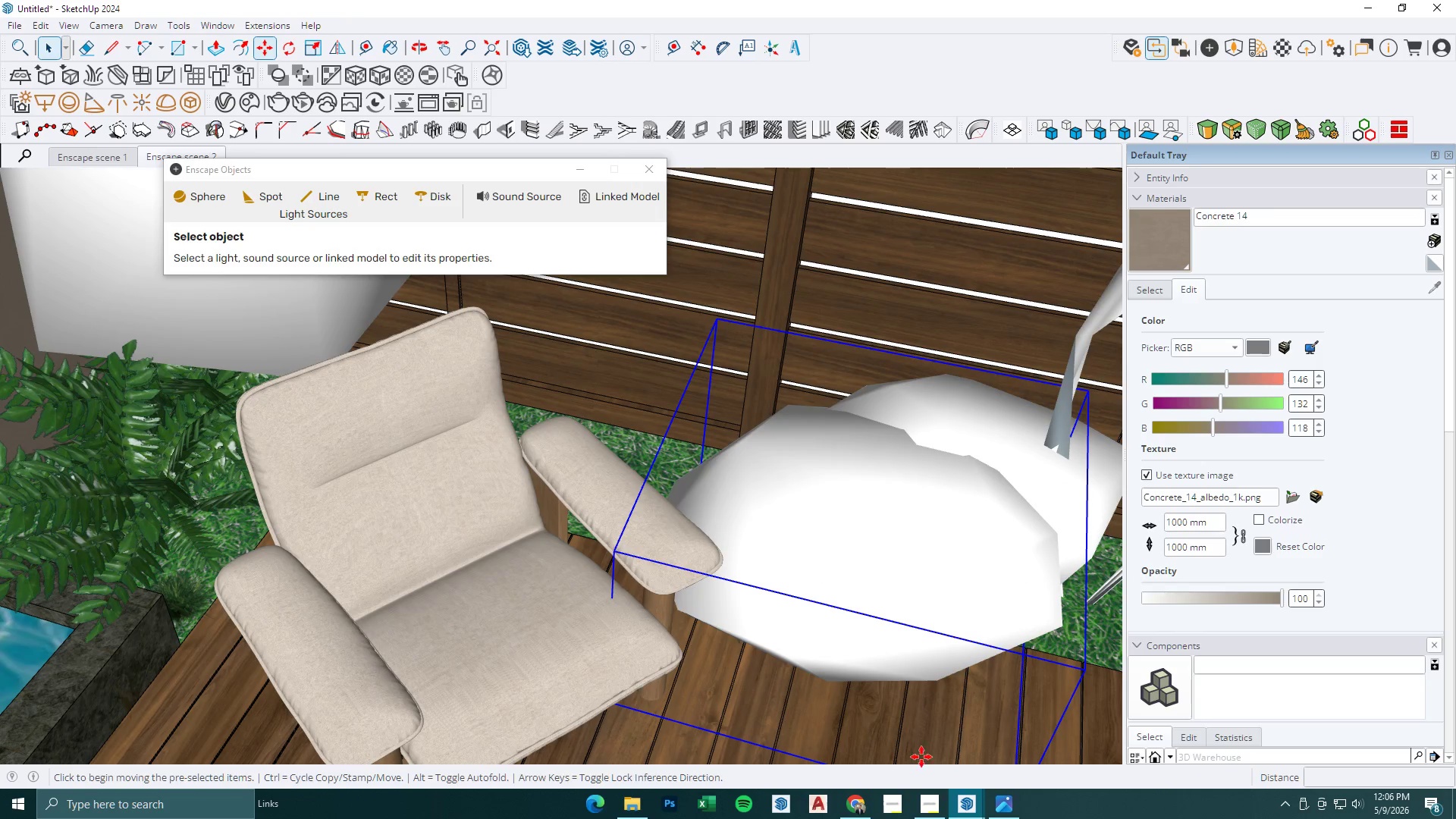 
left_click([924, 752])
 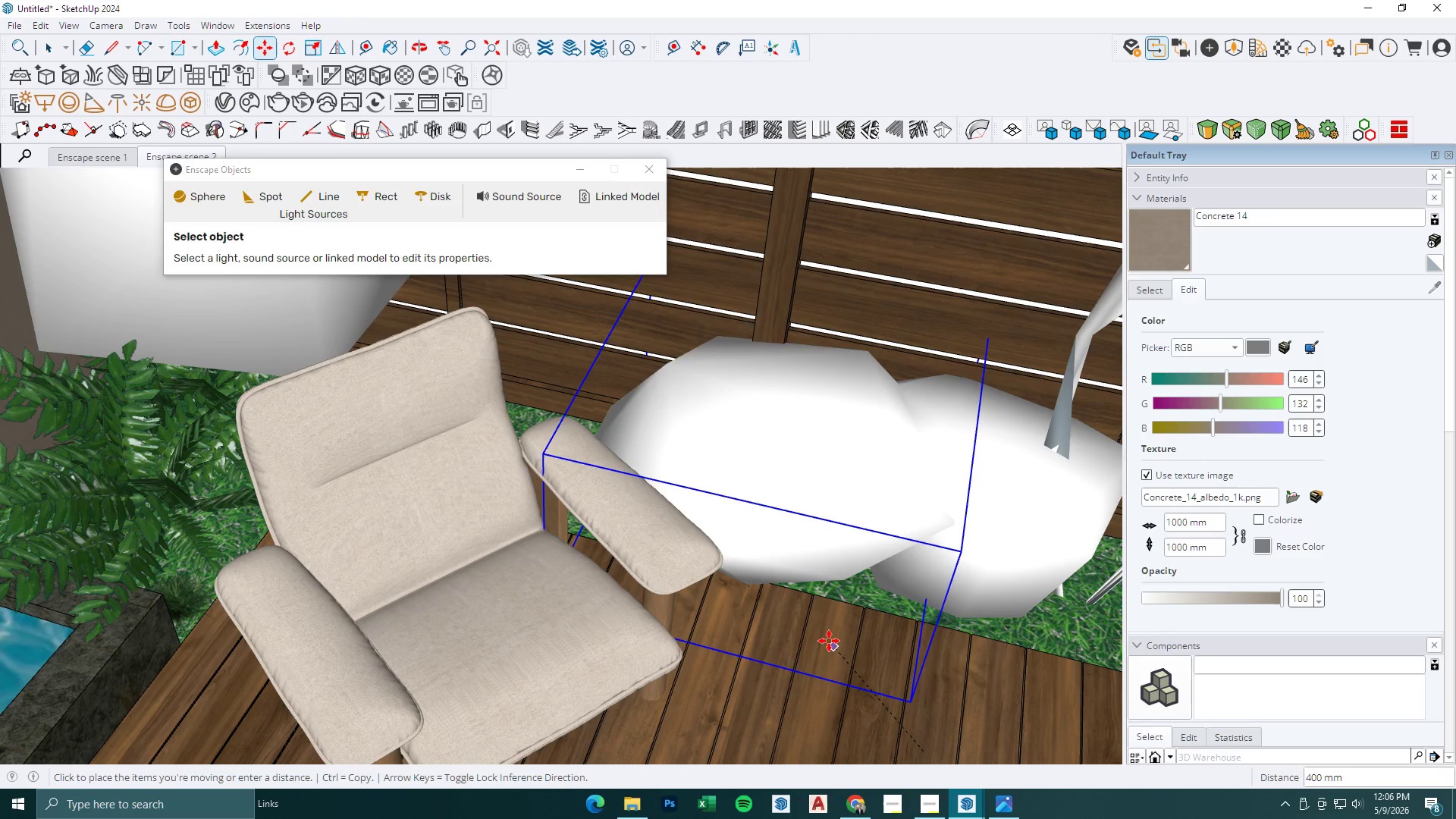 
left_click([829, 641])
 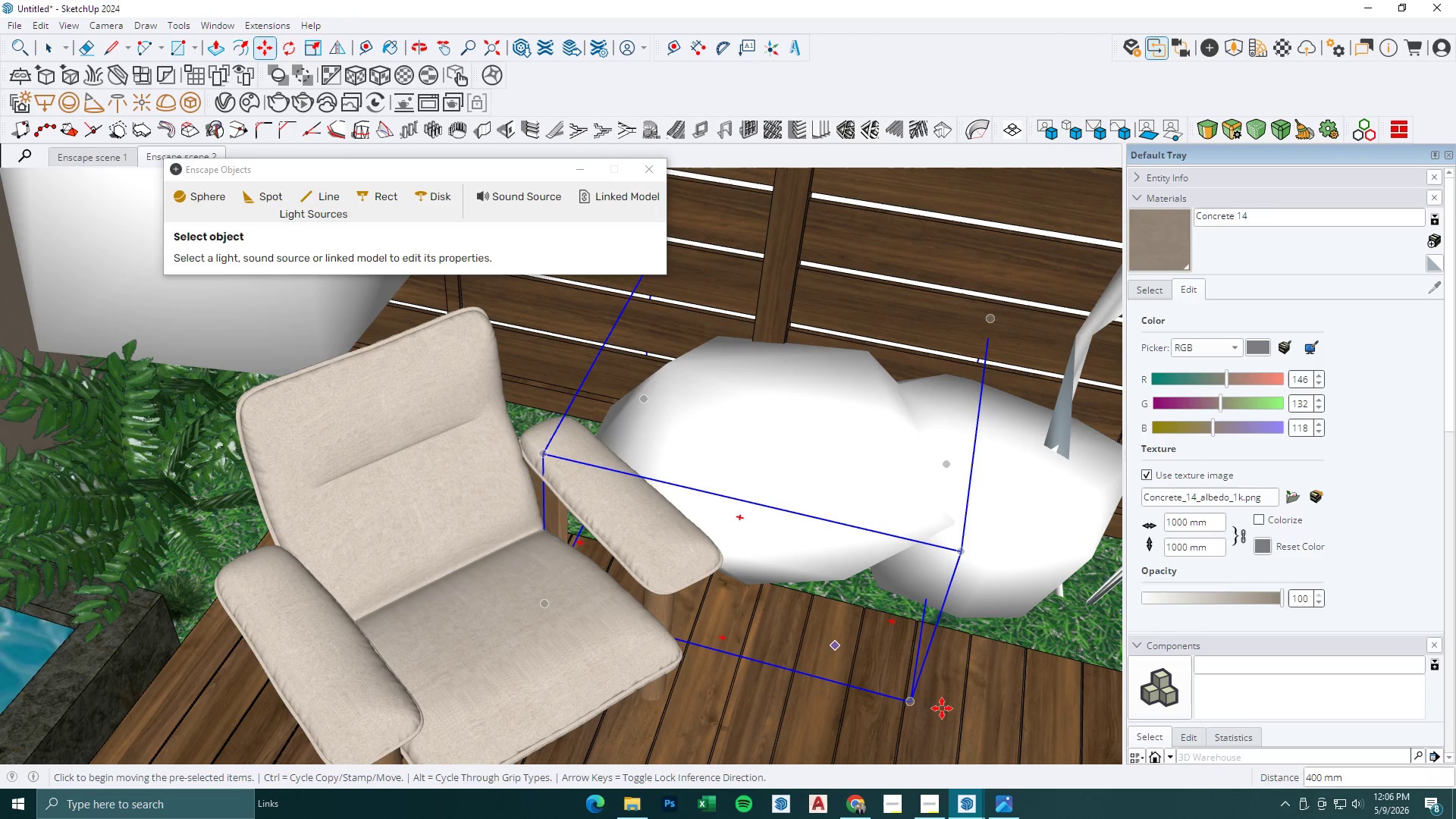 
key(Space)
 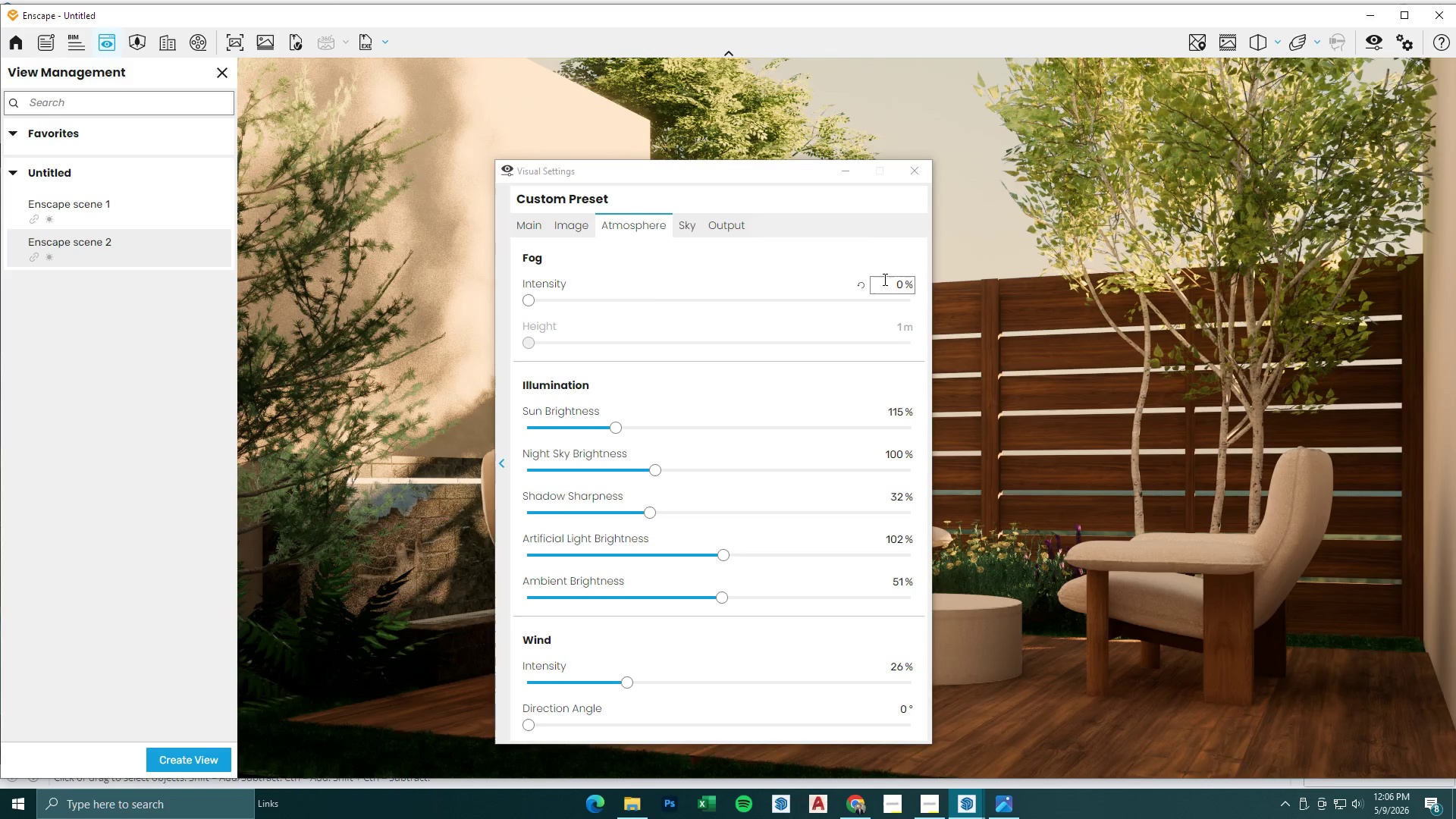 
left_click([838, 168])
 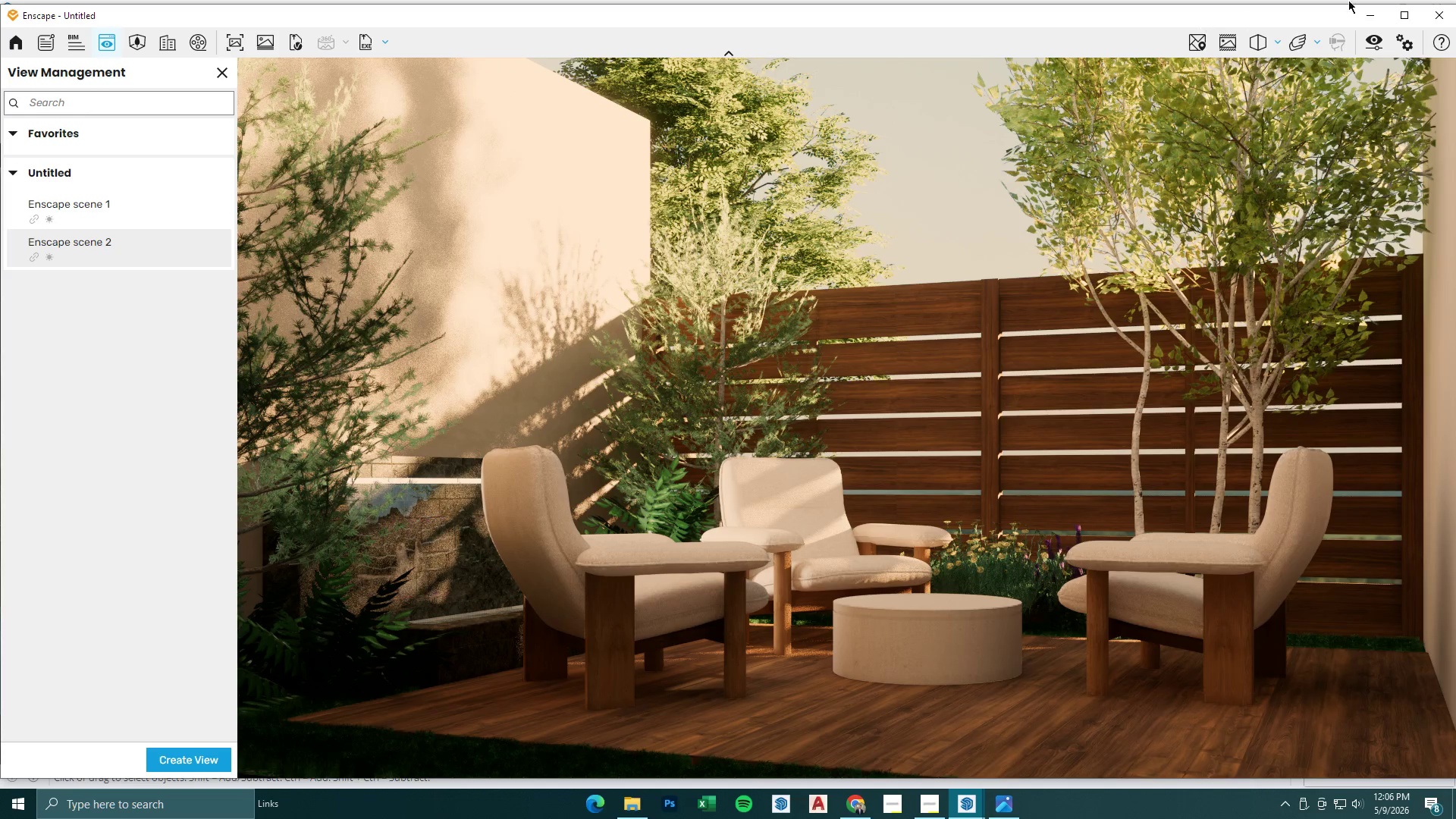 
left_click([1376, 14])
 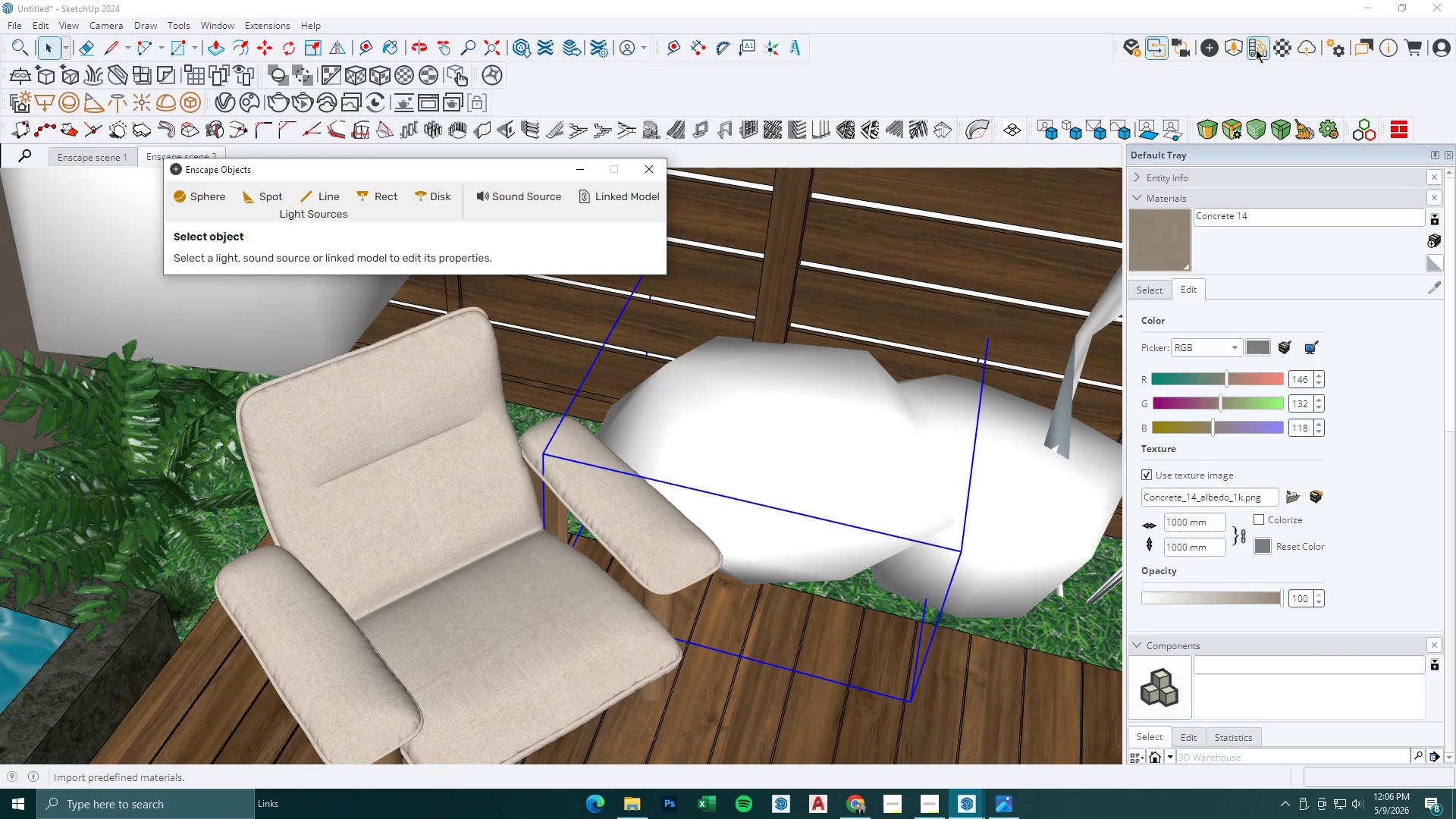 
left_click([1235, 48])
 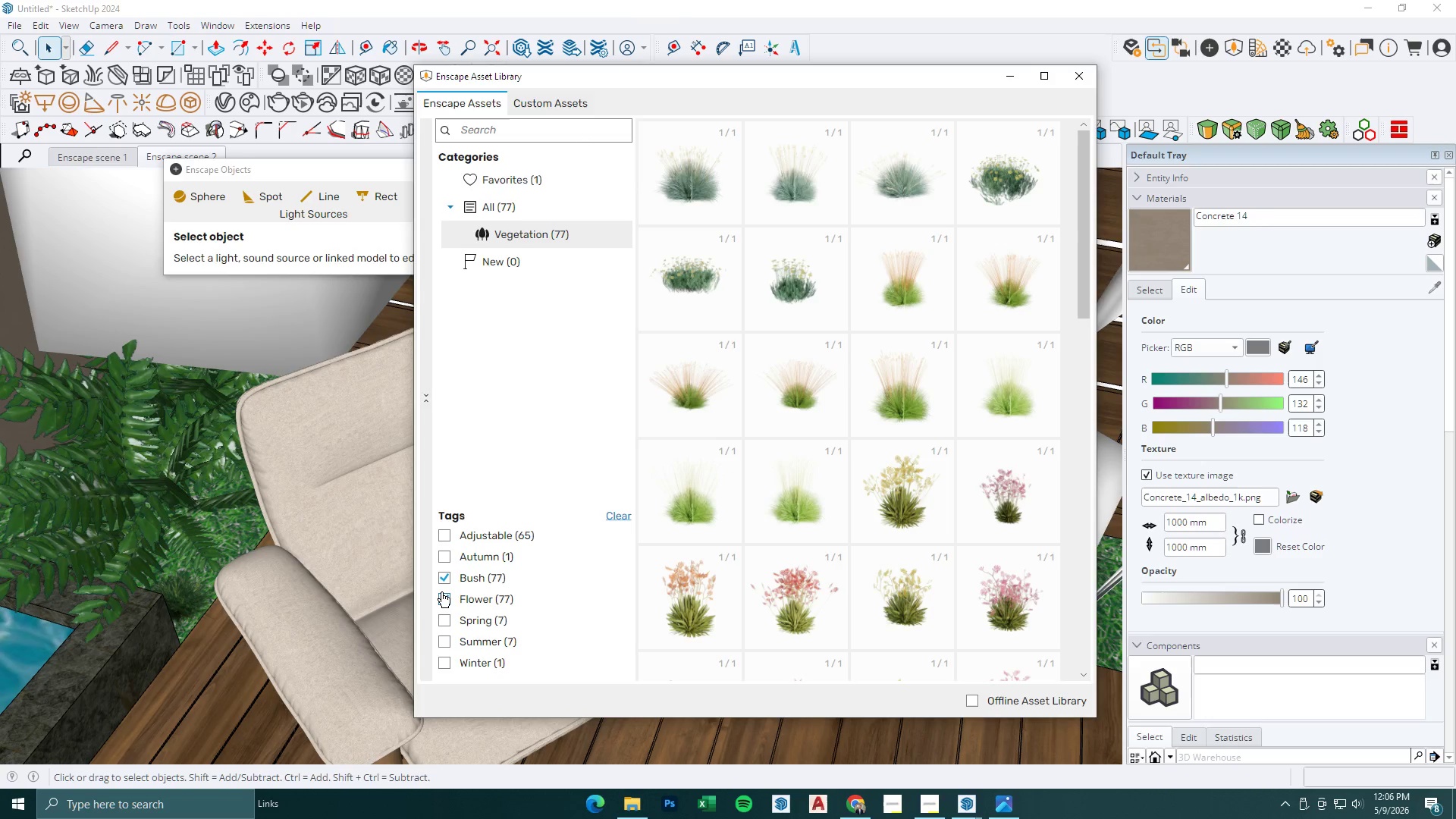 
scroll: coordinate [774, 516], scroll_direction: down, amount: 12.0
 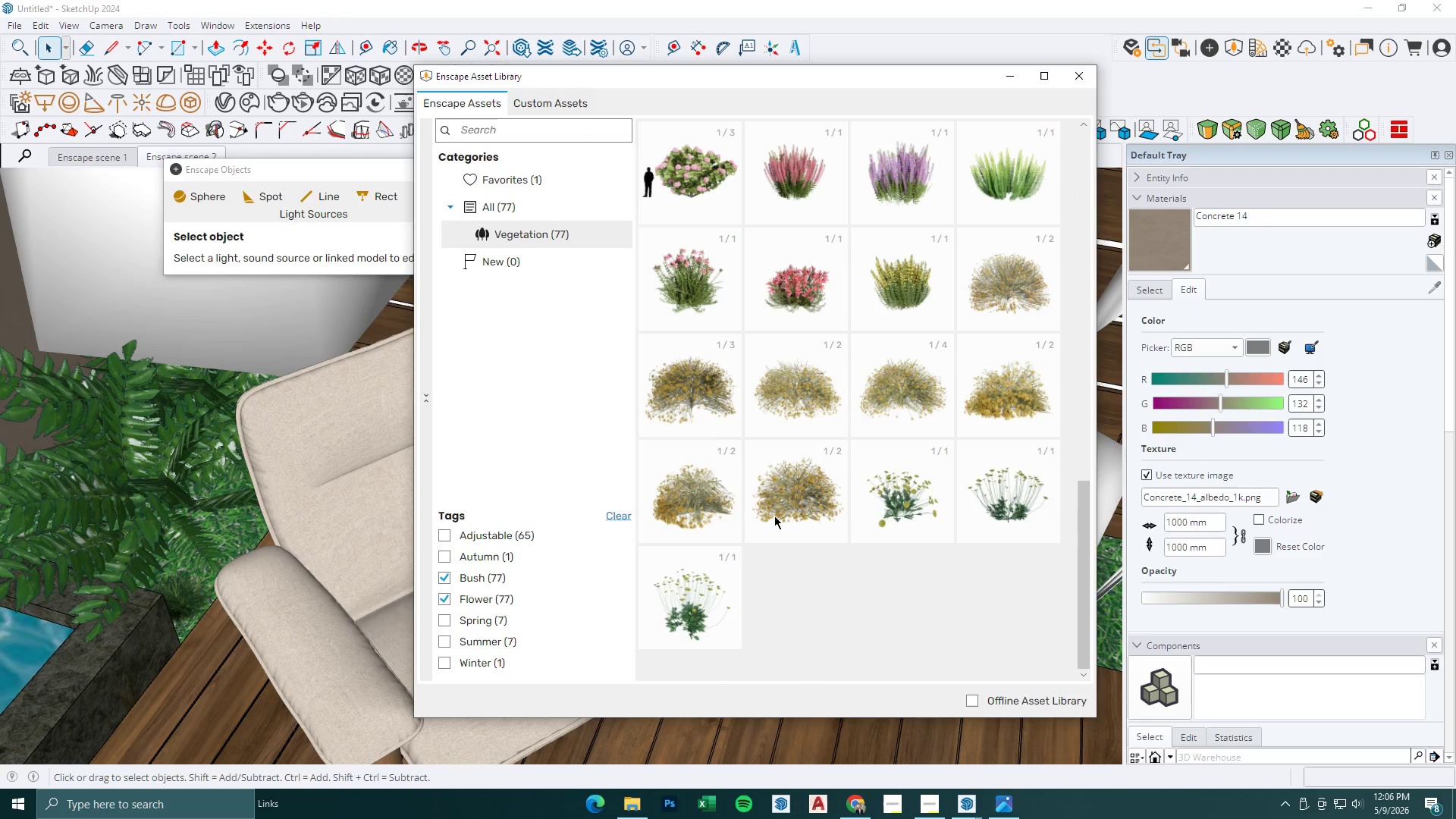 
scroll: coordinate [774, 516], scroll_direction: up, amount: 21.0
 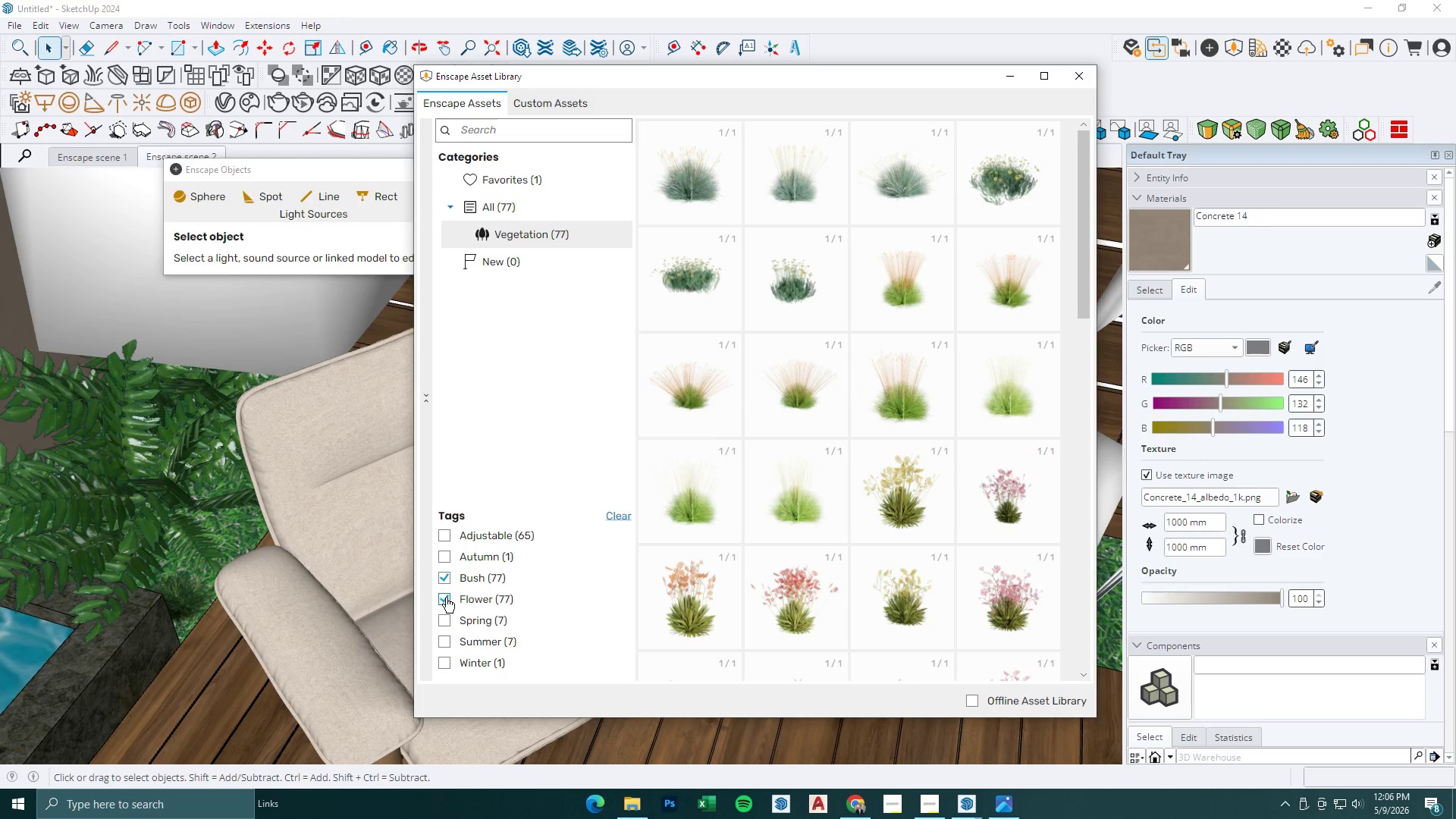 
left_click([444, 598])
 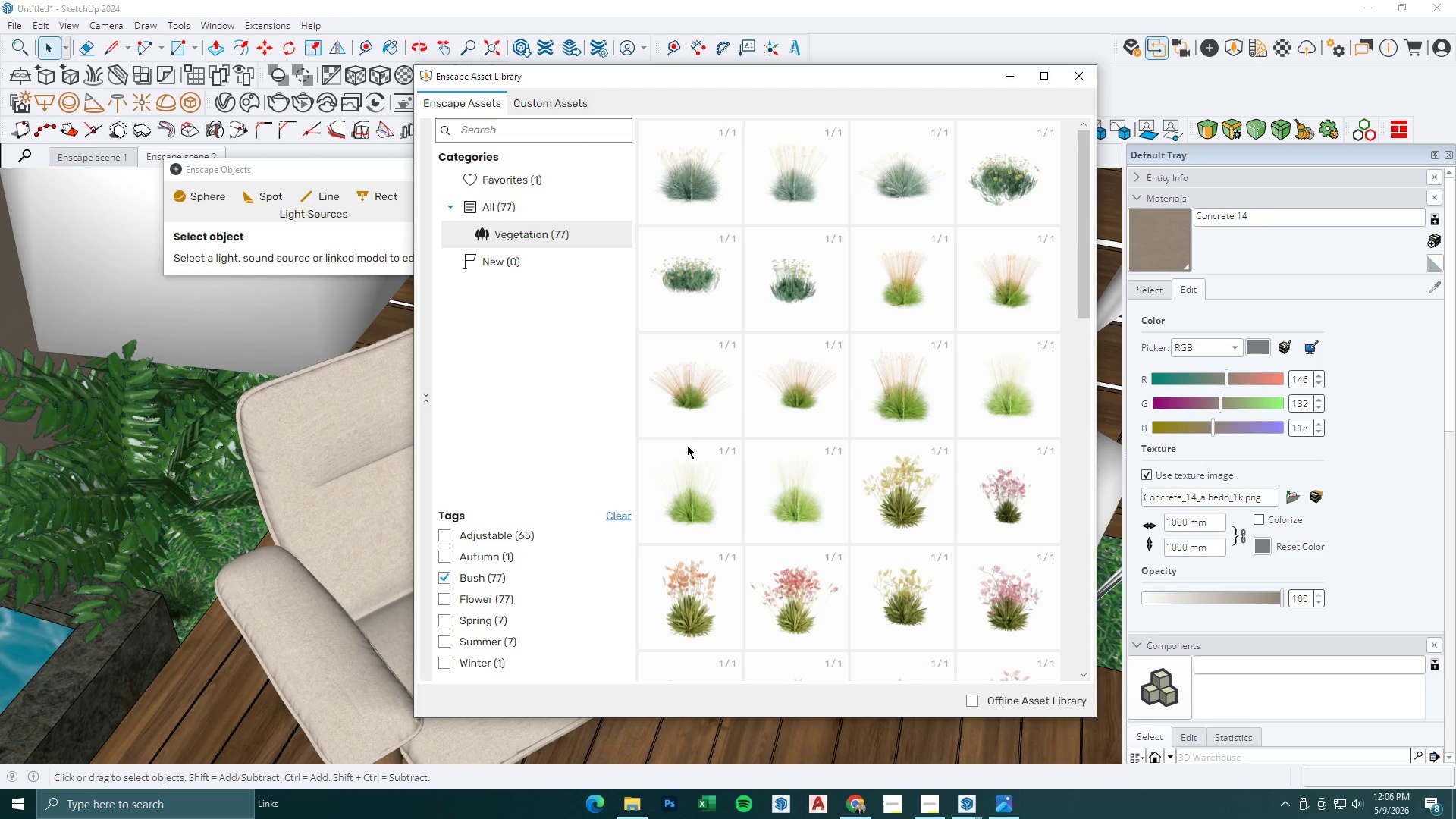 
mouse_move([712, 346])
 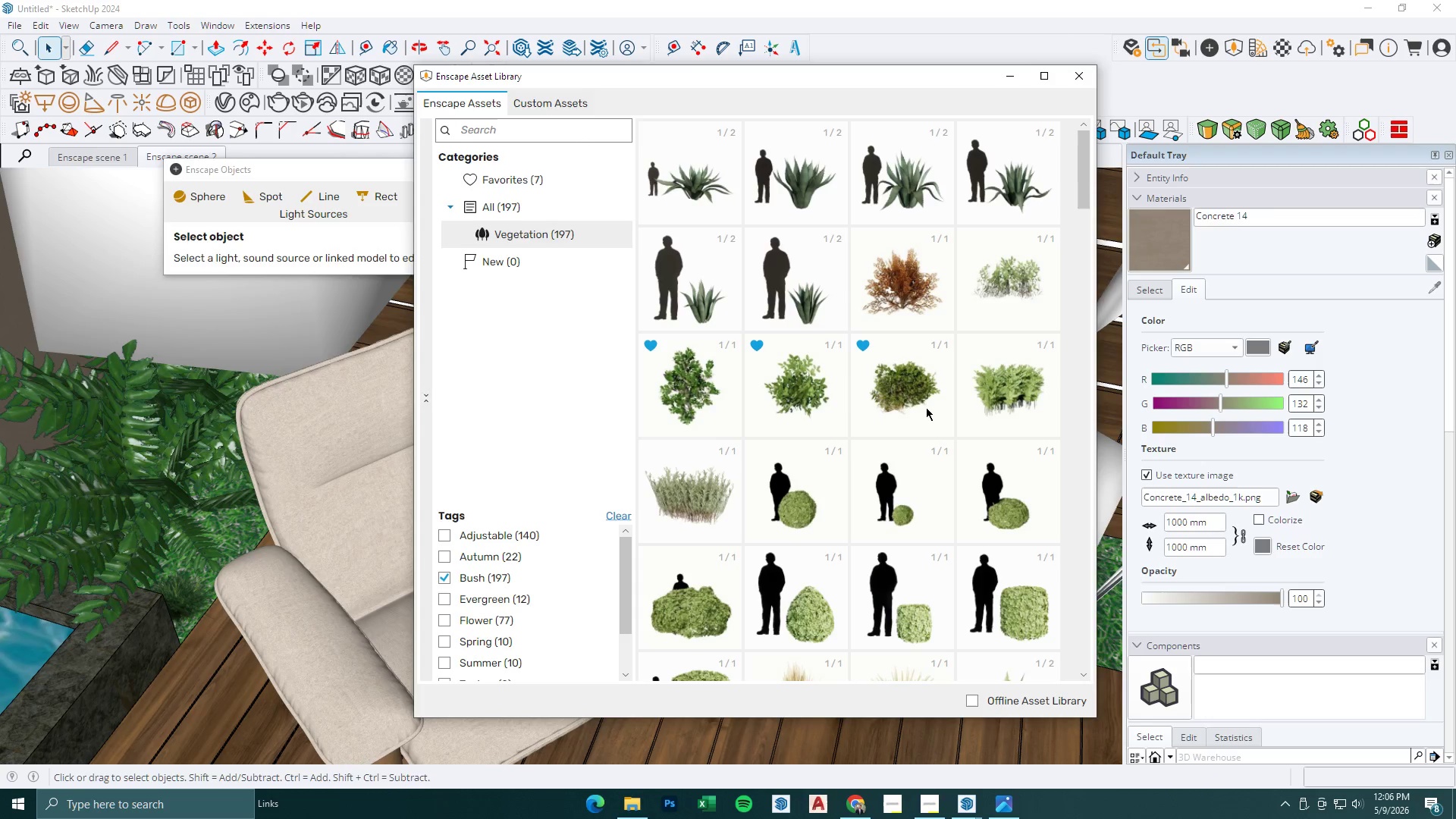 
scroll: coordinate [949, 367], scroll_direction: down, amount: 8.0
 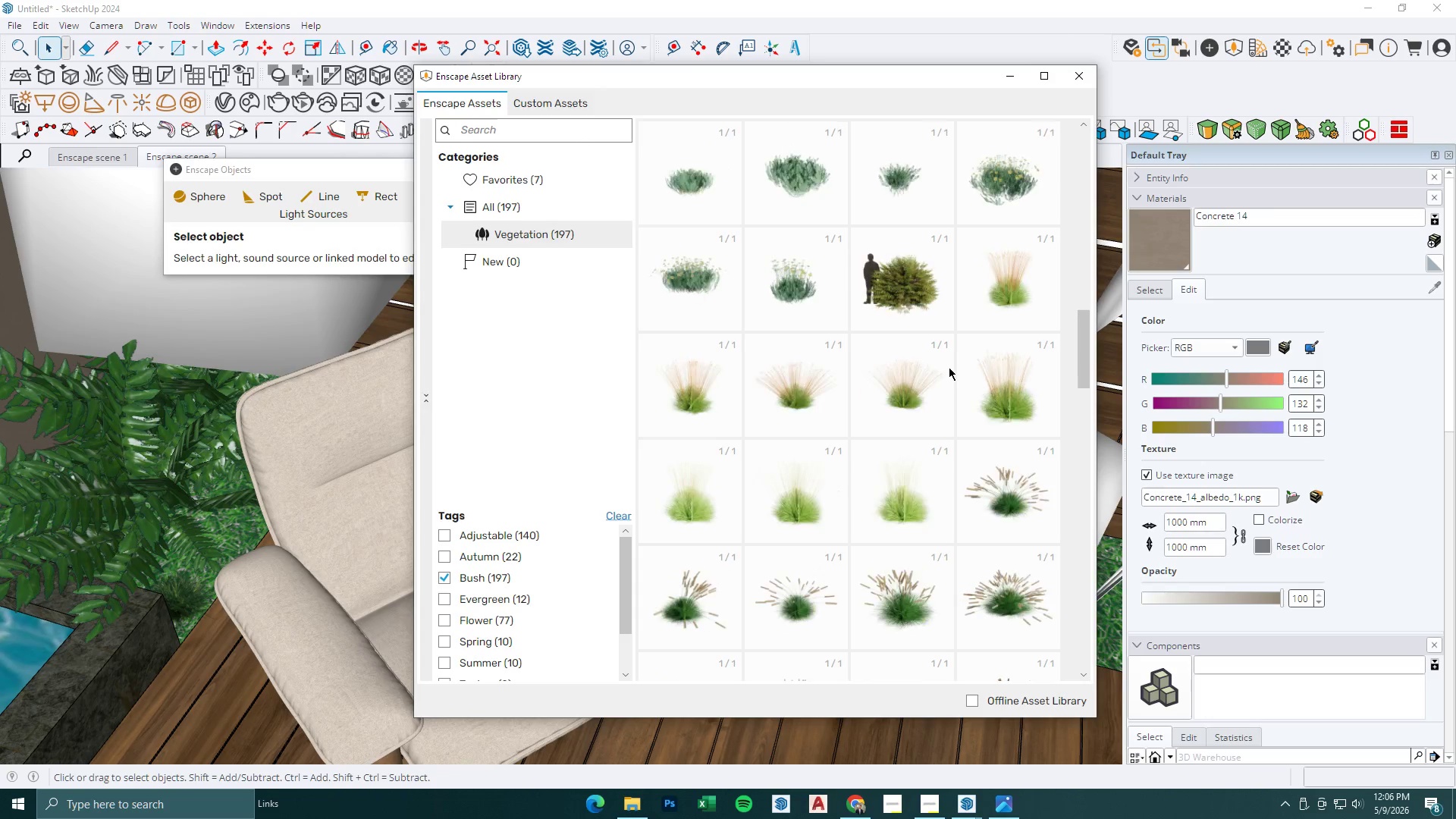 
scroll: coordinate [949, 367], scroll_direction: up, amount: 16.0
 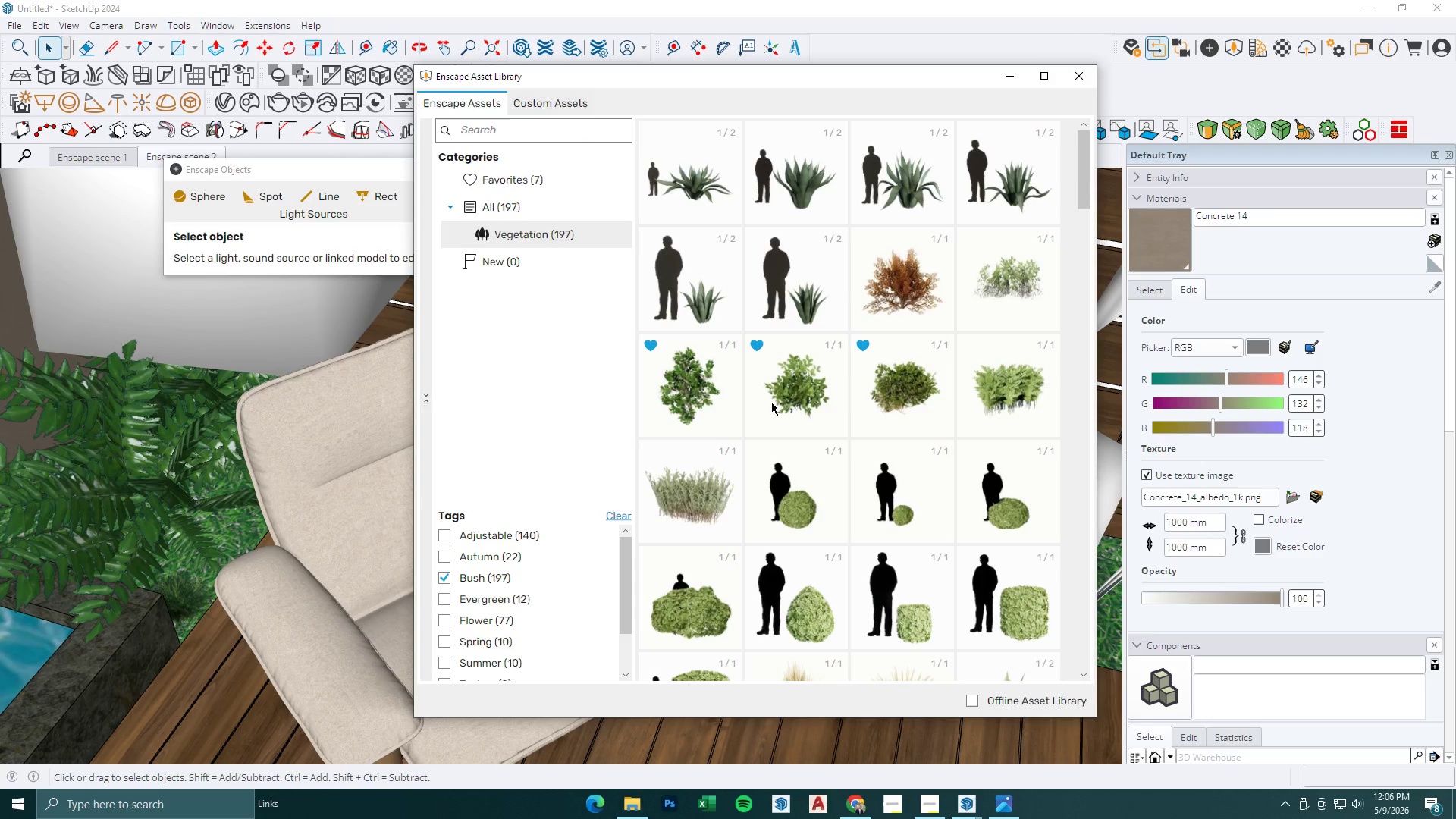 
double_click([702, 378])
 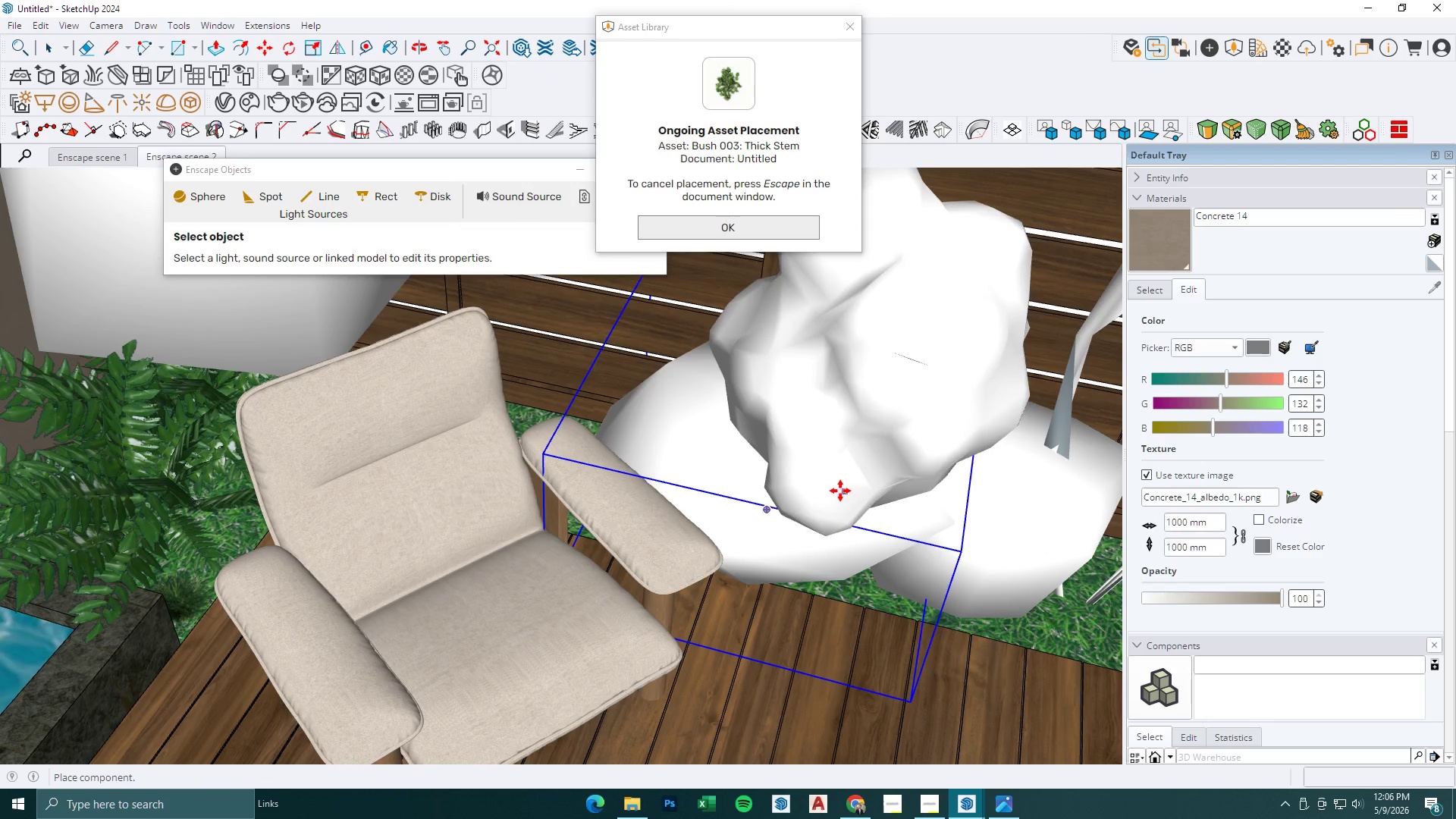 
scroll: coordinate [726, 442], scroll_direction: down, amount: 12.0
 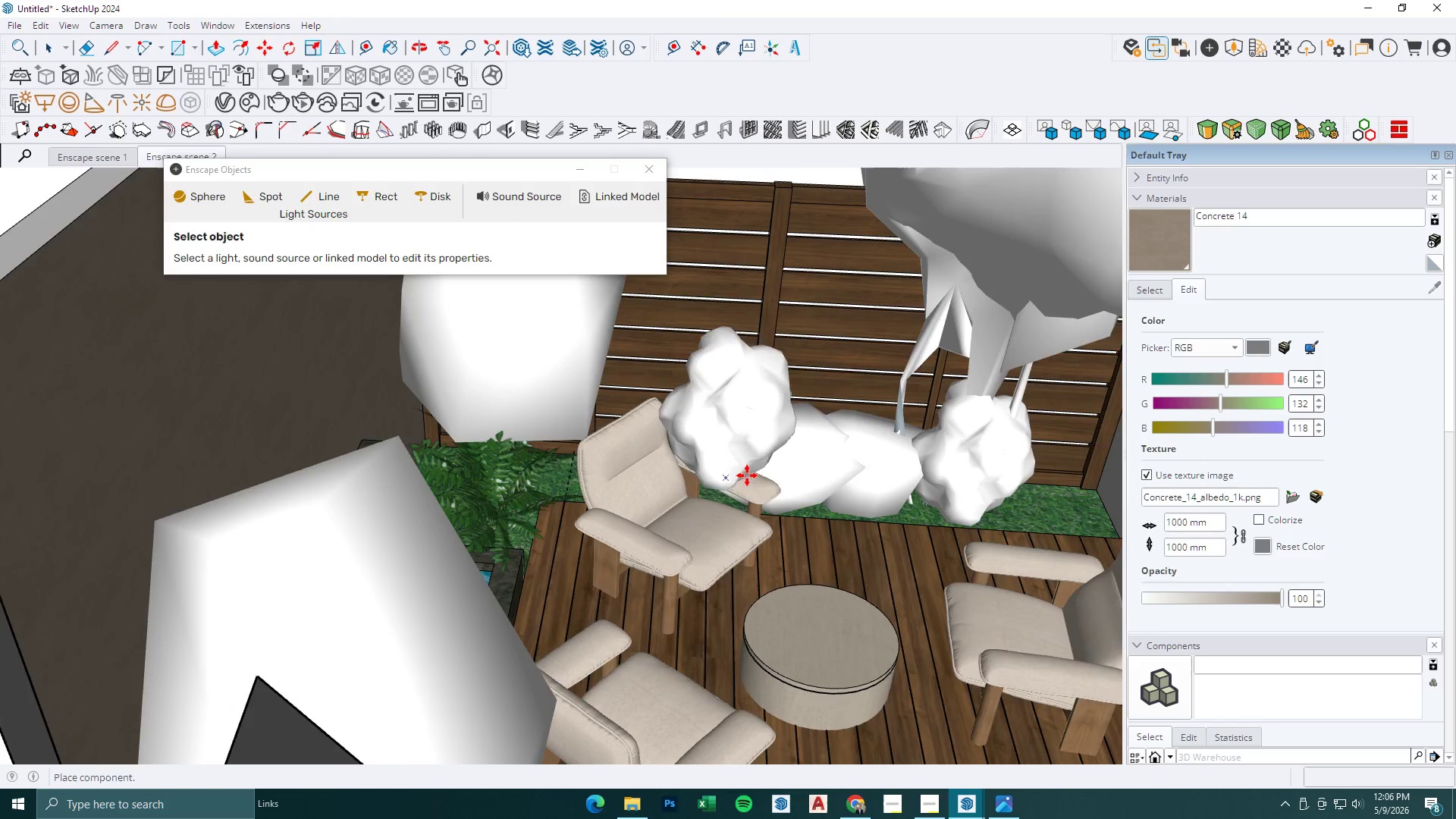 
scroll: coordinate [715, 472], scroll_direction: up, amount: 5.0
 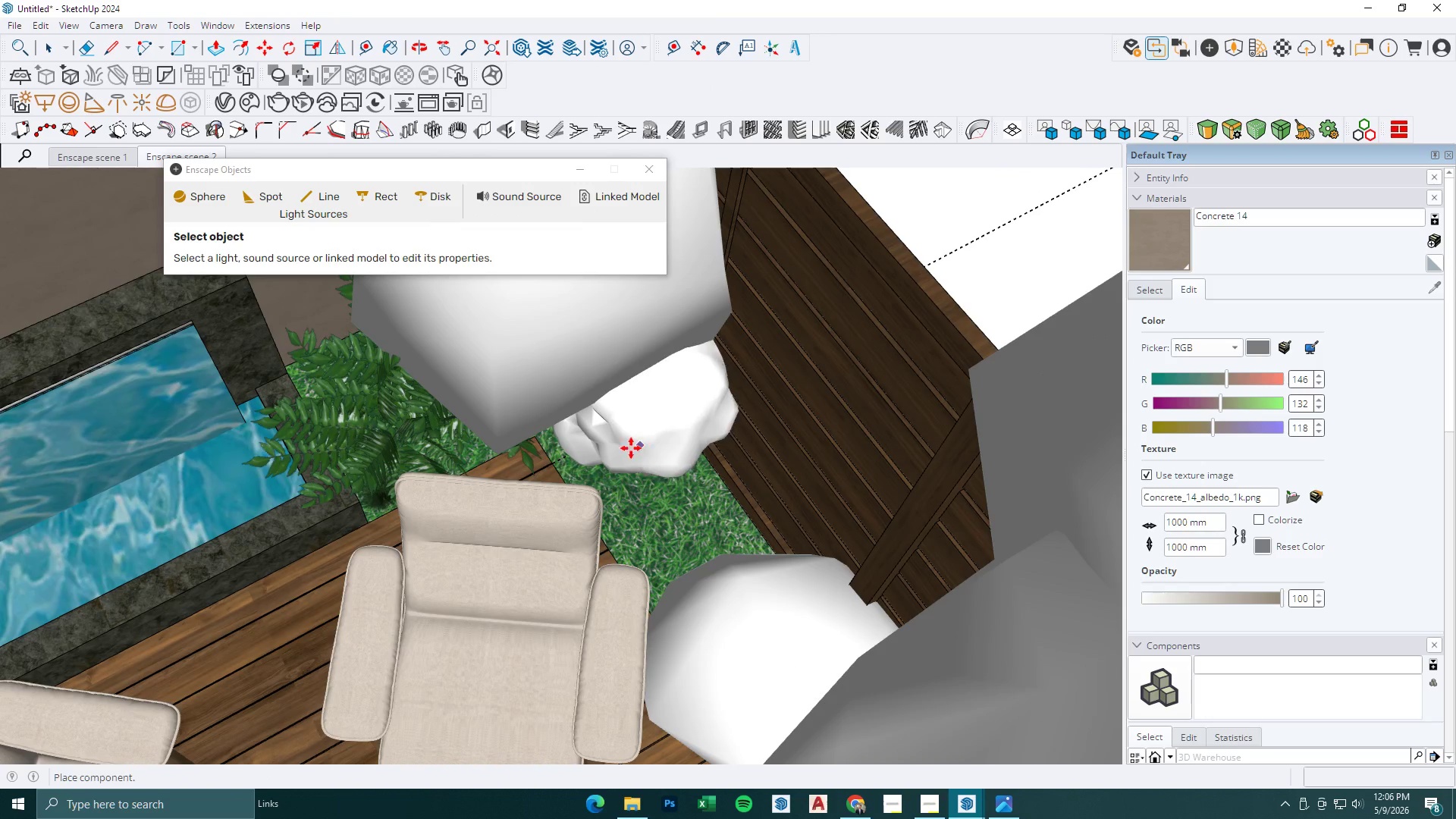 
left_click([622, 460])
 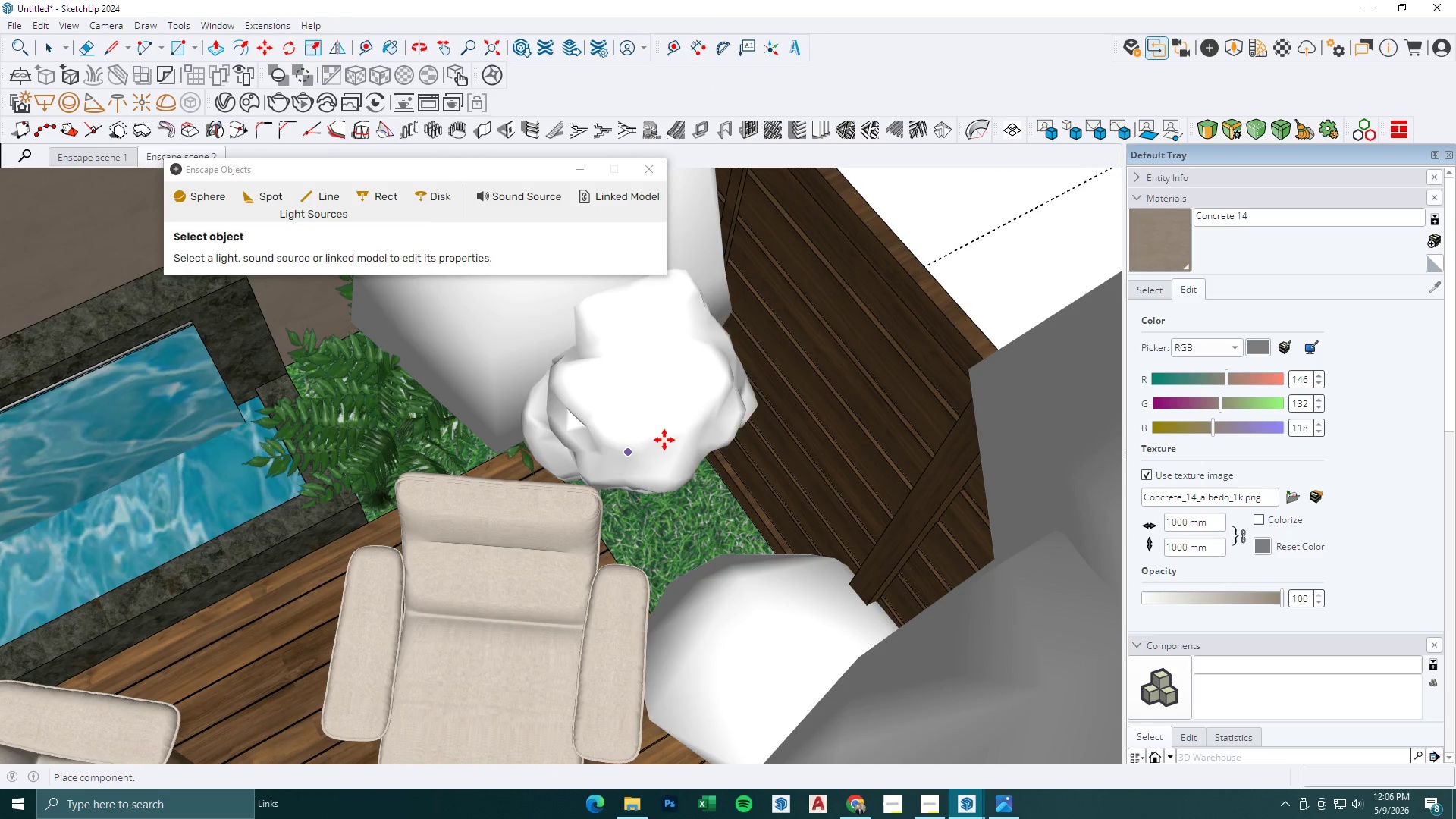 
scroll: coordinate [691, 457], scroll_direction: down, amount: 1.0
 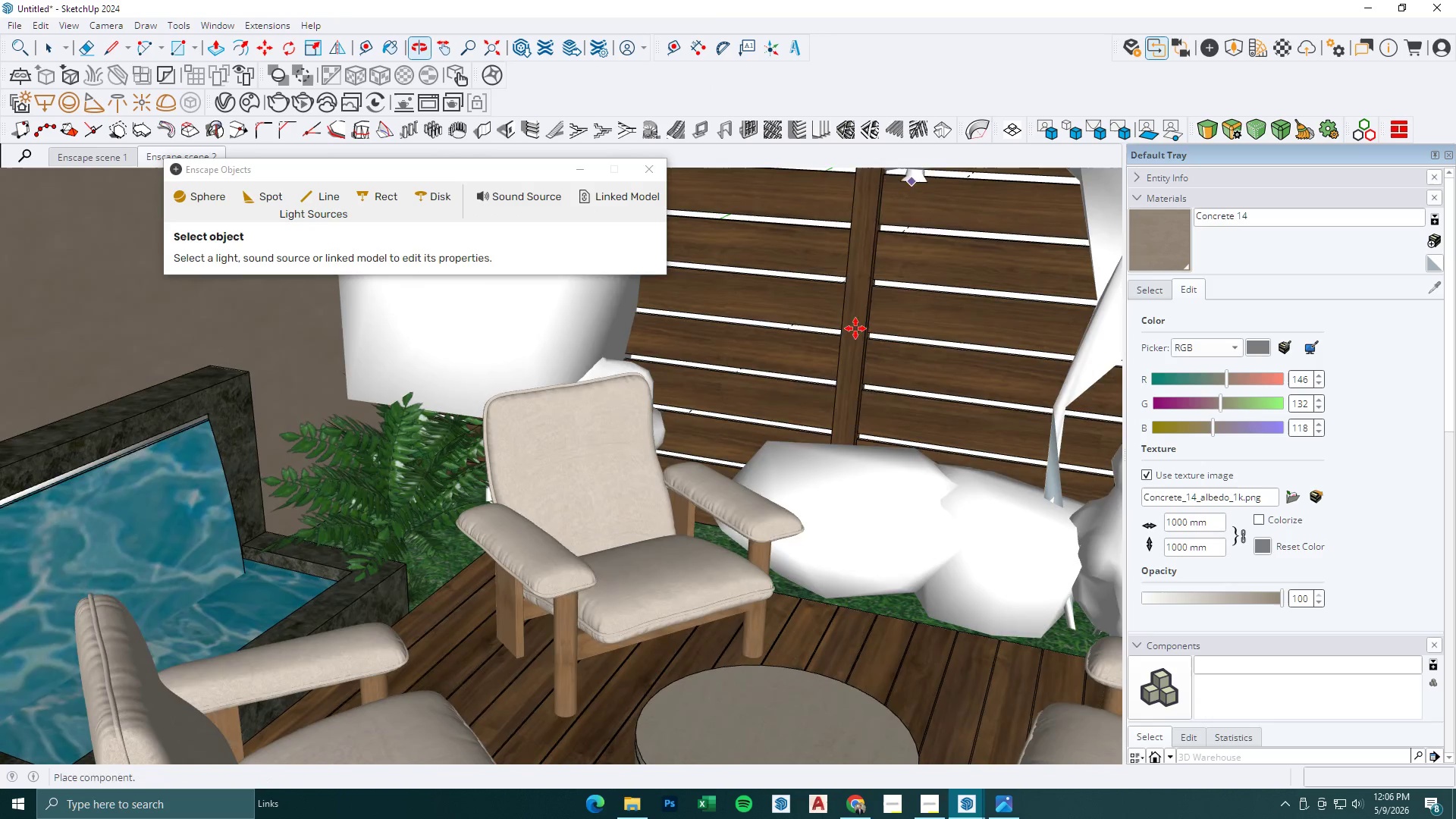 
key(Escape)
 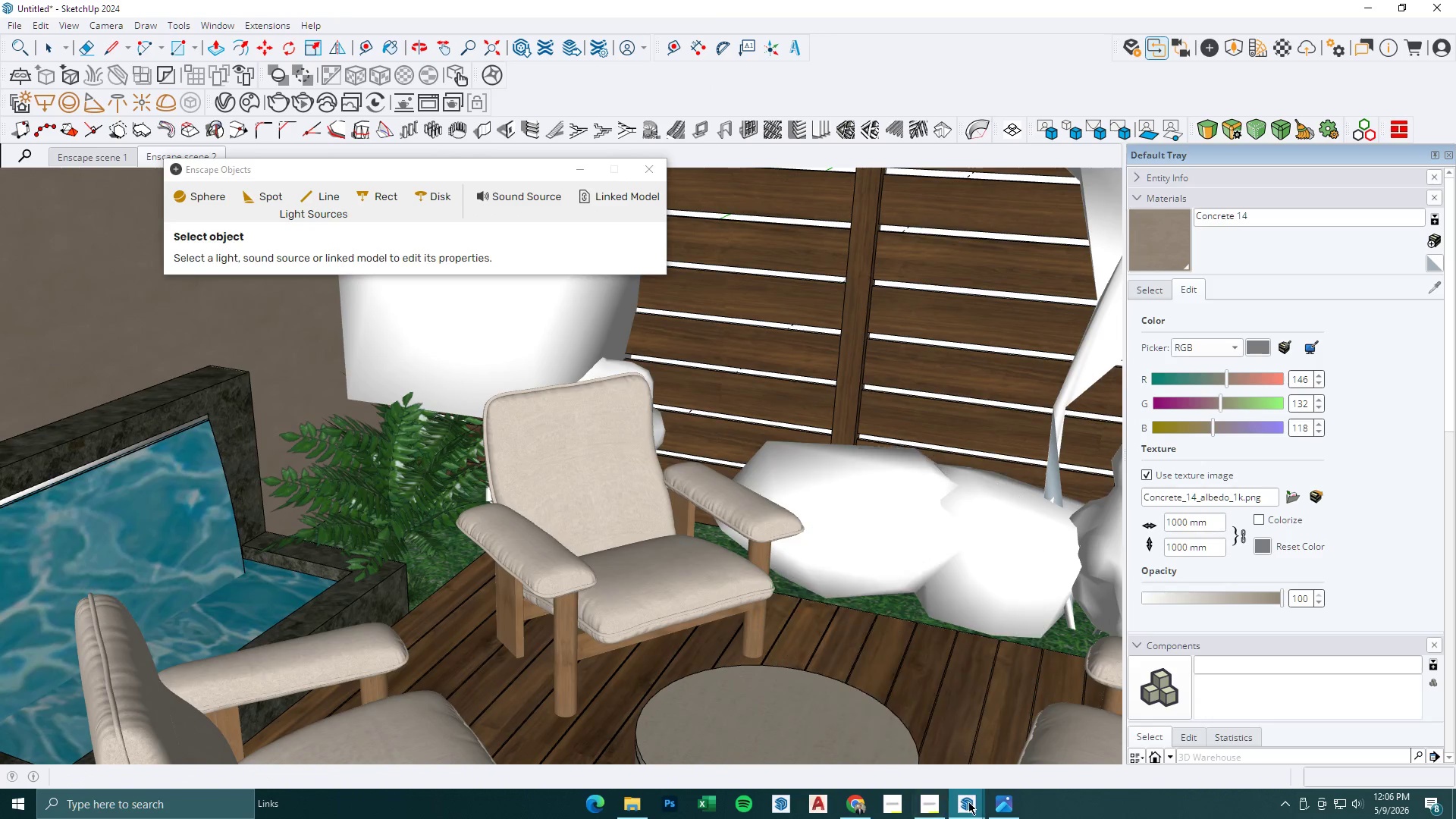 
left_click([968, 802])
 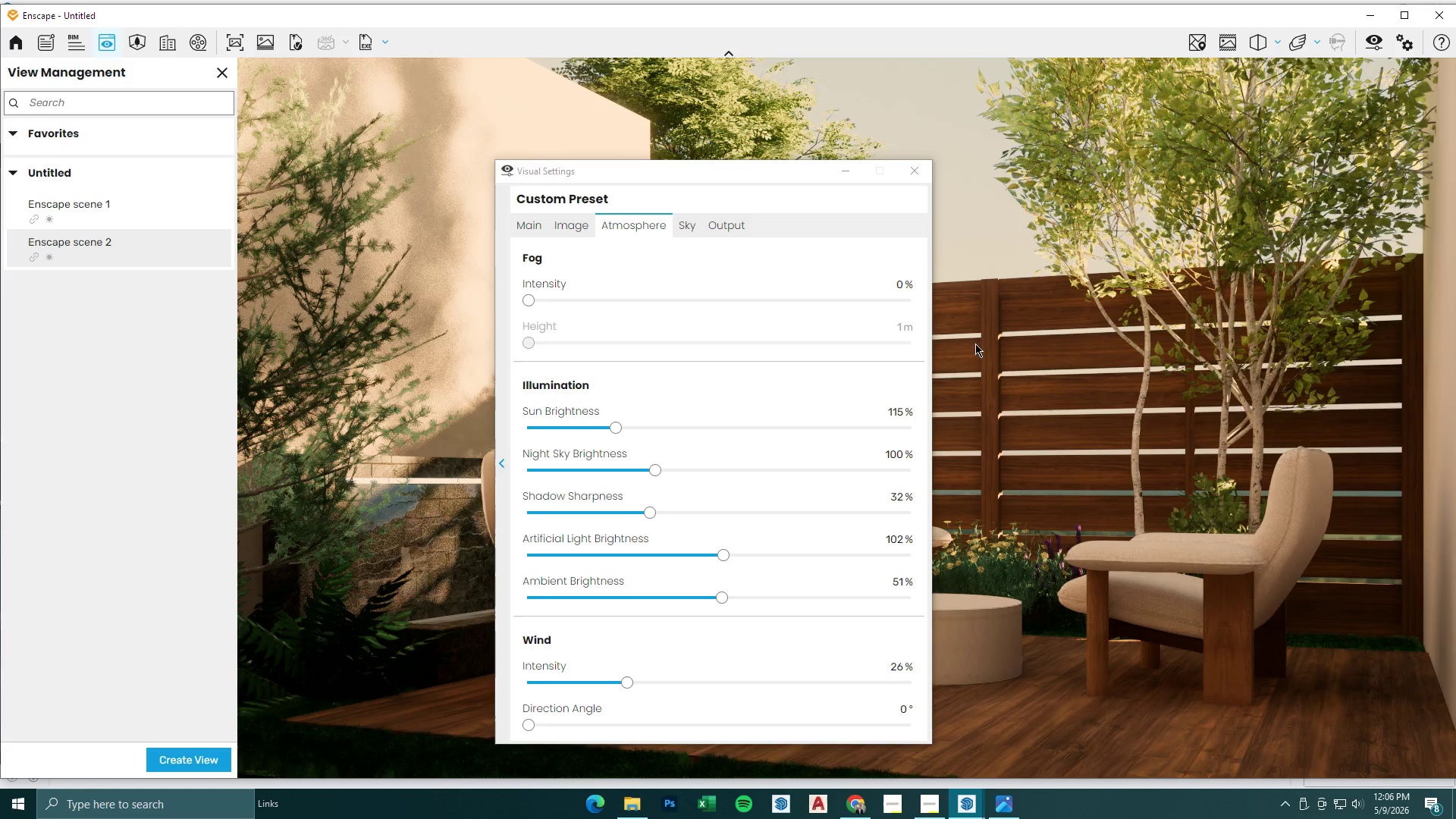 
left_click([844, 171])
 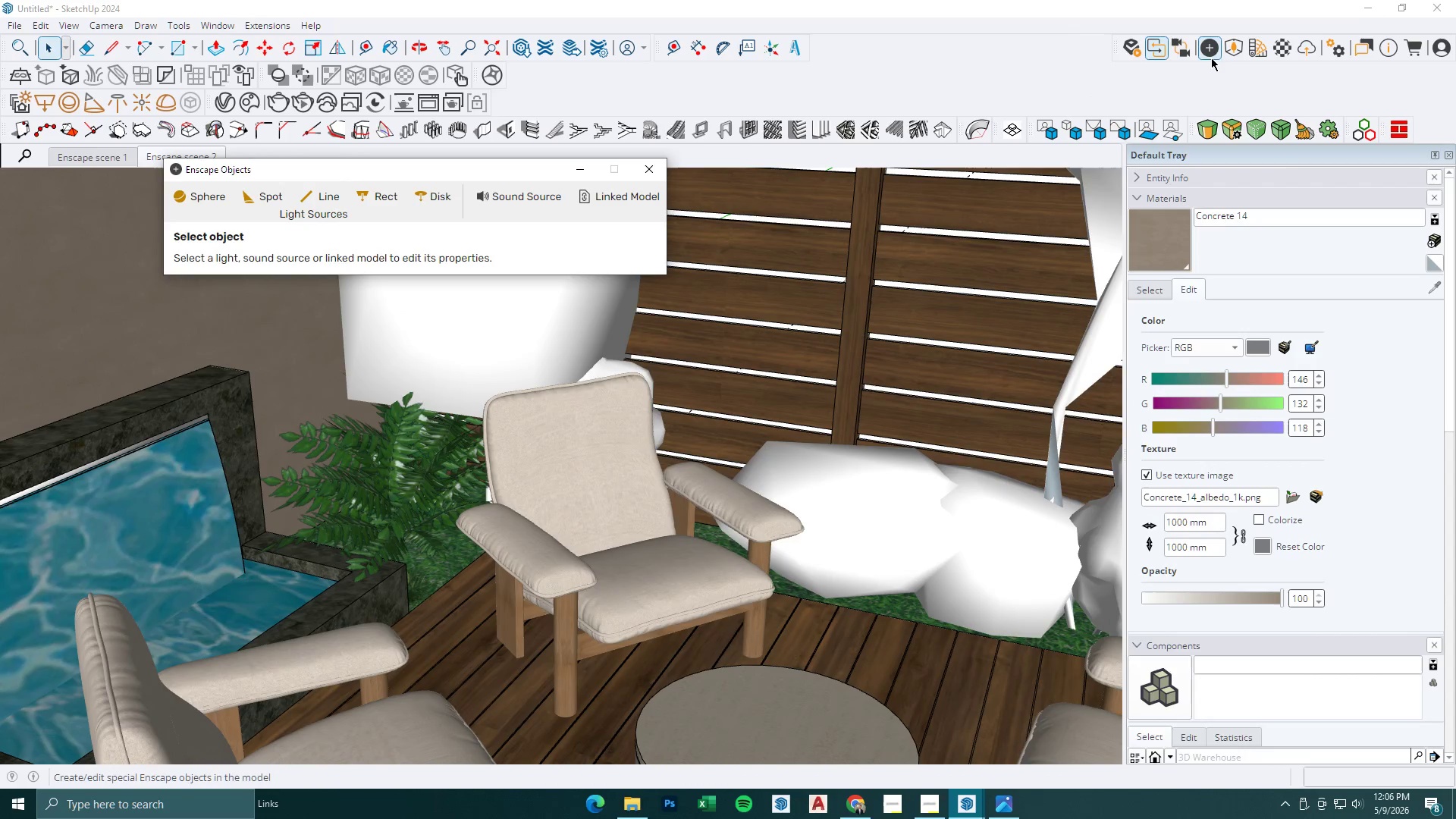 
left_click([1232, 51])
 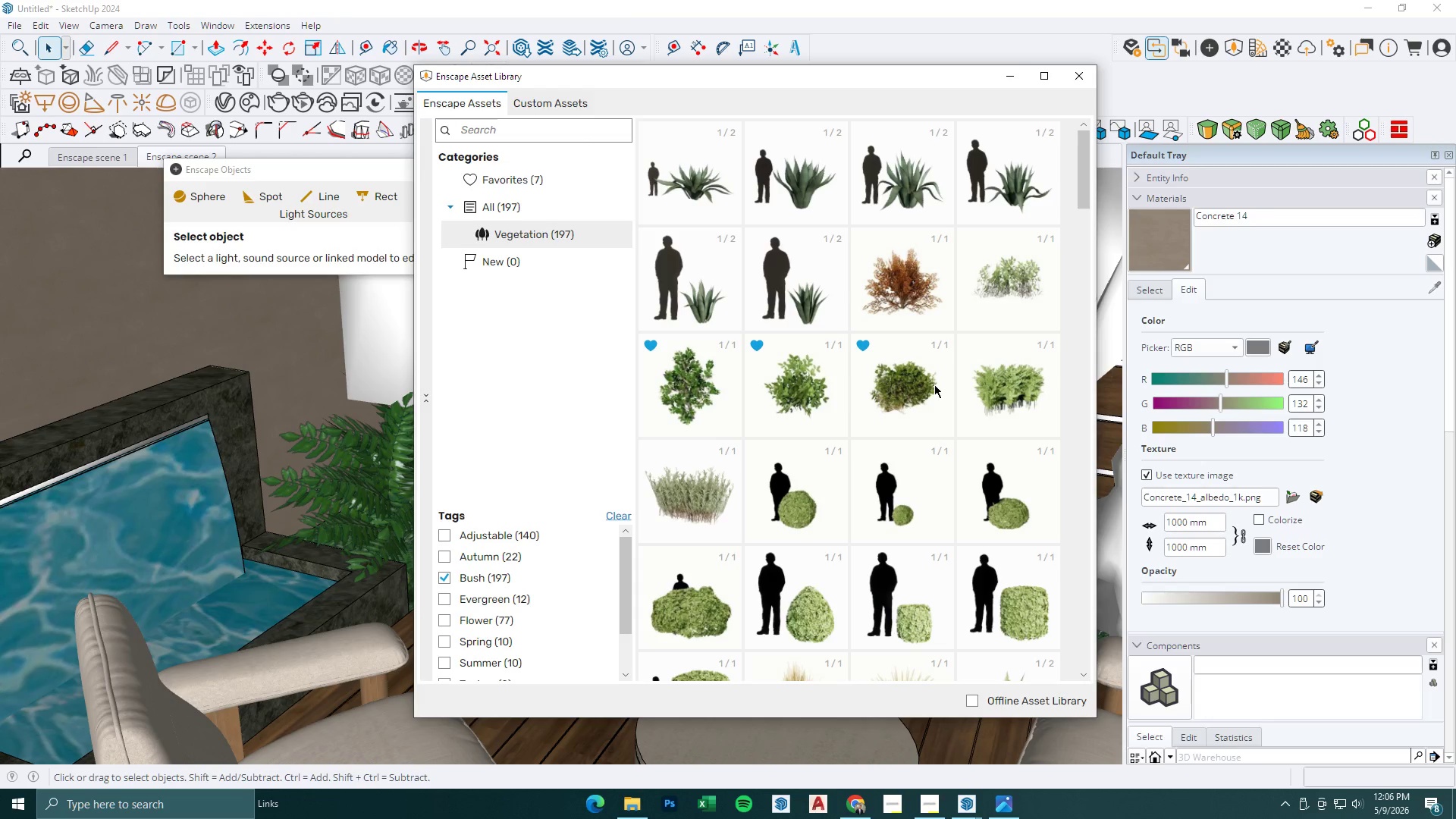 
left_click([1001, 302])
 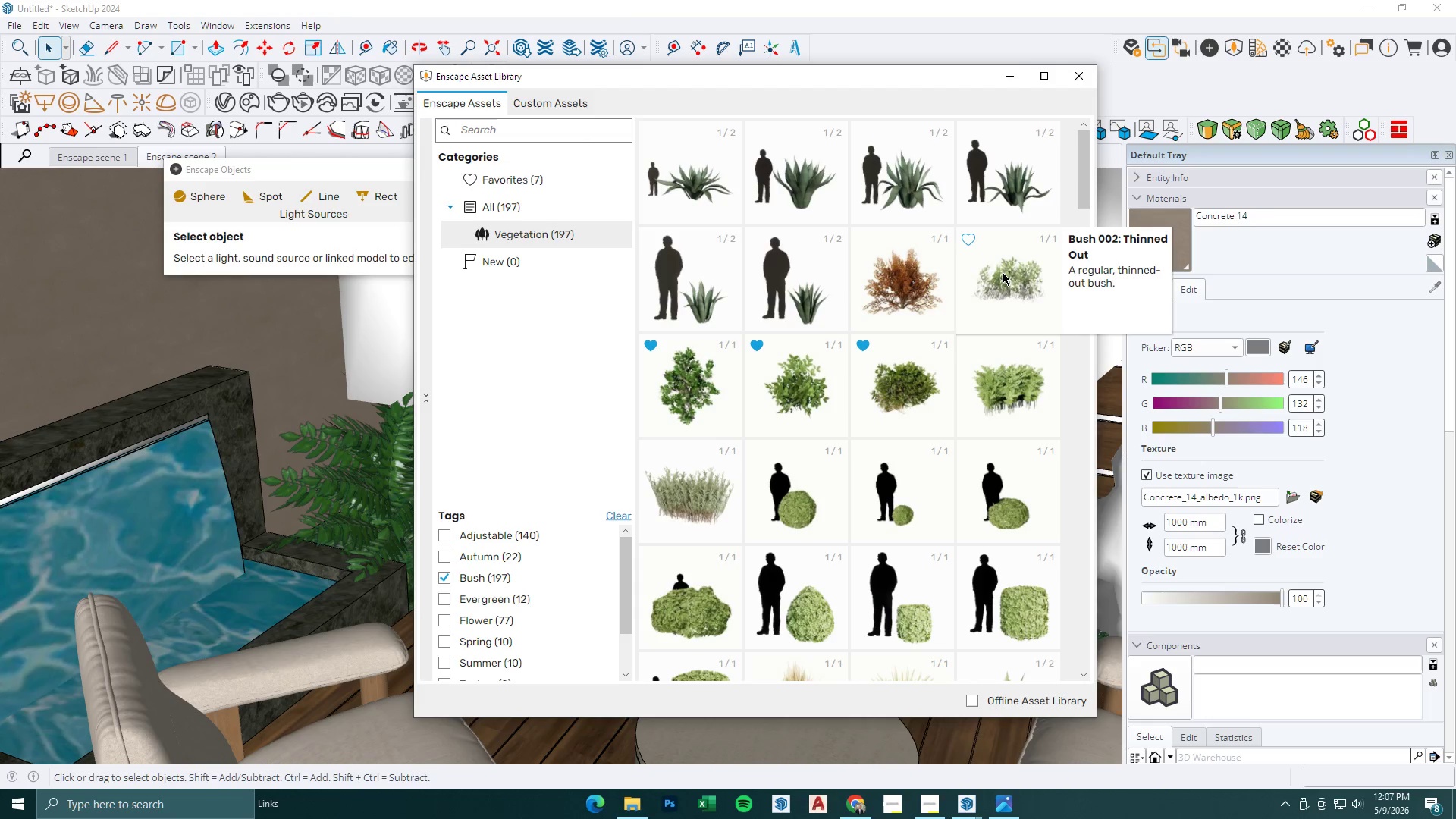 
left_click([1003, 272])
 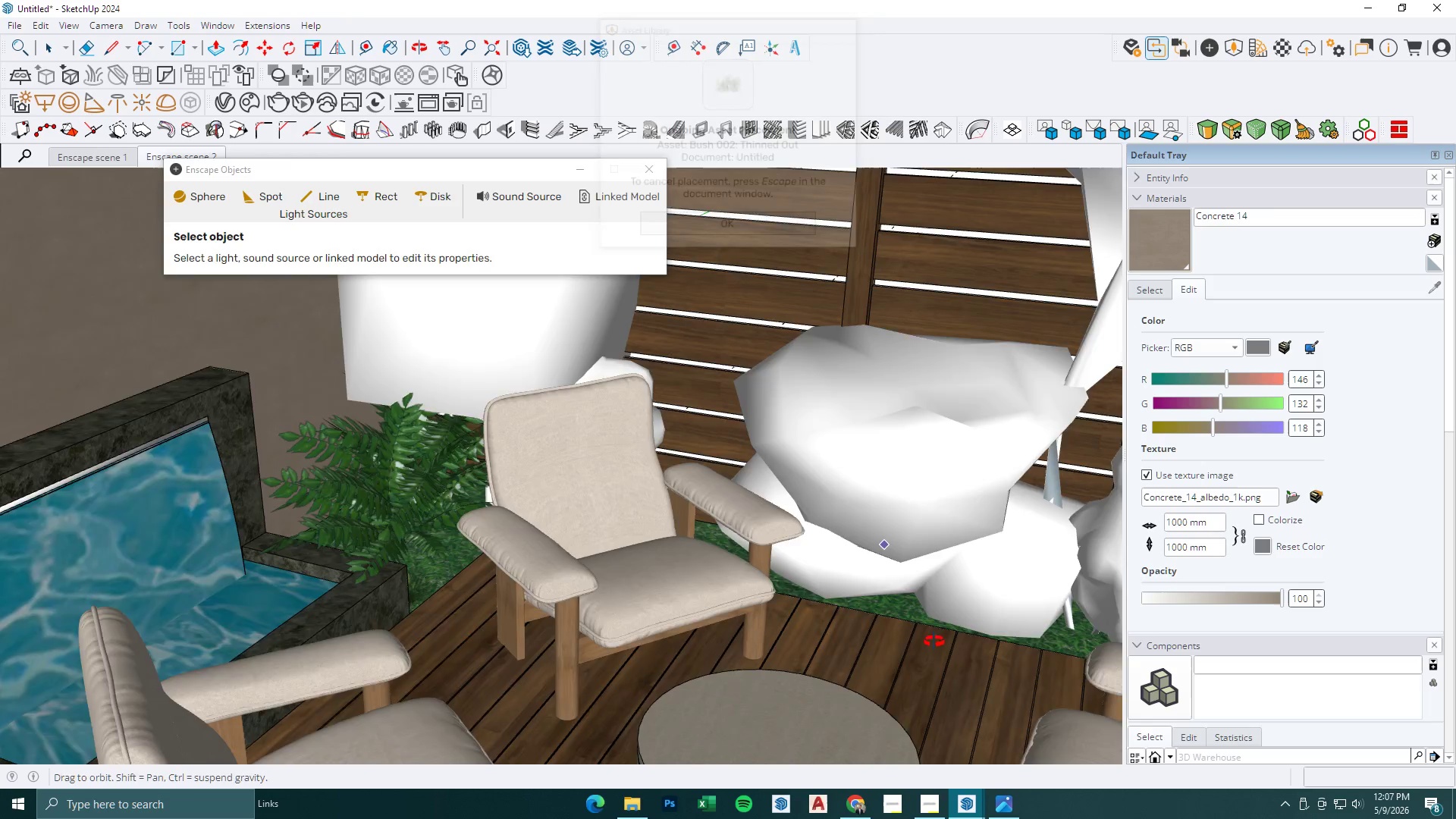 
scroll: coordinate [667, 451], scroll_direction: down, amount: 8.0
 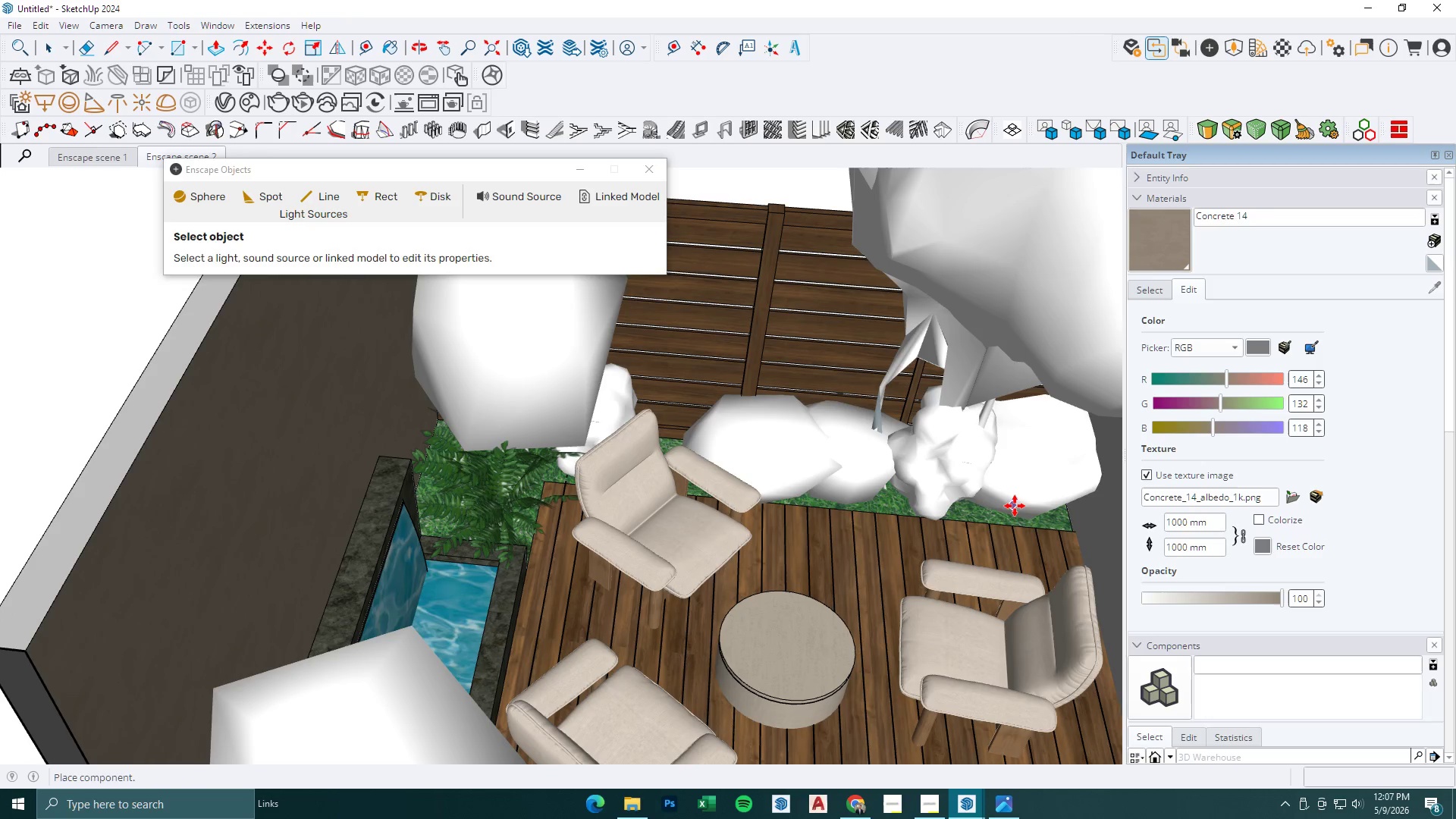 
left_click([1016, 510])
 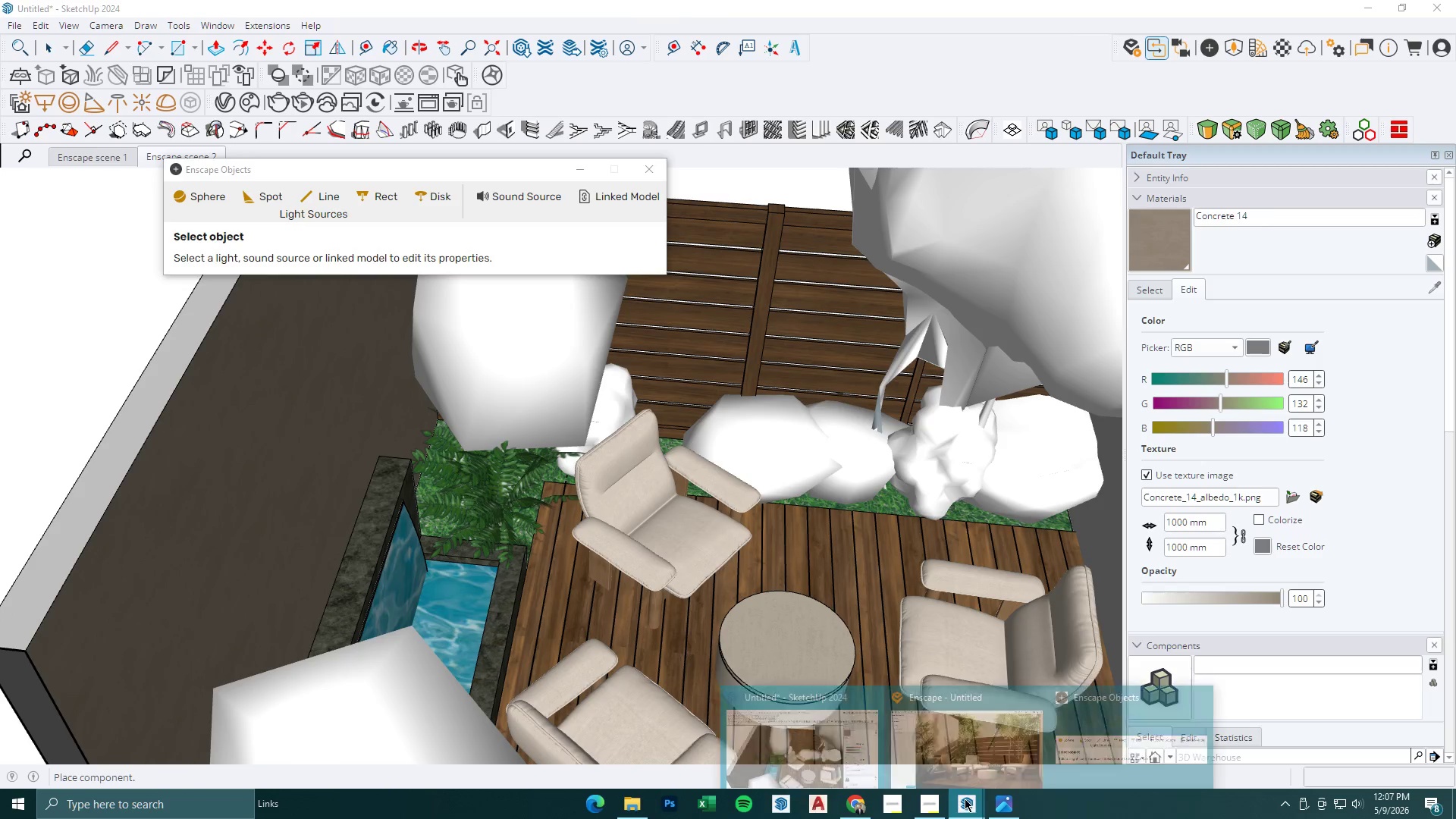 
double_click([1039, 754])
 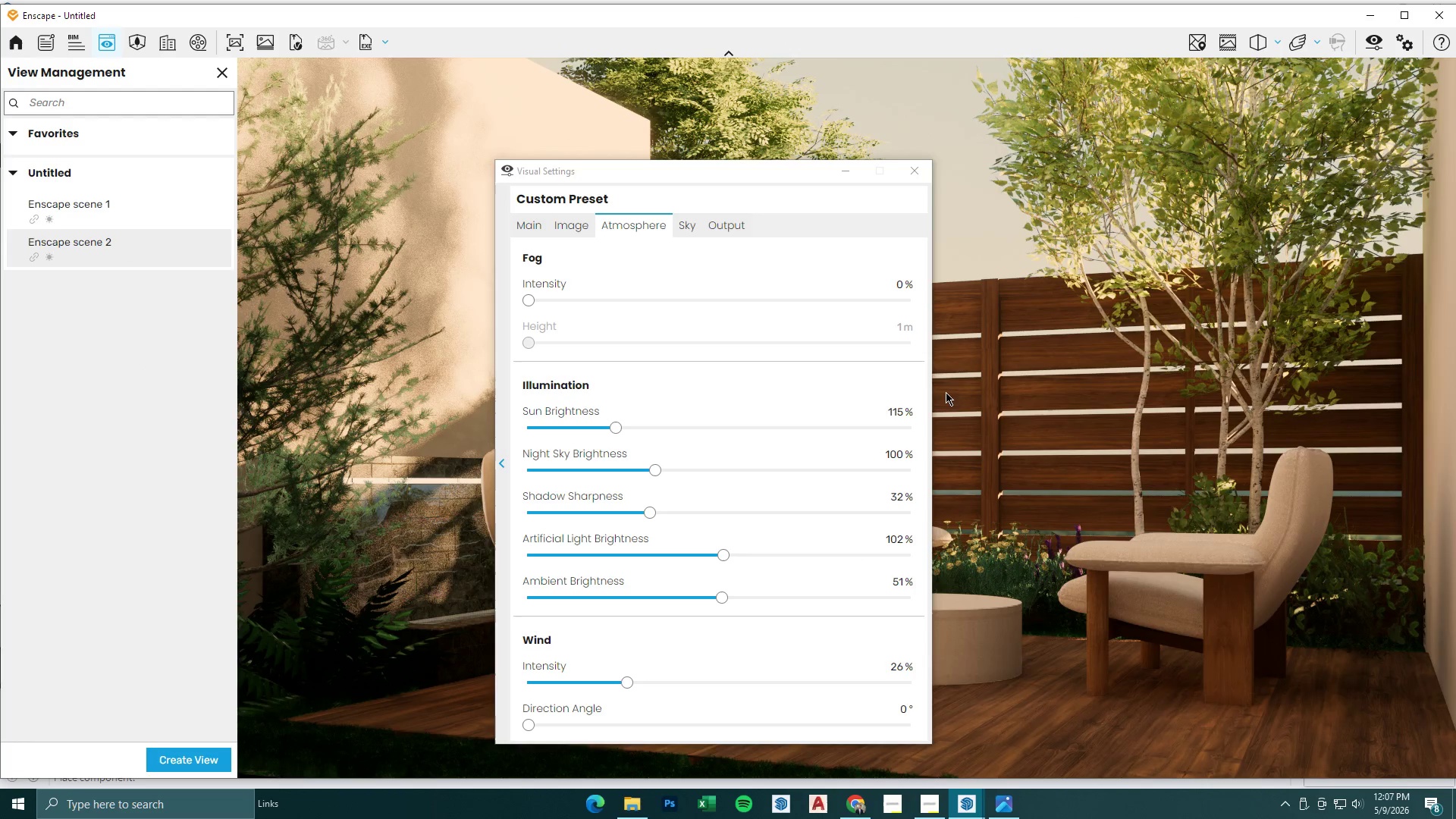 
left_click([843, 171])
 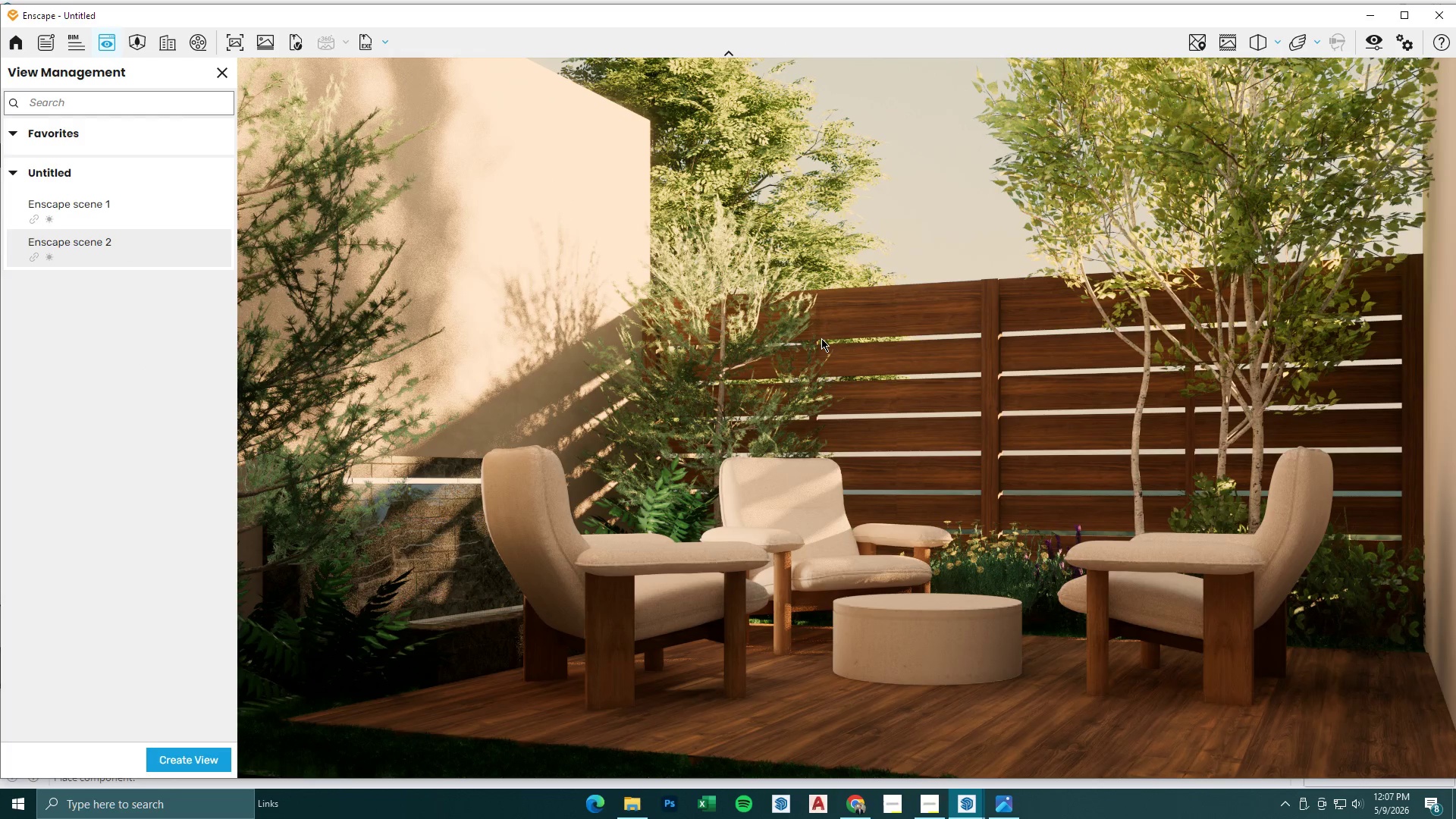 
left_click([1370, 39])
 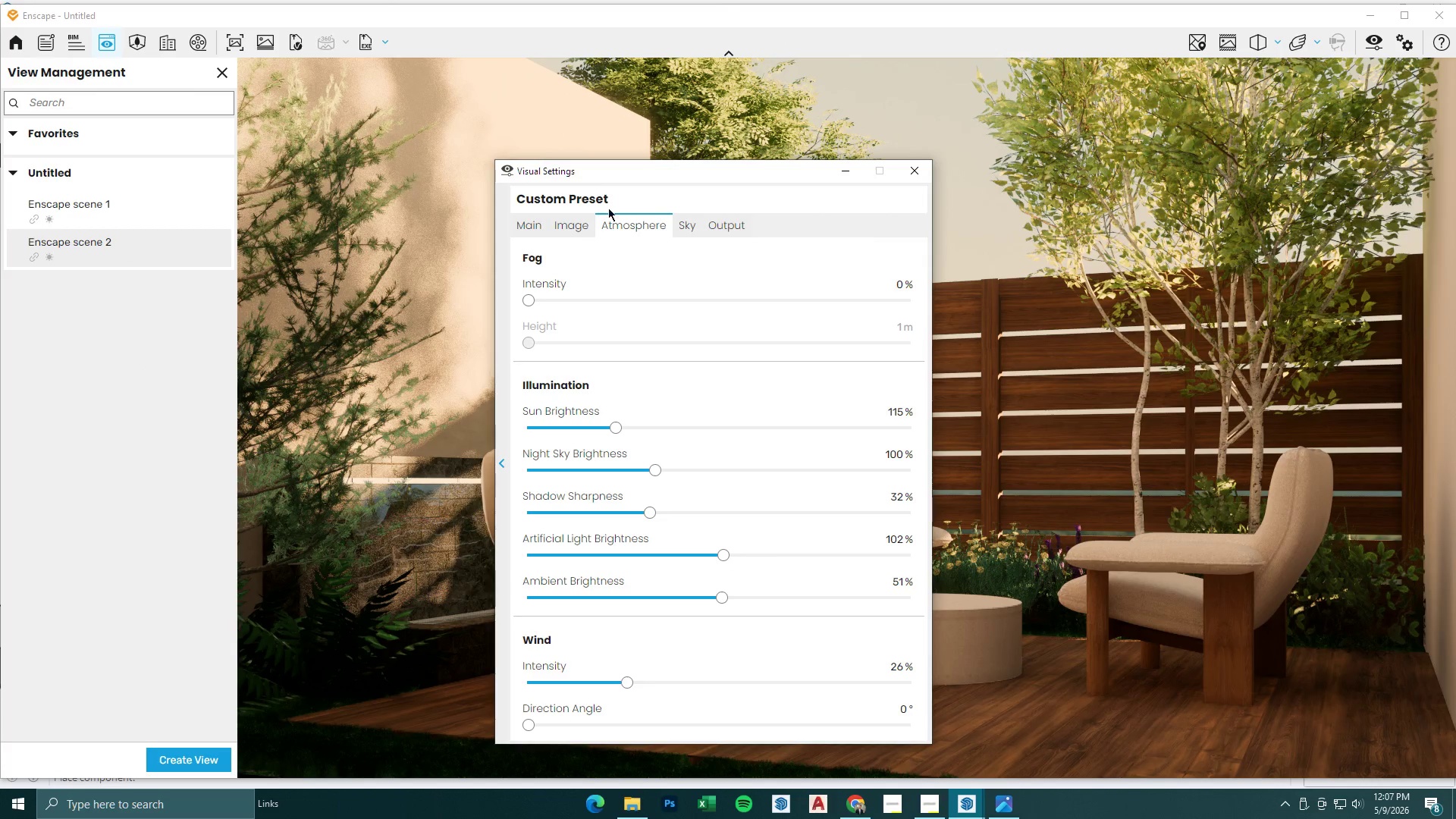 
left_click([585, 224])
 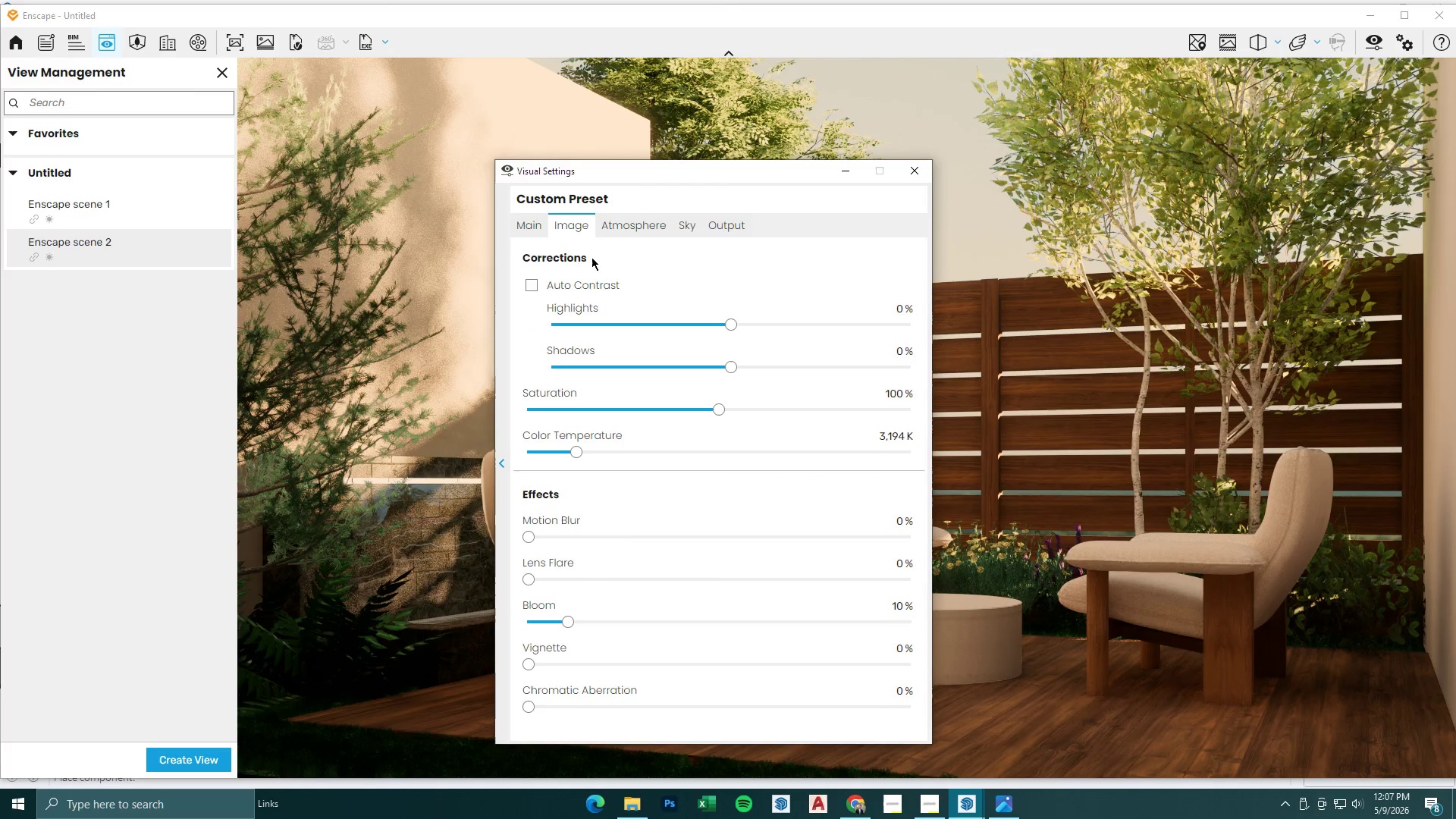 
left_click([526, 218])
 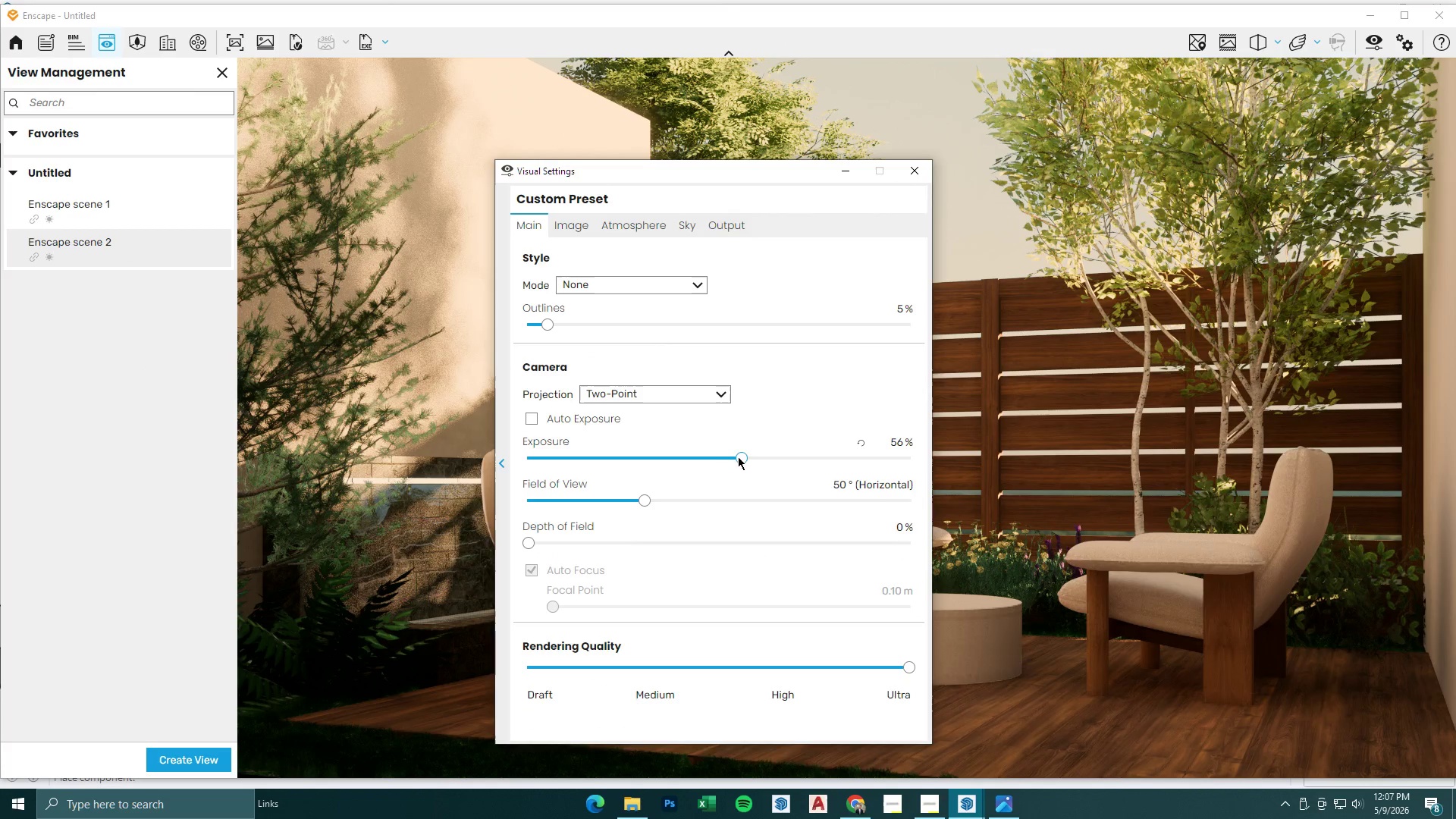 
left_click_drag(start_coordinate=[739, 457], to_coordinate=[758, 469])
 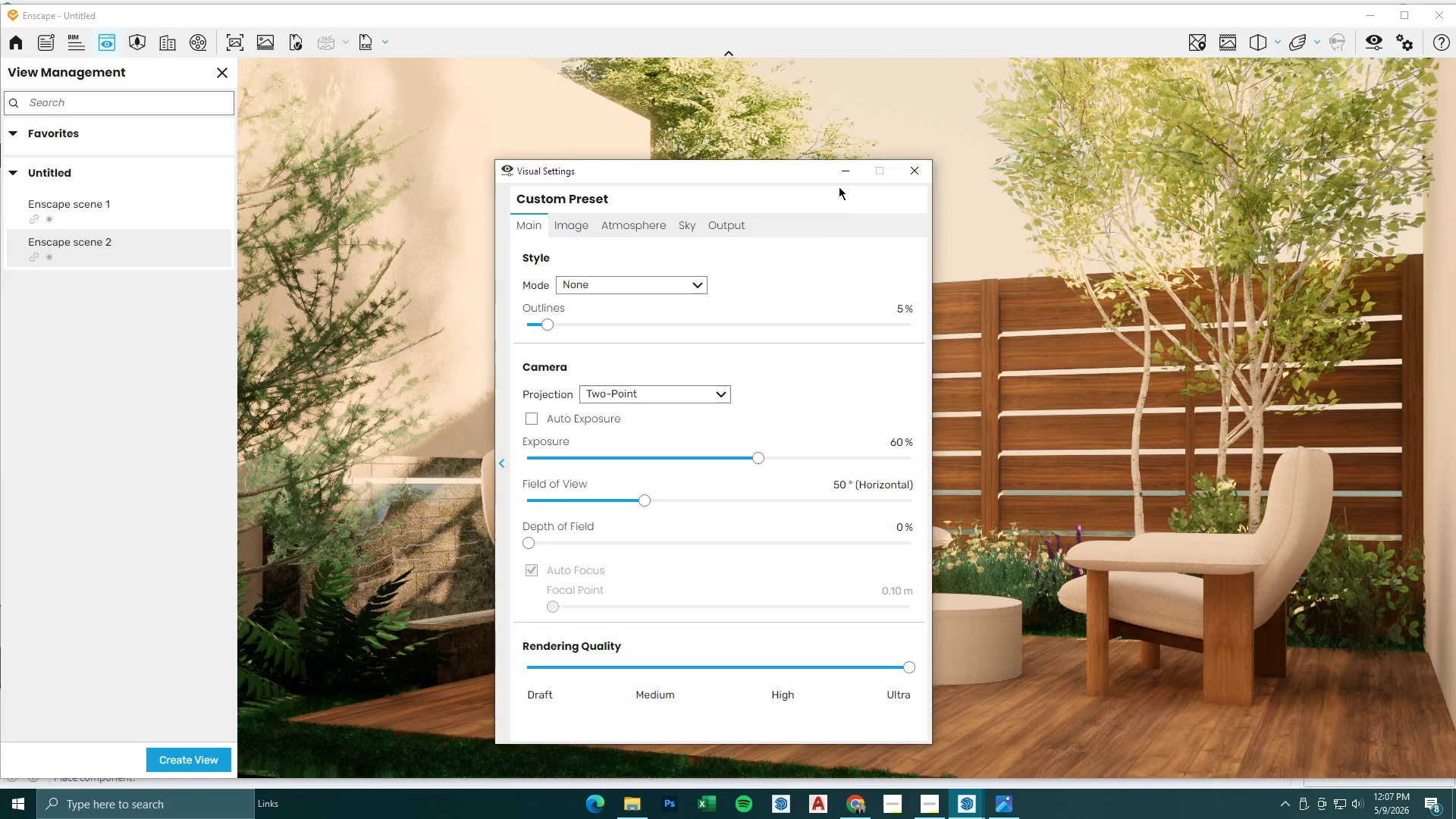 
left_click([846, 172])
 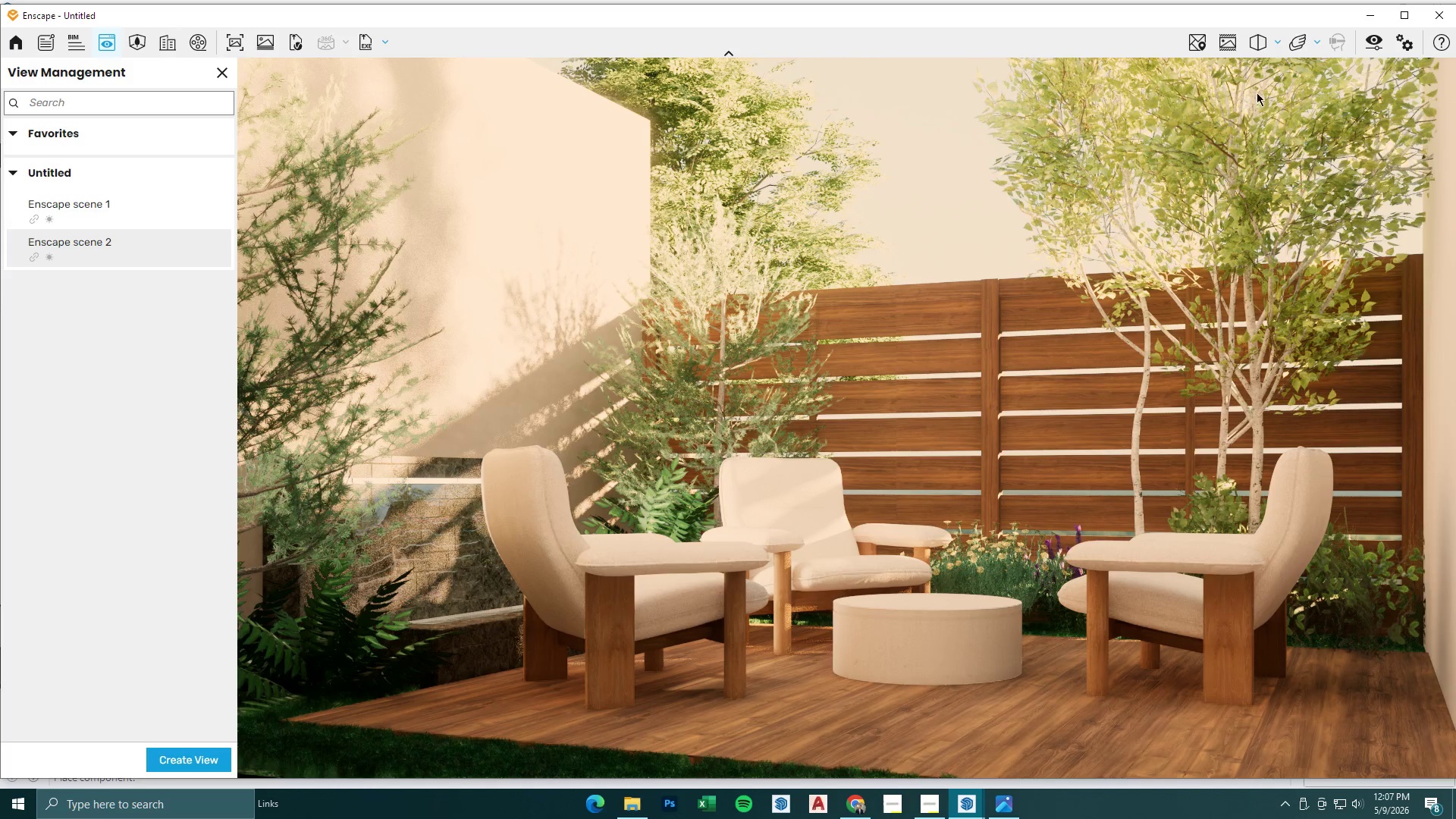 
left_click([1373, 41])
 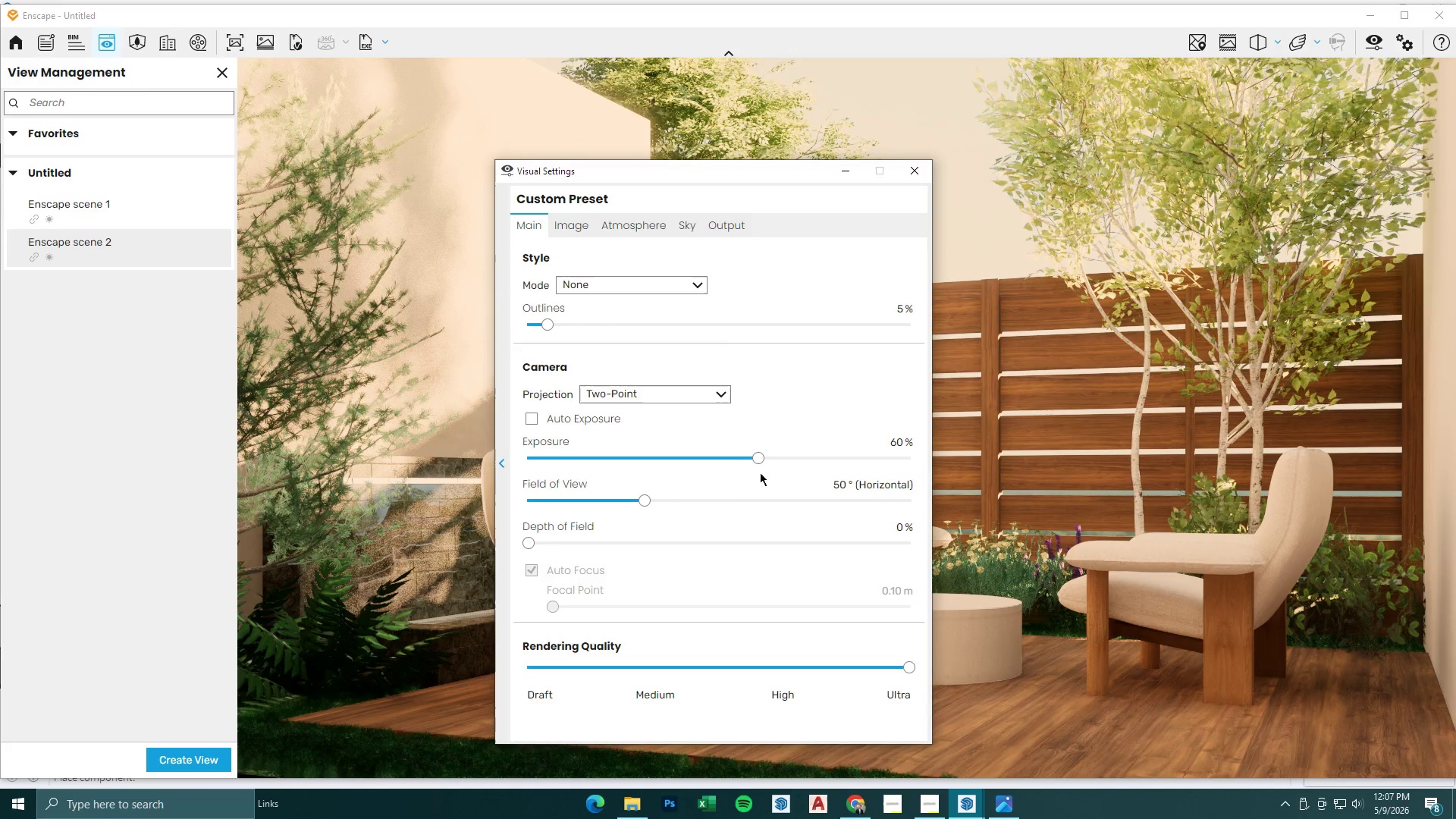 
left_click_drag(start_coordinate=[758, 460], to_coordinate=[749, 461])
 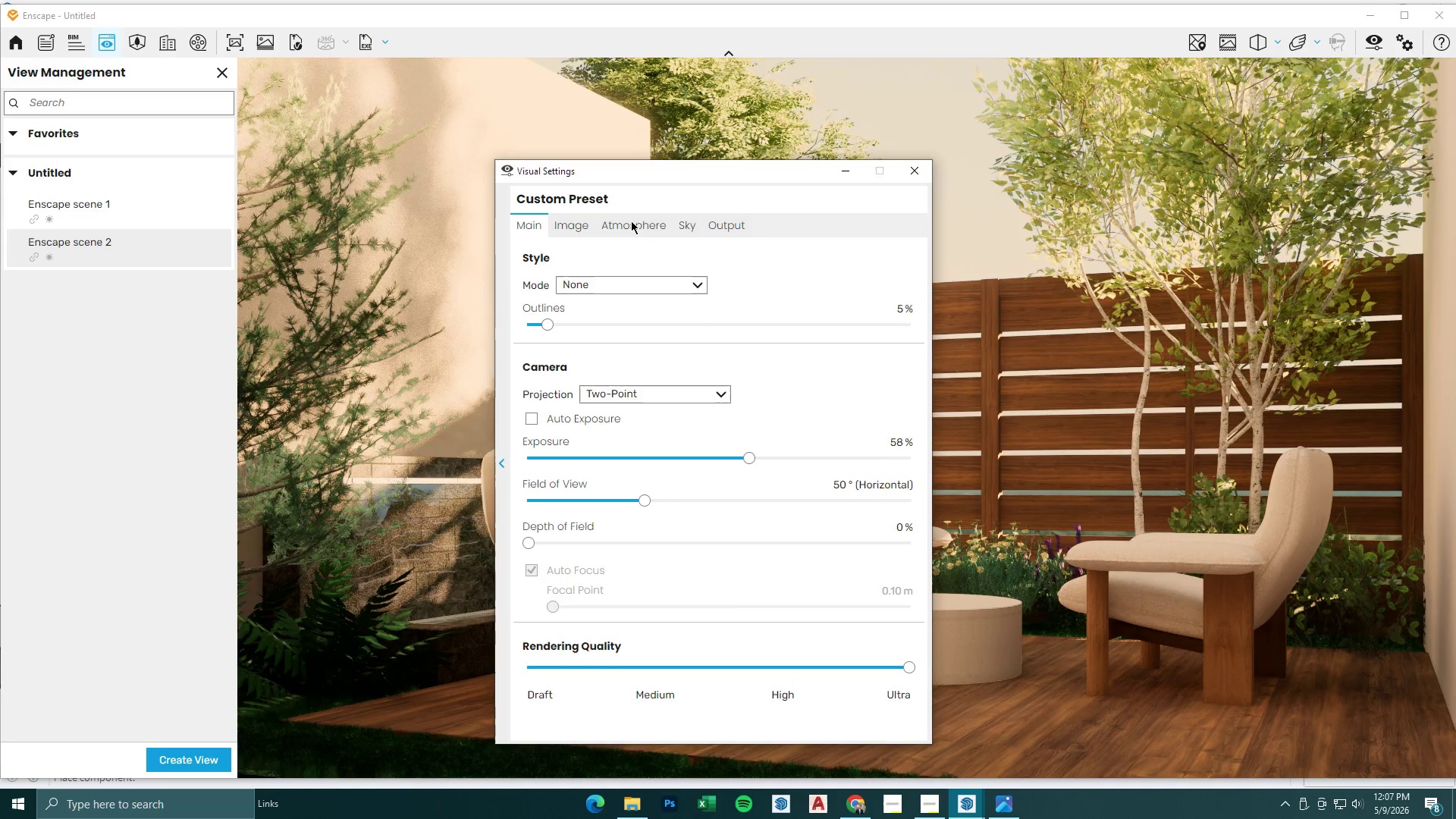 
double_click([632, 224])
 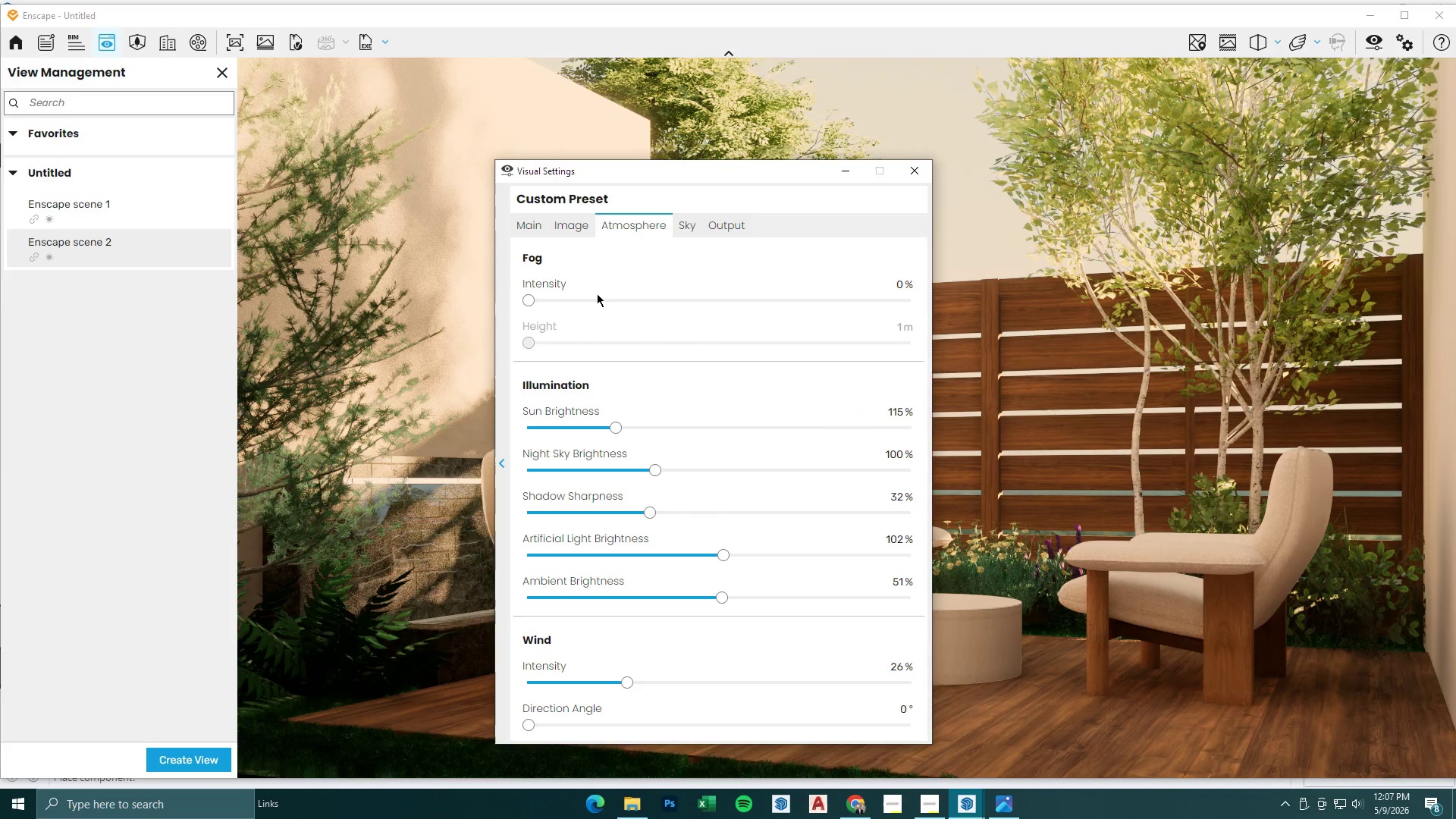 
left_click([582, 220])
 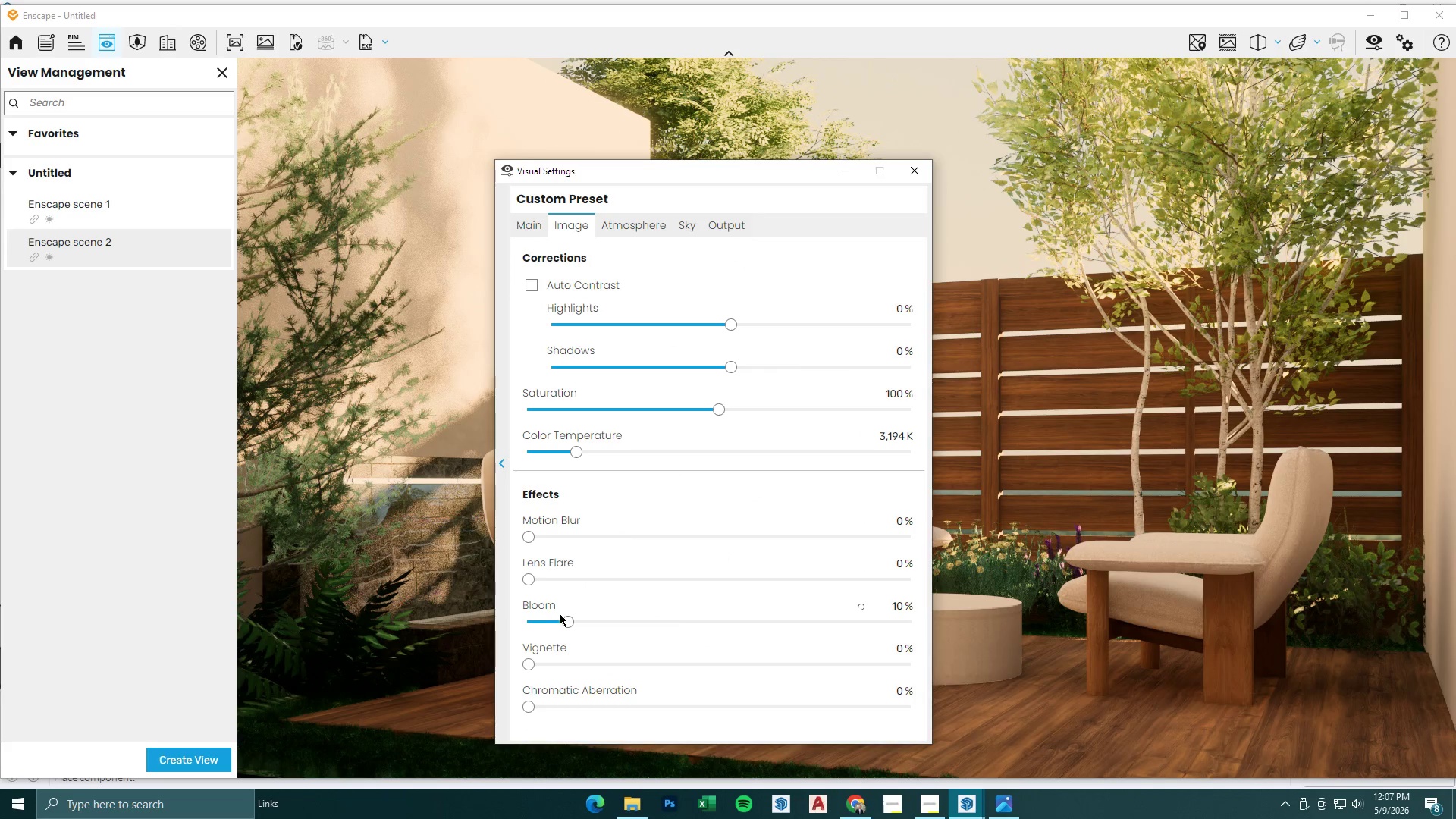 
left_click_drag(start_coordinate=[566, 619], to_coordinate=[544, 625])
 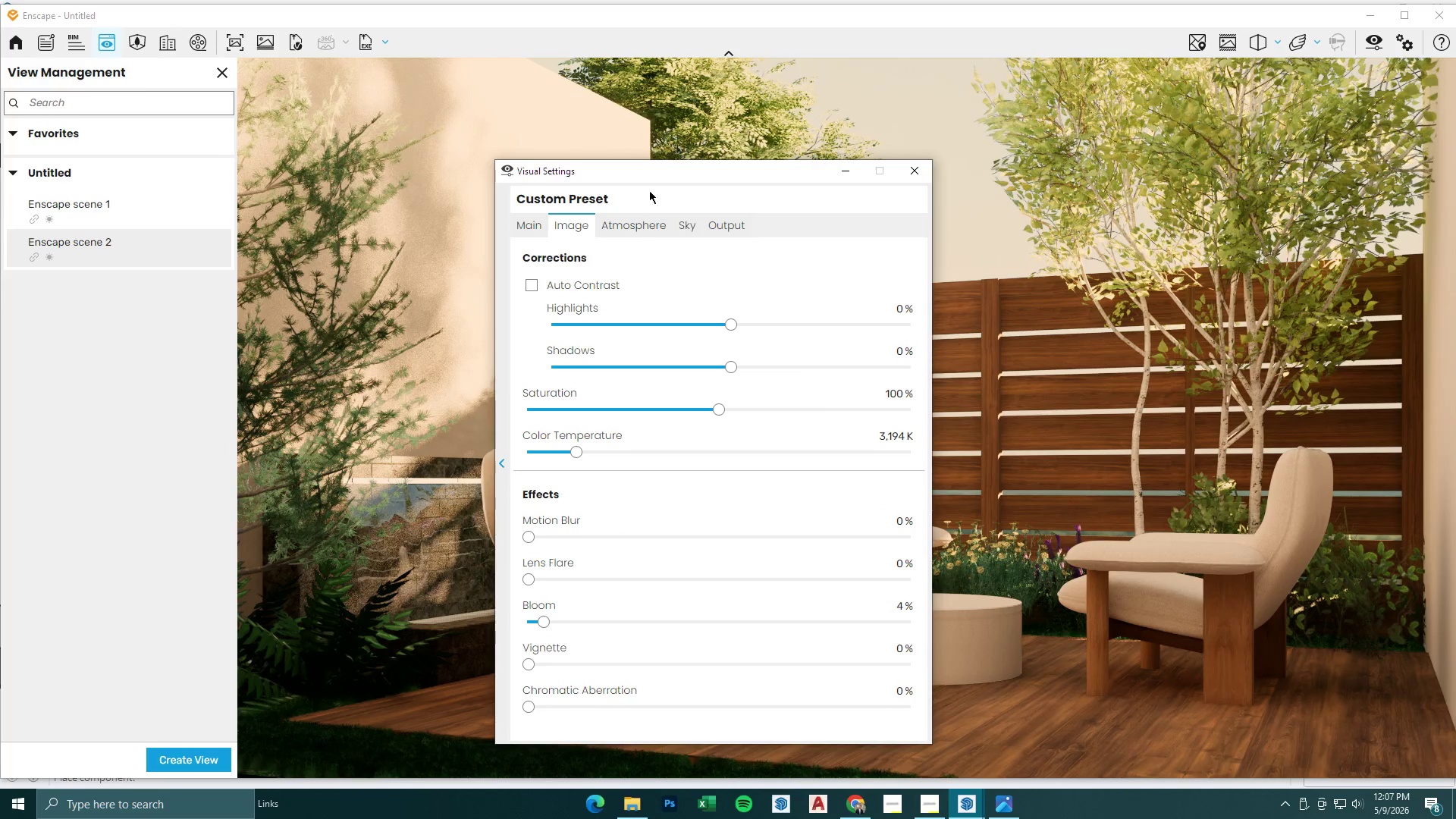 
left_click_drag(start_coordinate=[663, 168], to_coordinate=[975, 187])
 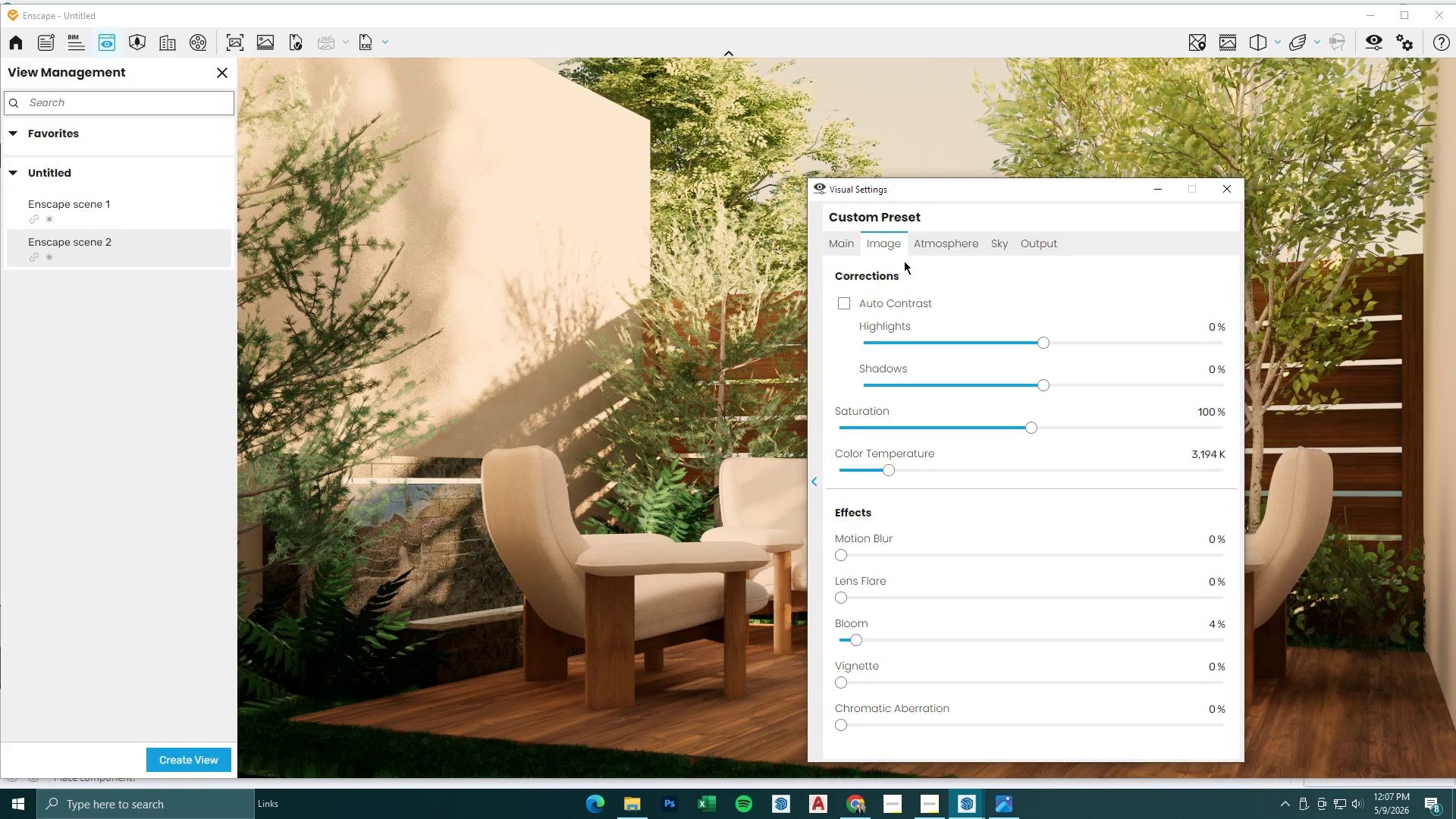 
left_click([944, 237])
 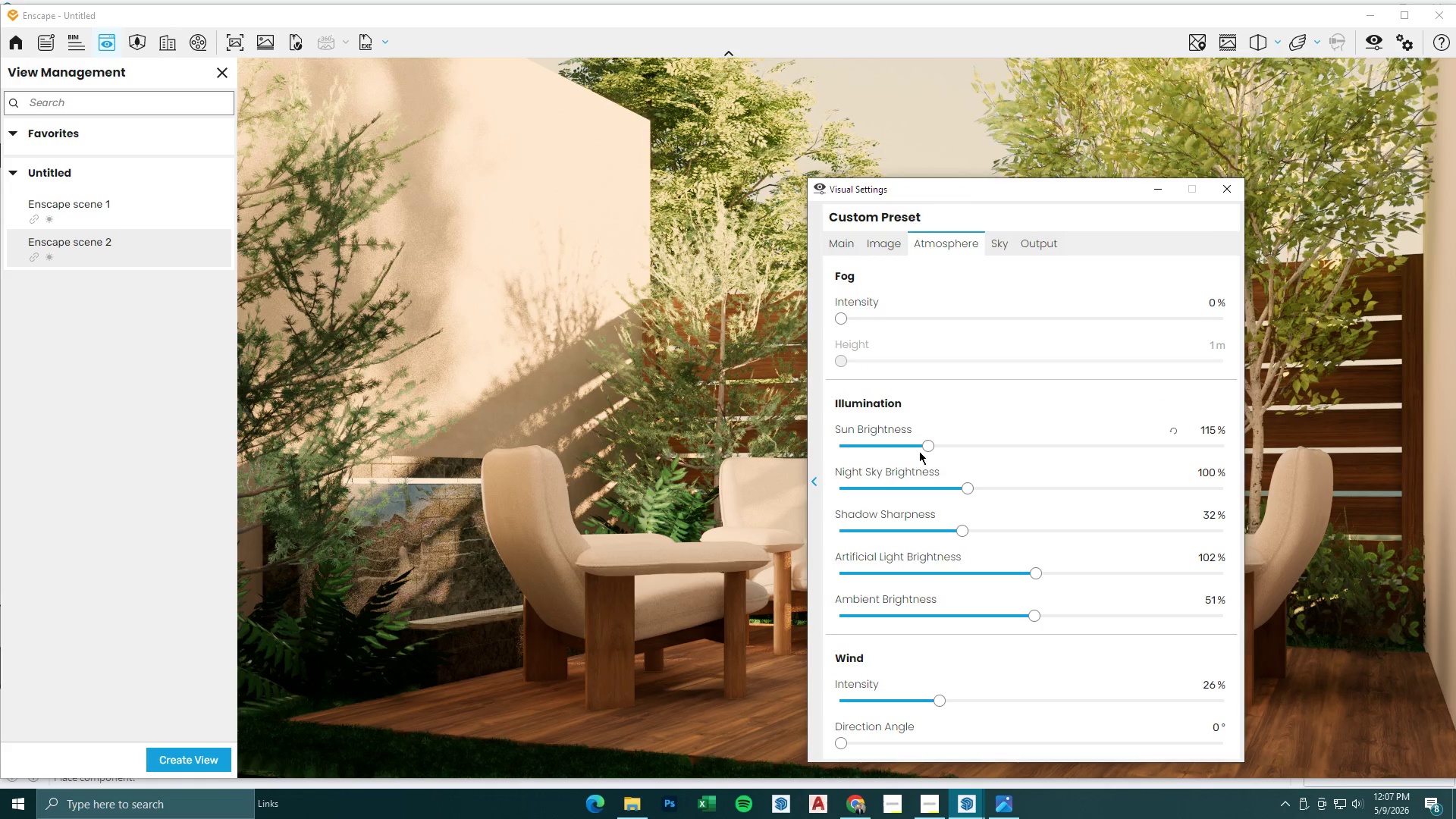 
left_click_drag(start_coordinate=[924, 442], to_coordinate=[909, 447])
 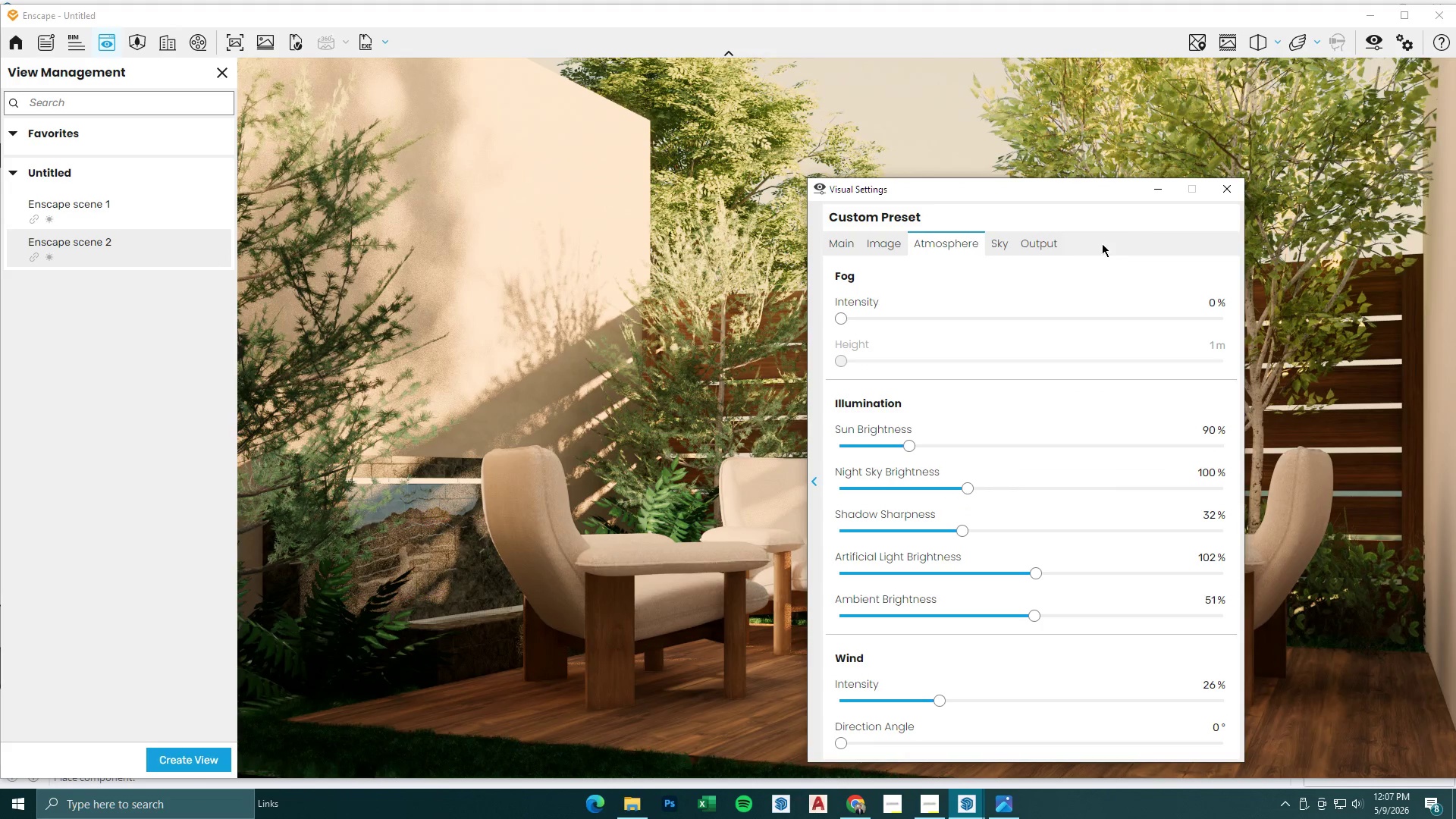 
left_click([1158, 189])
 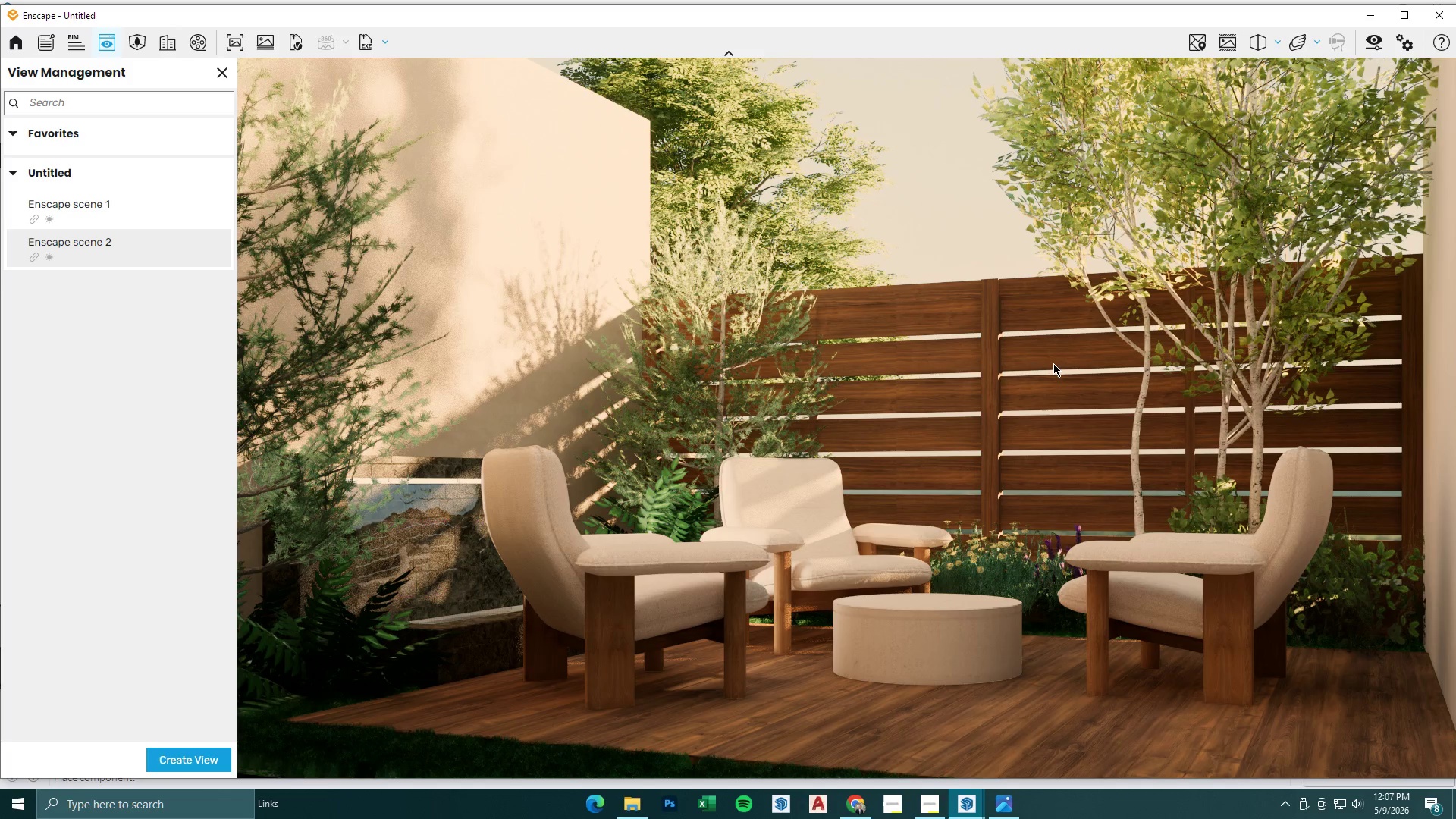 
wait(10.12)
 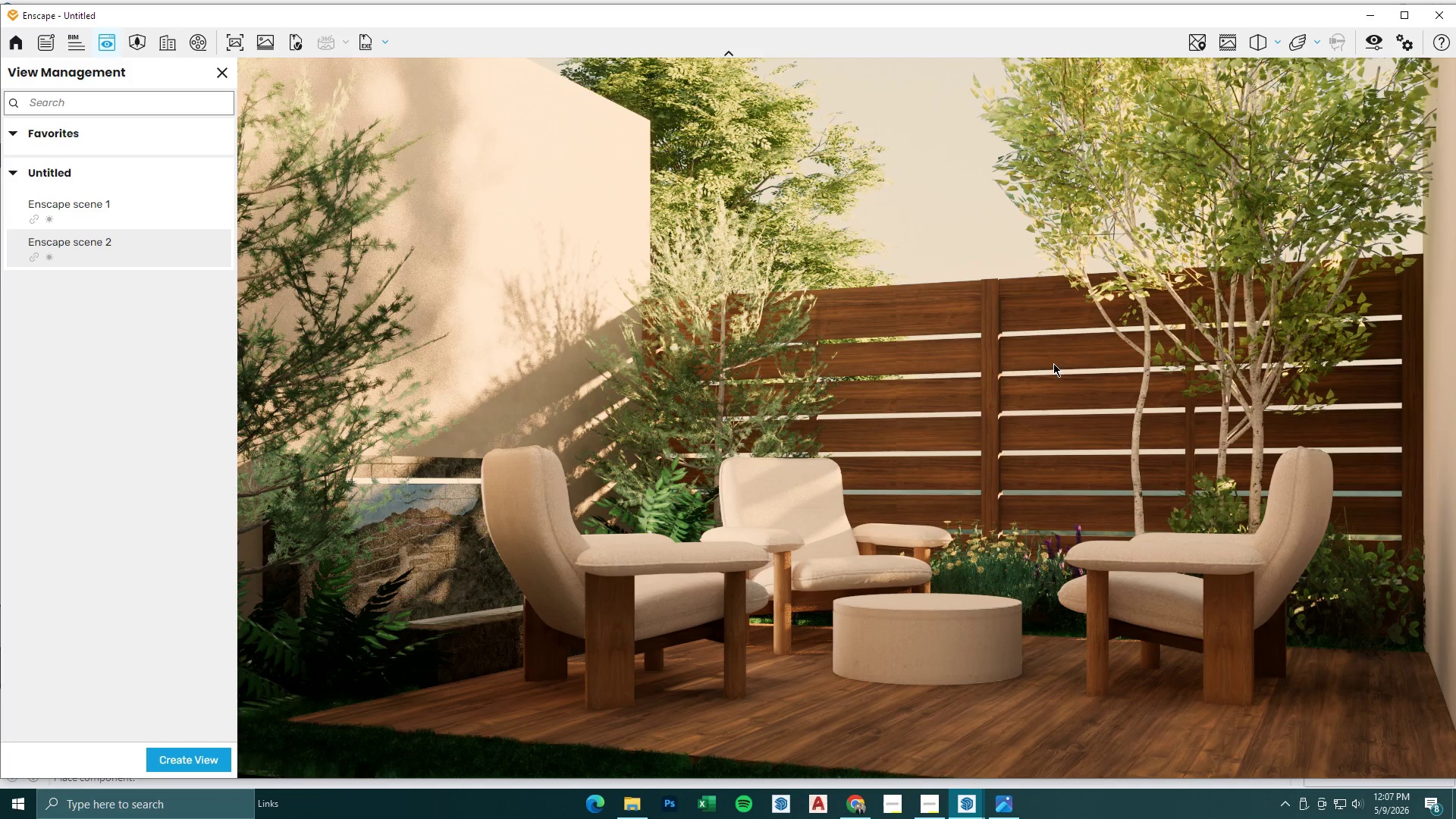 
left_click([119, 217])
 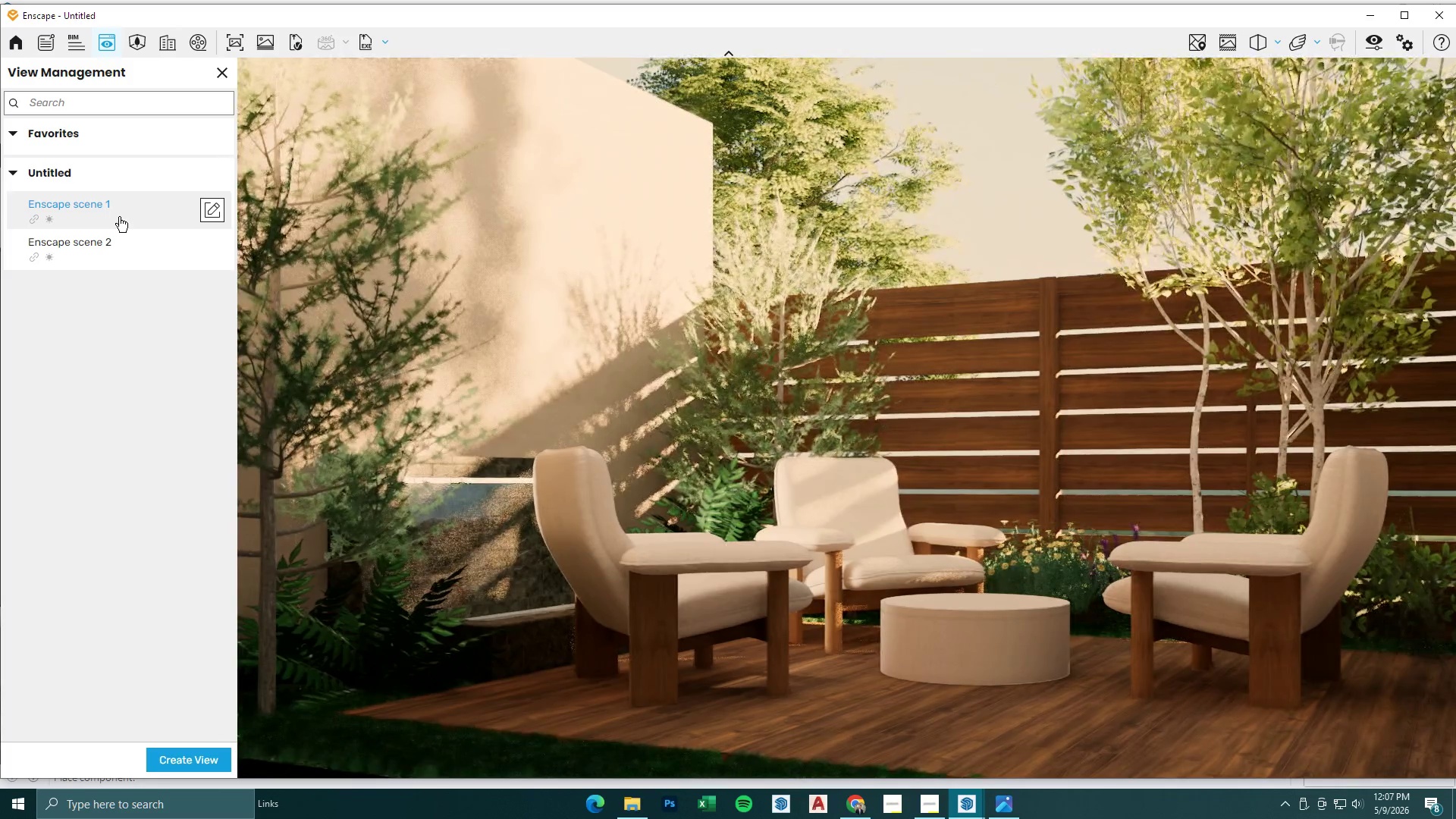 
left_click([116, 243])
 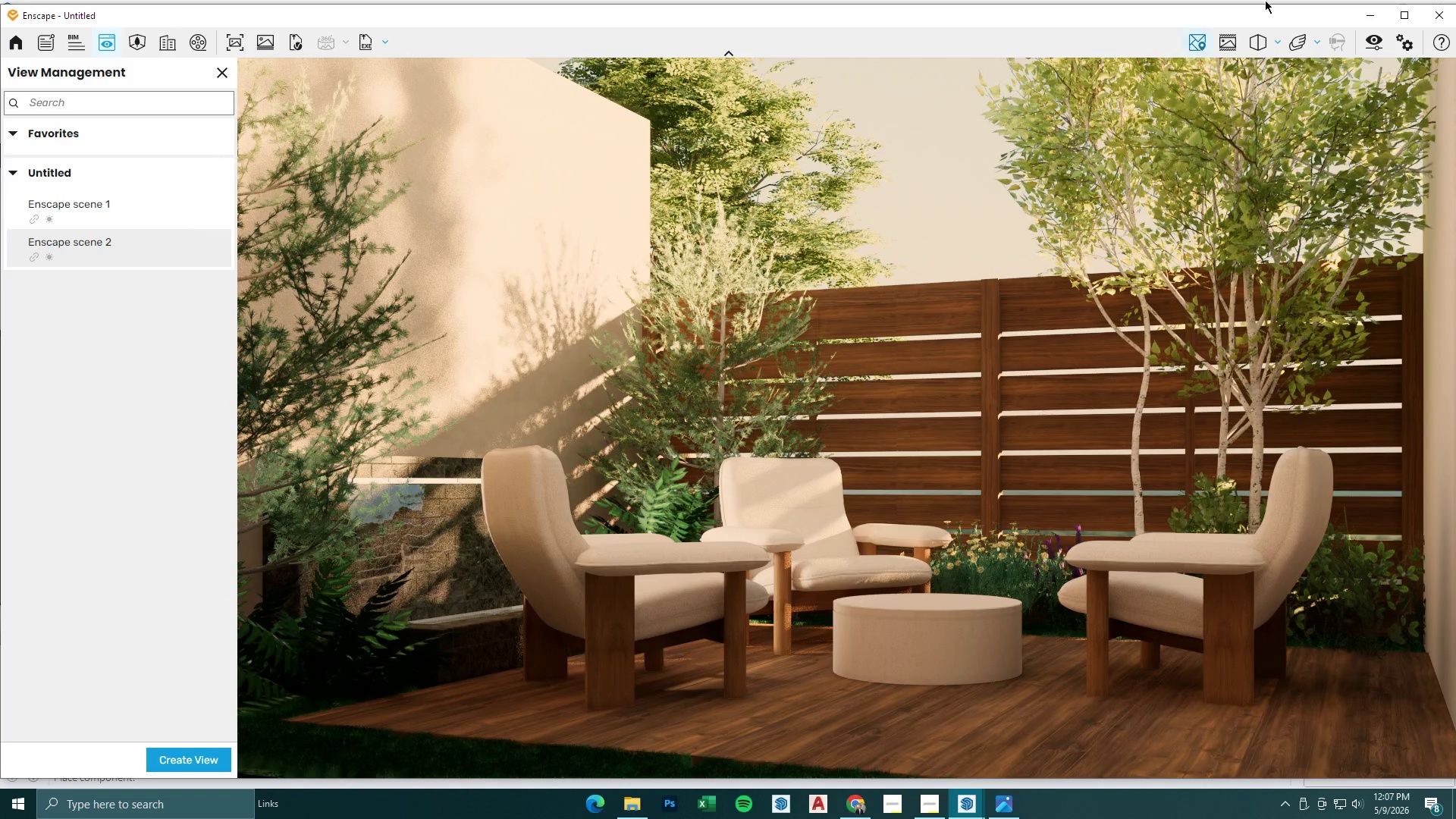 
left_click([1369, 15])
 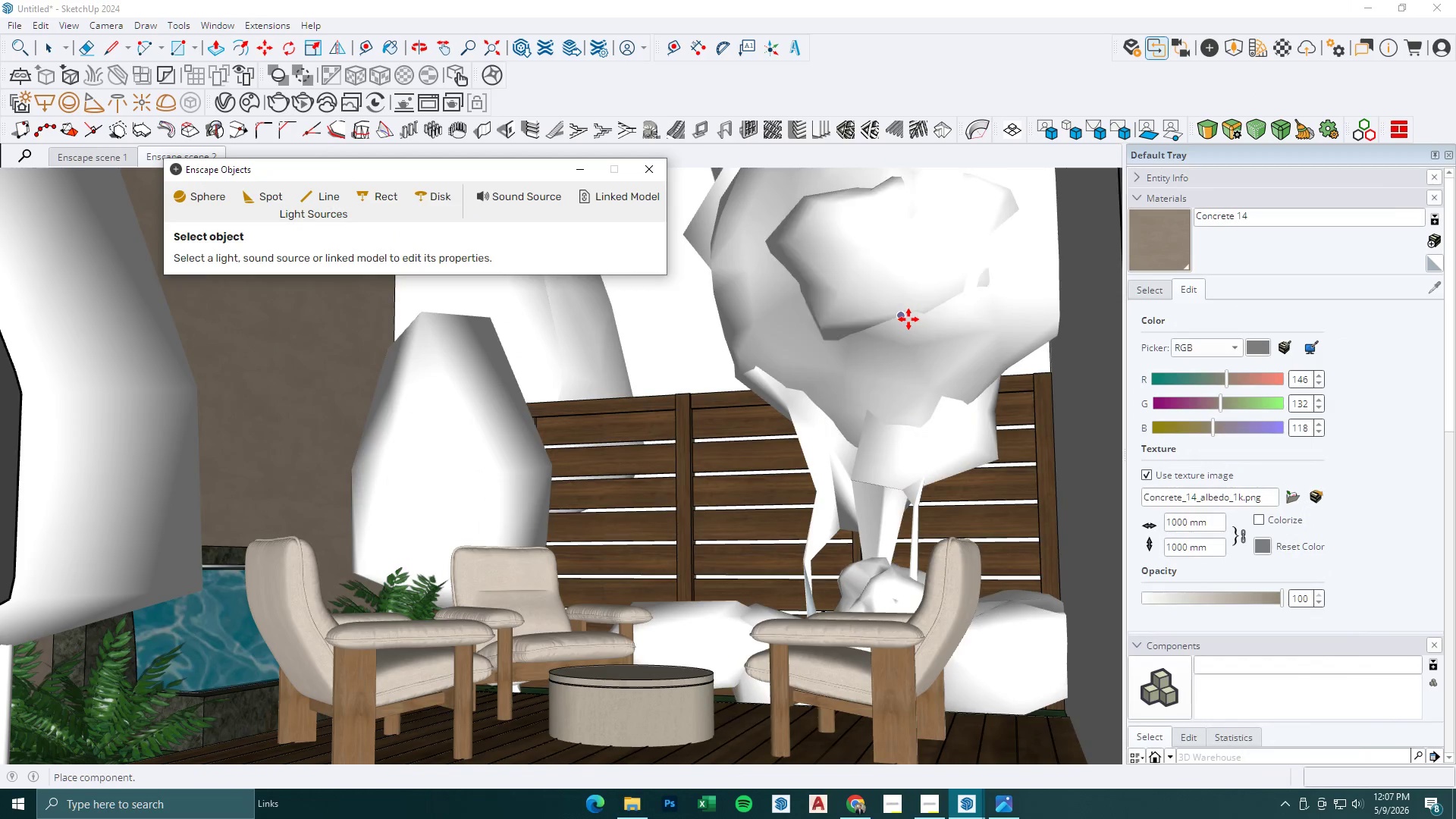 
scroll: coordinate [874, 341], scroll_direction: down, amount: 4.0
 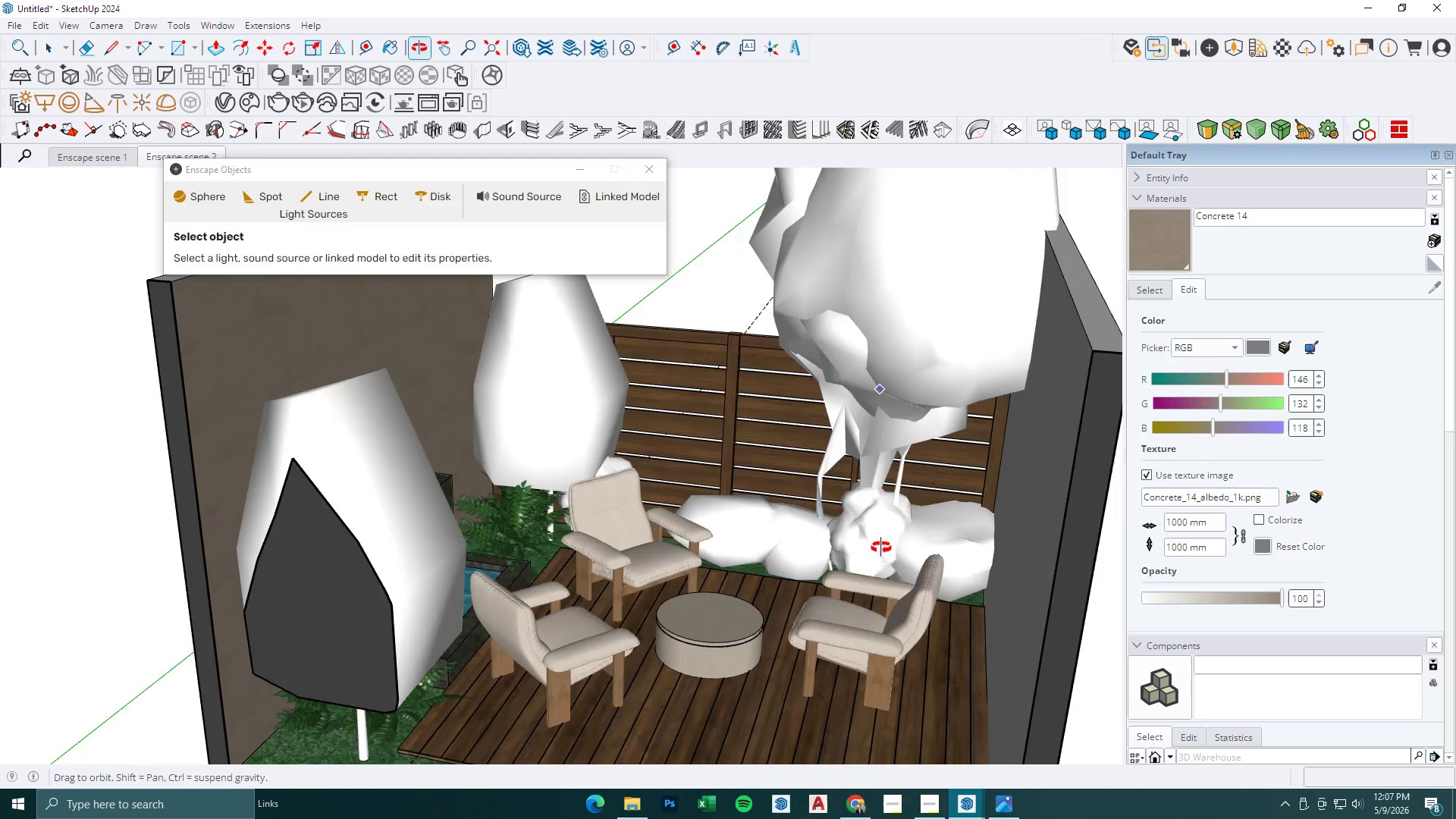 
key(Space)
 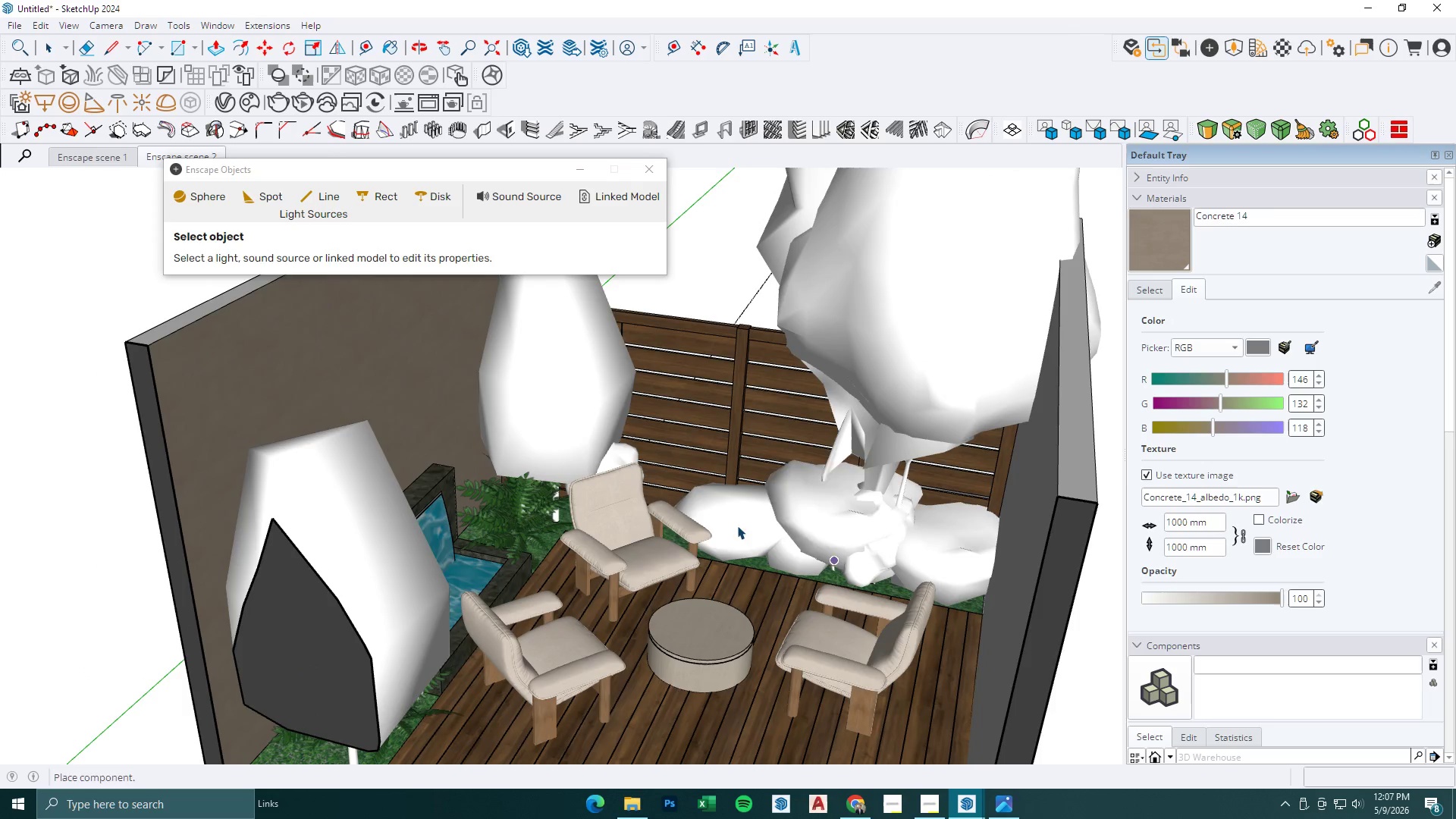 
key(Escape)
 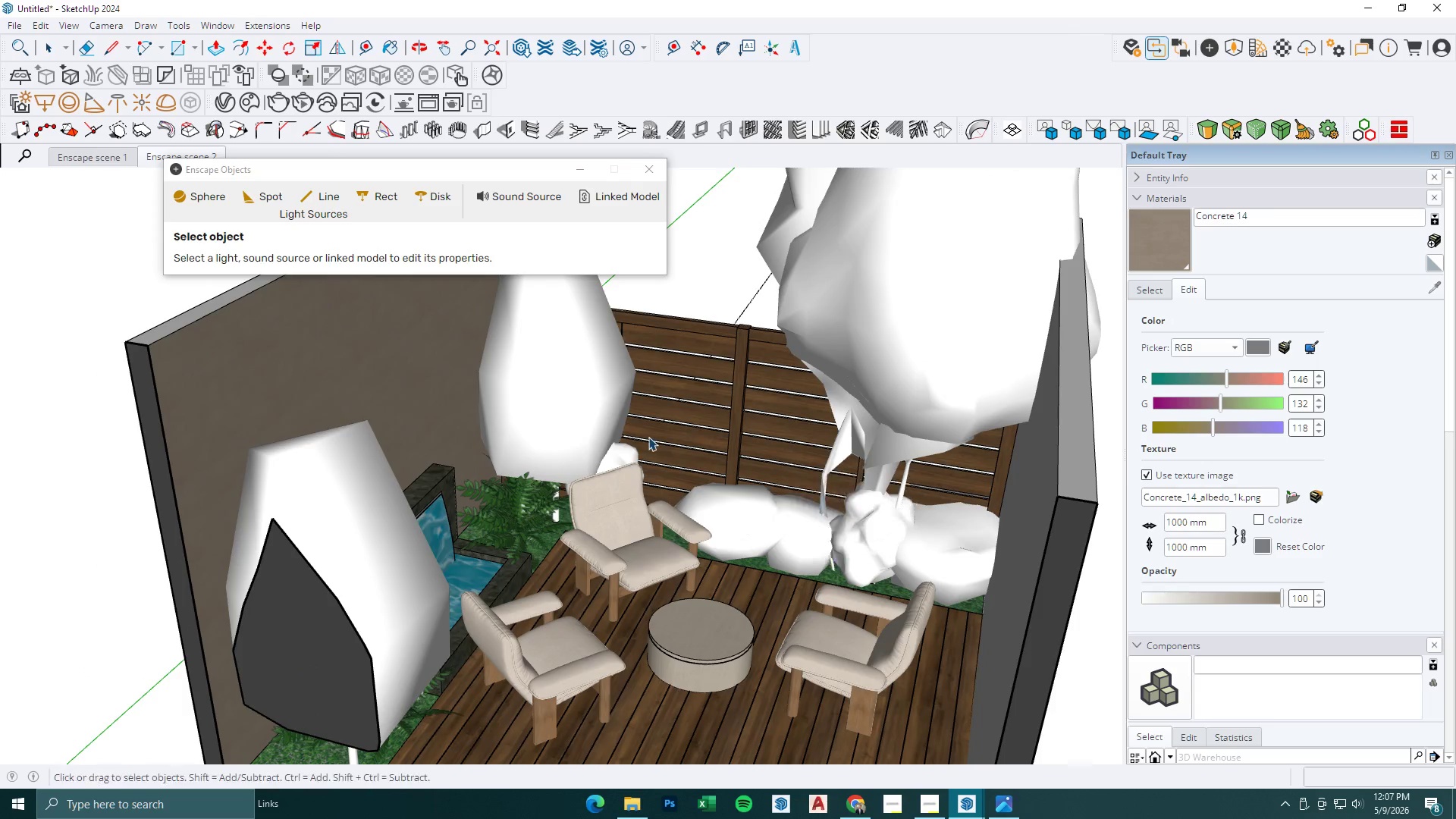 
key(Escape)
 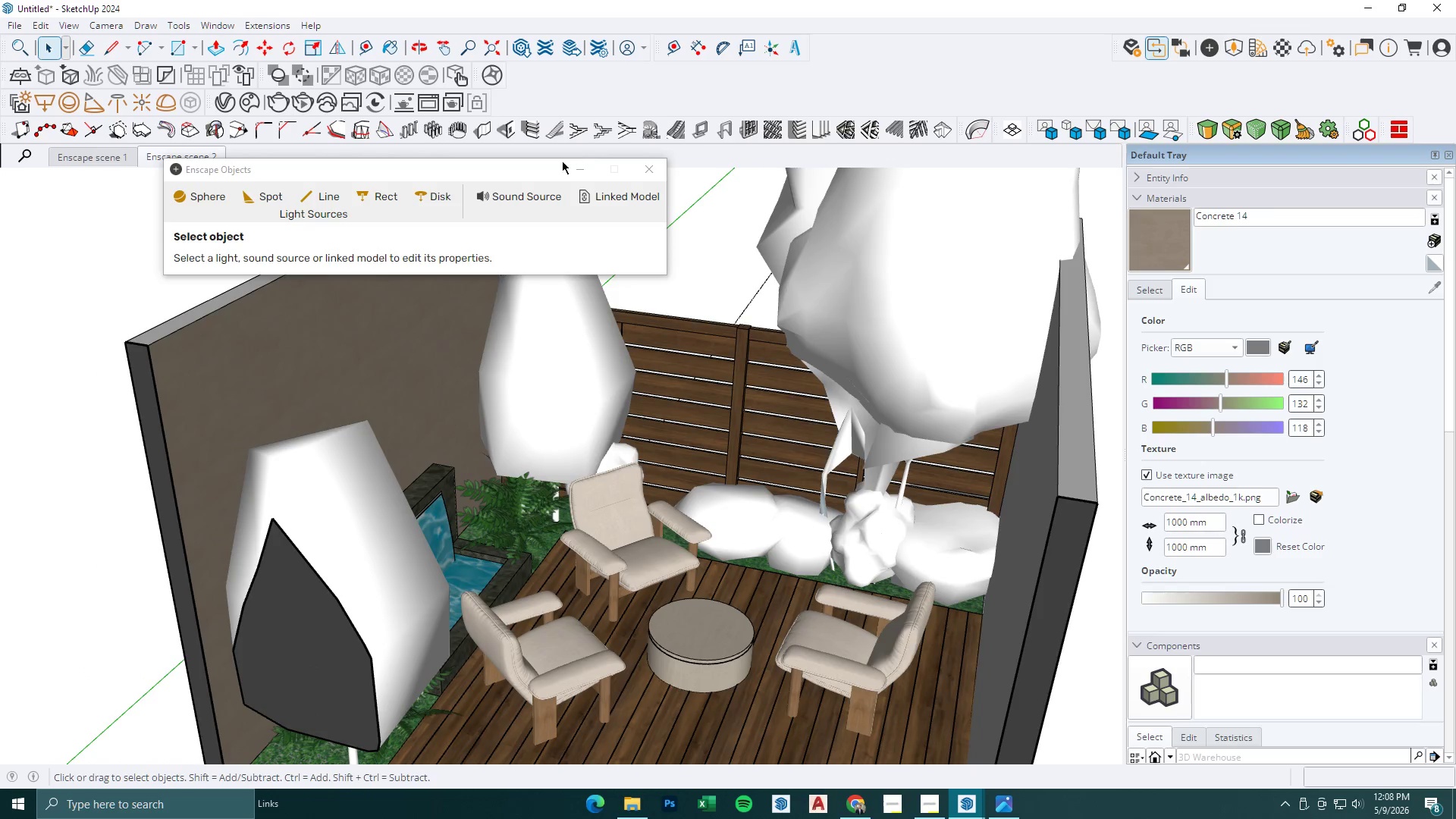 
left_click([573, 168])
 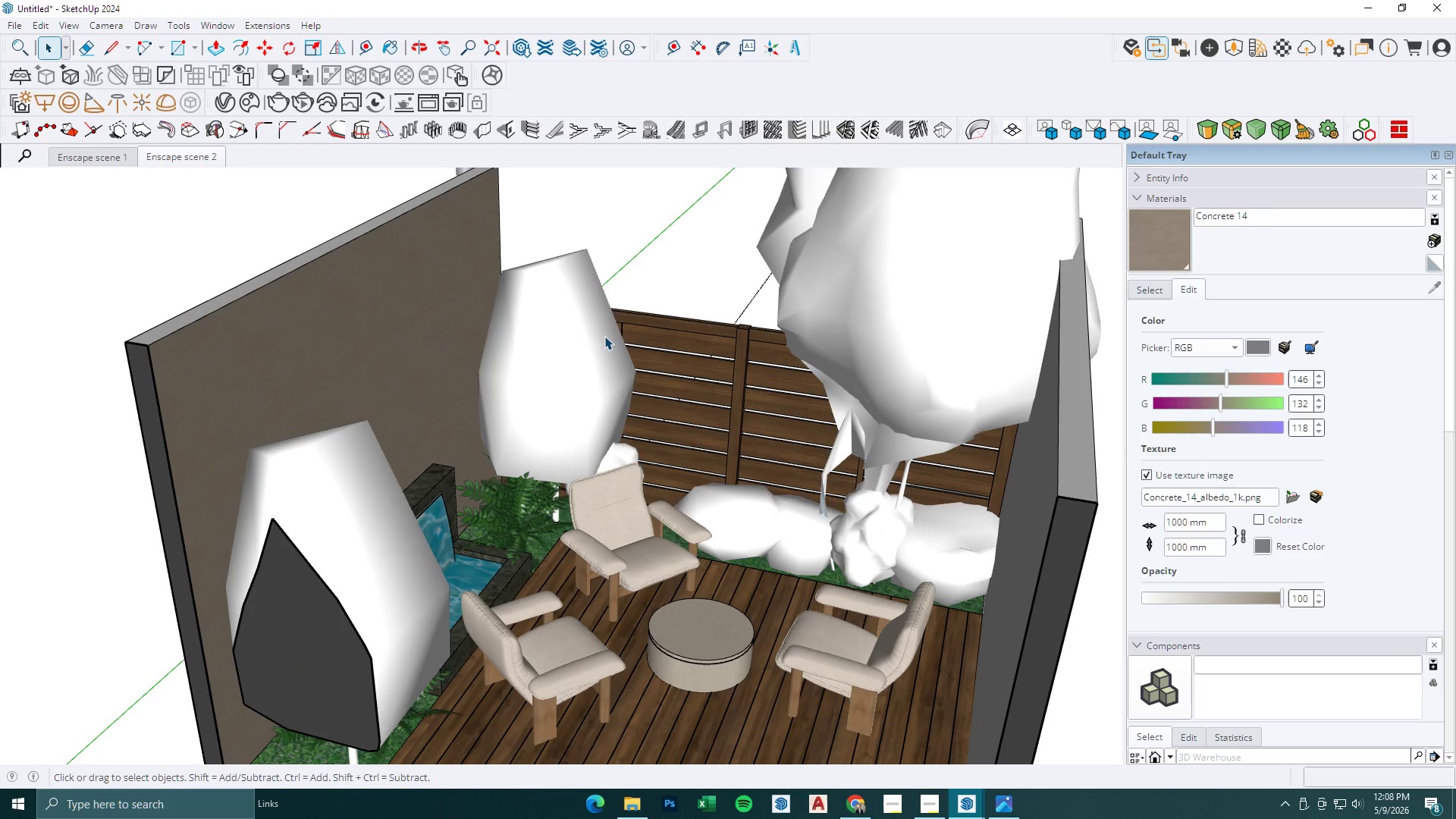 
scroll: coordinate [554, 516], scroll_direction: up, amount: 21.0
 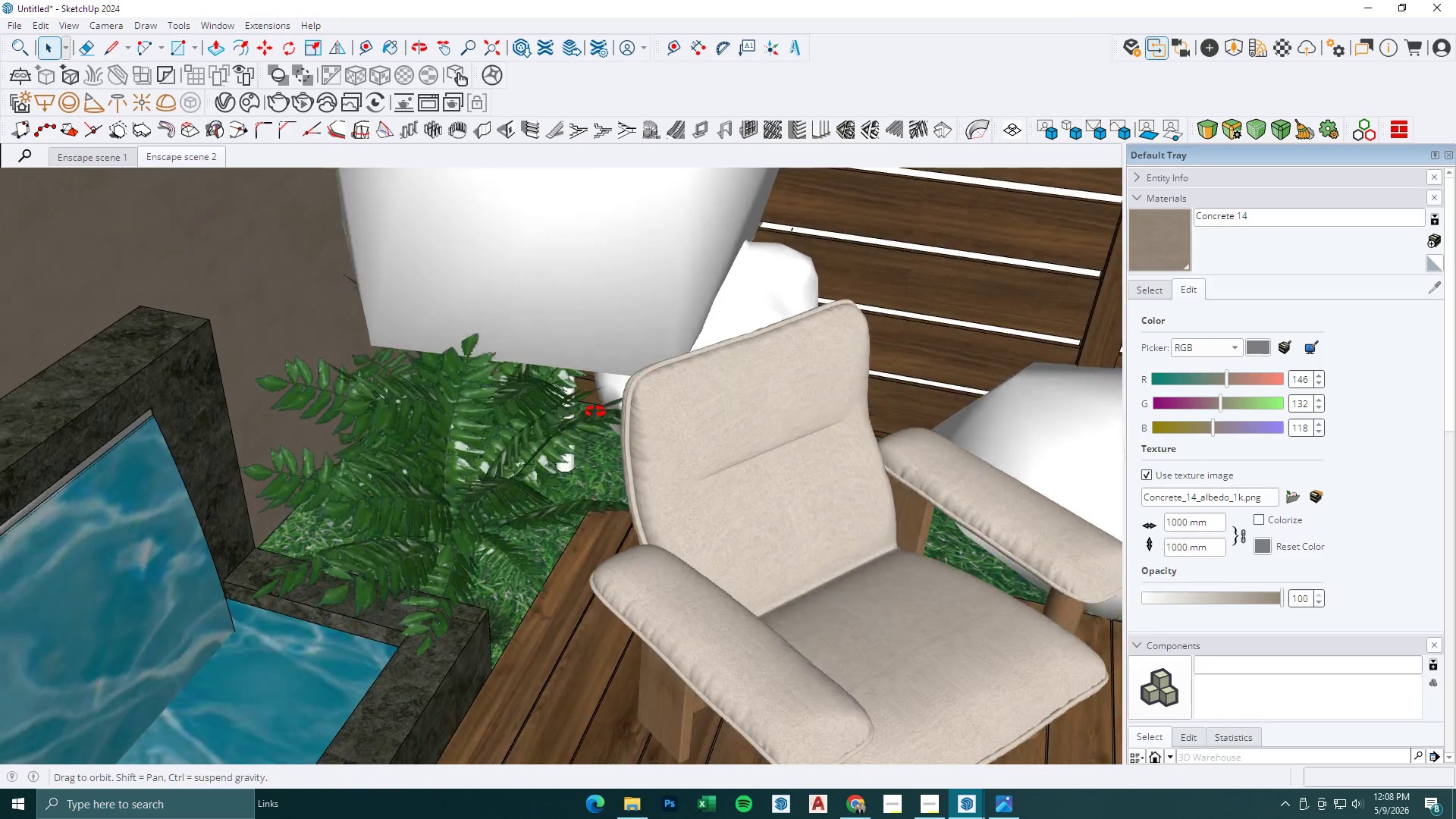 
key(Semicolon)
 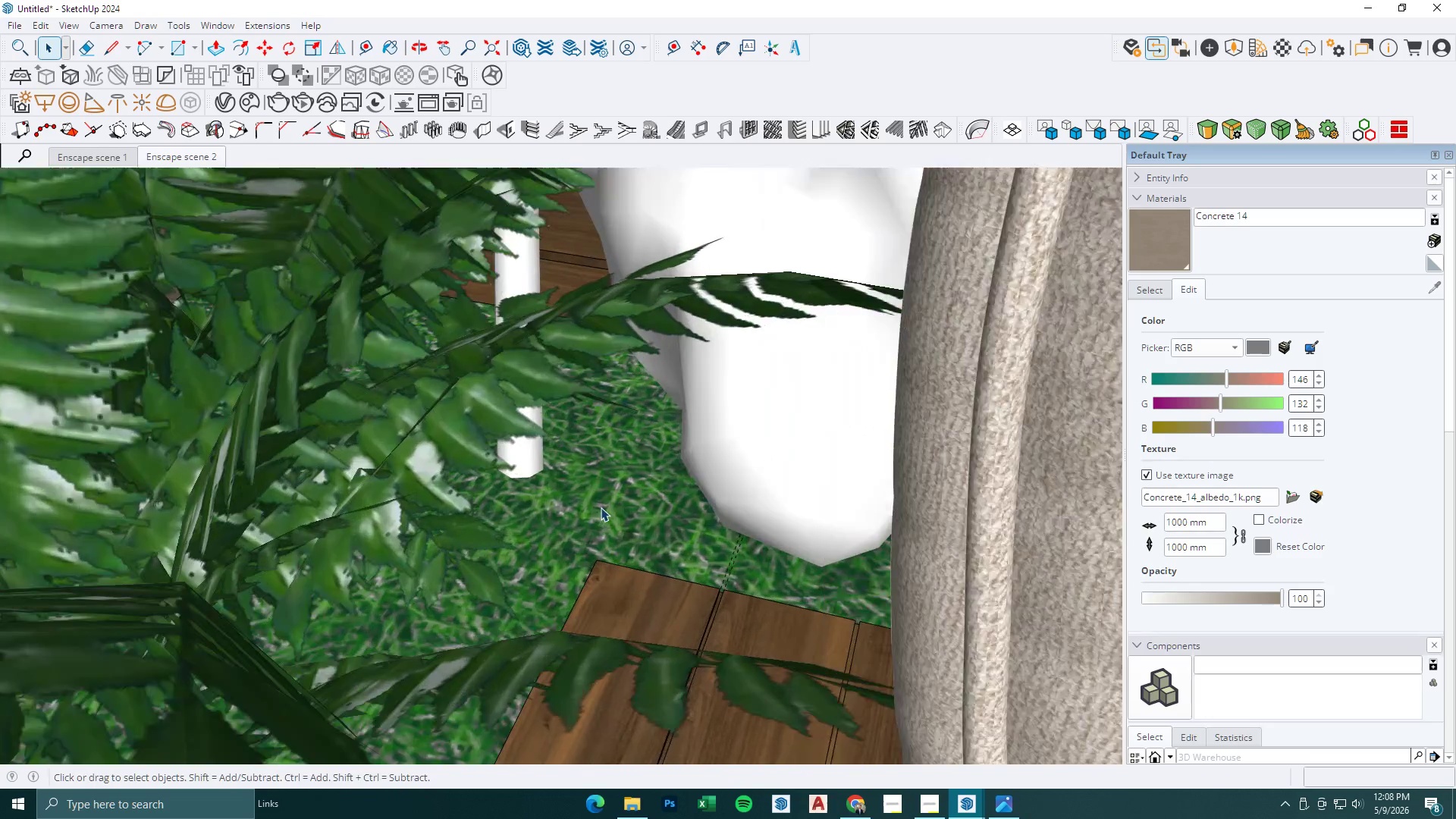 
key(L)
 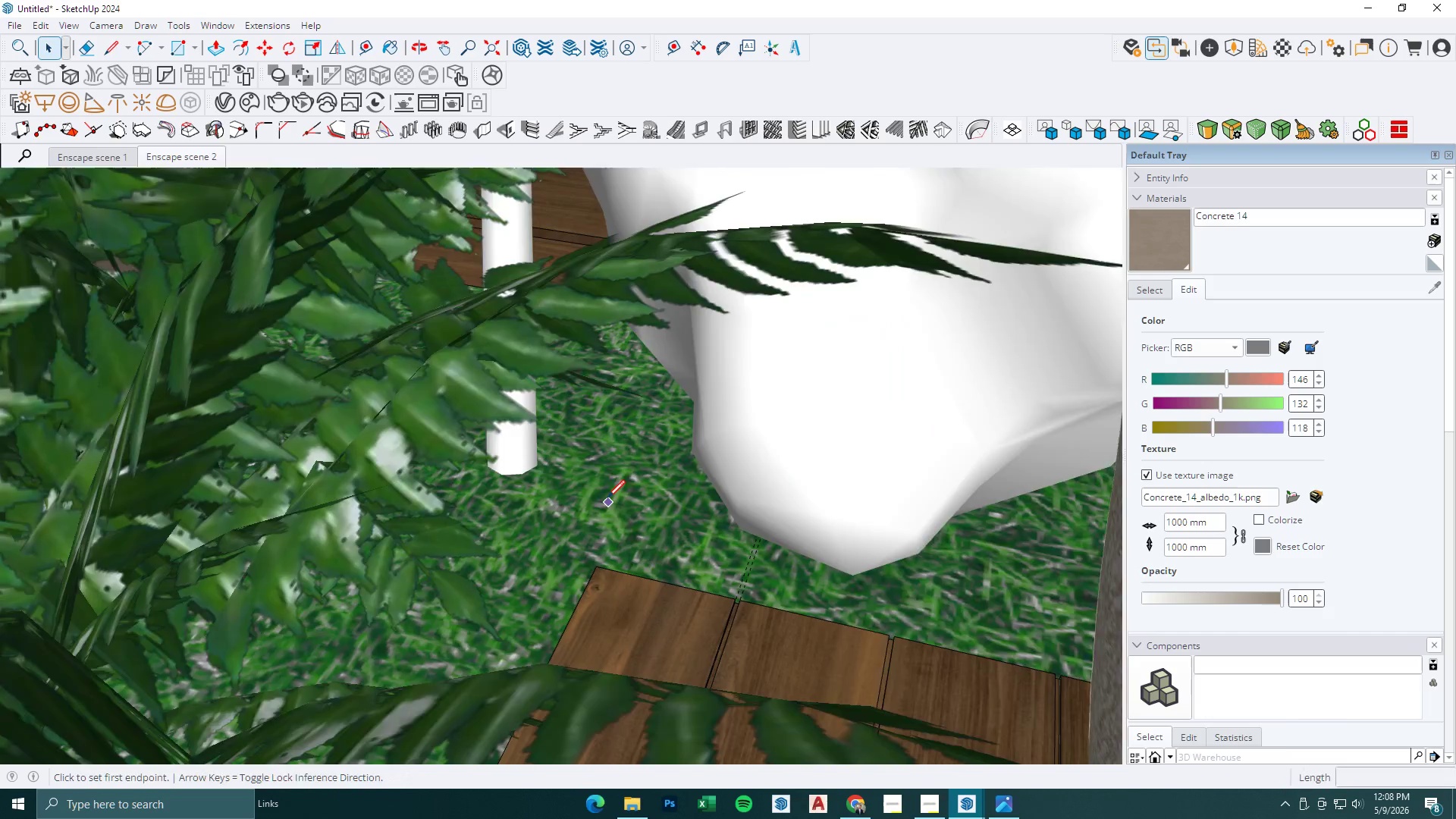 
left_click([607, 497])
 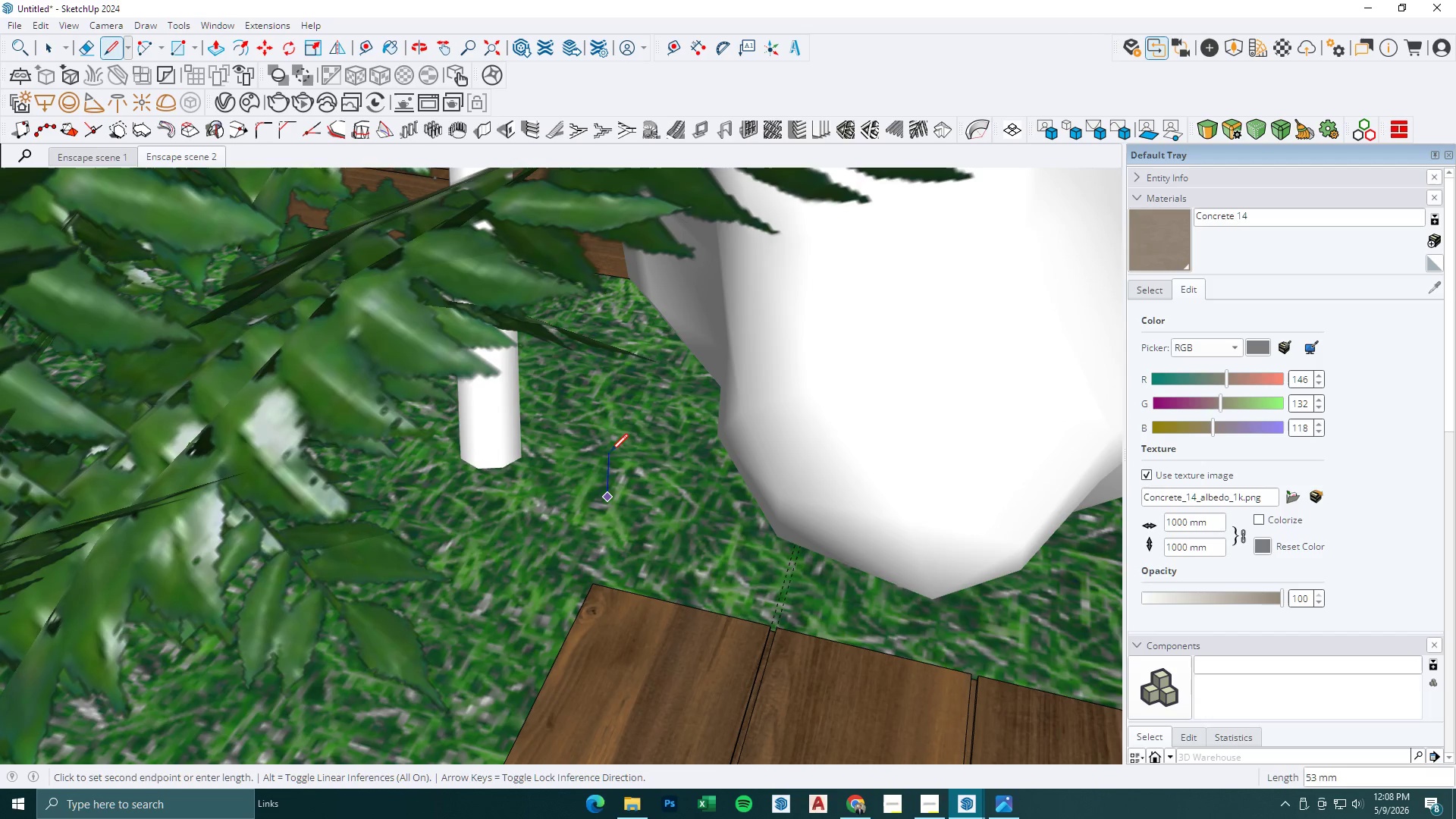 
scroll: coordinate [609, 503], scroll_direction: up, amount: 19.0
 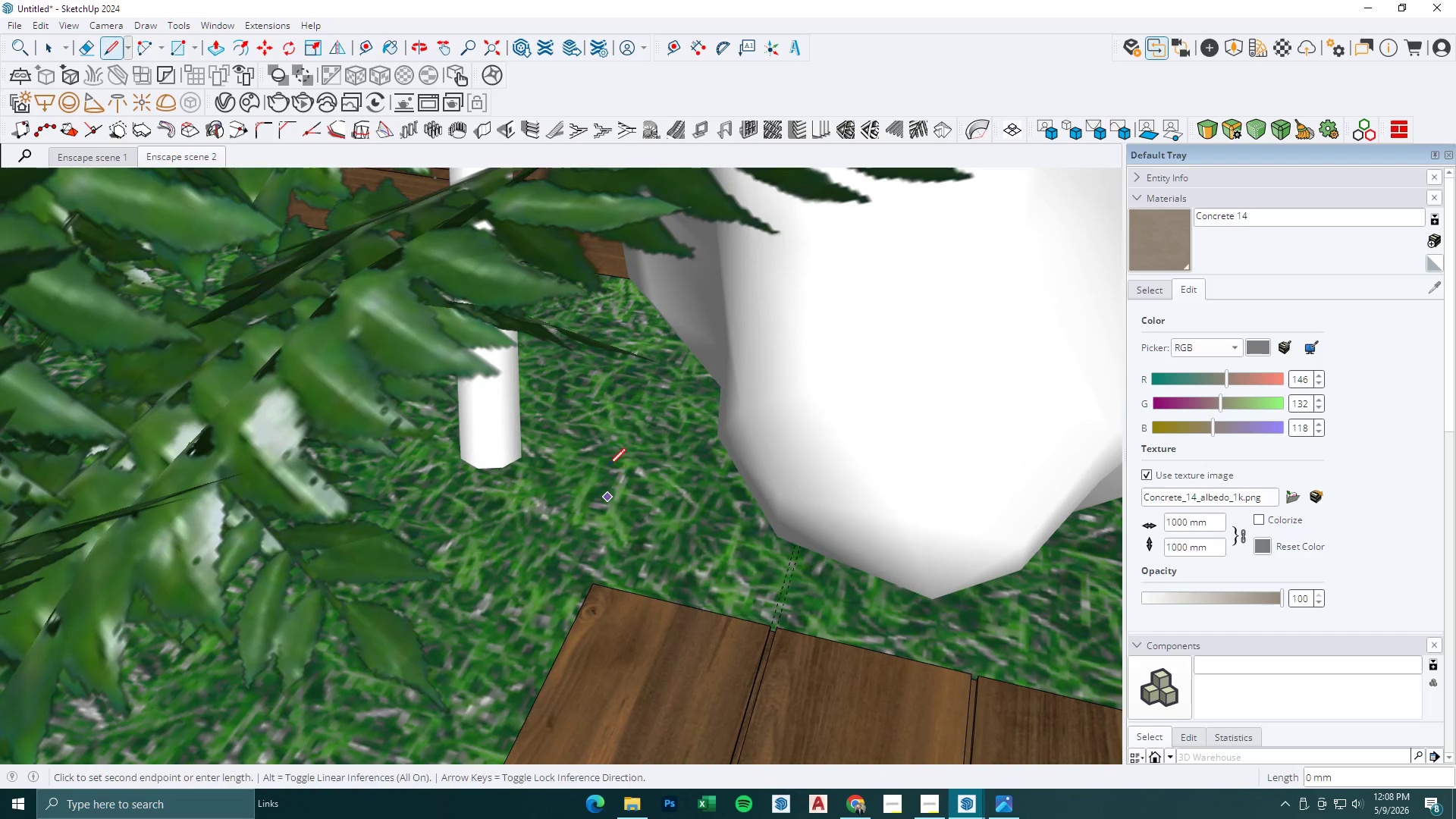 
left_click([610, 450])
 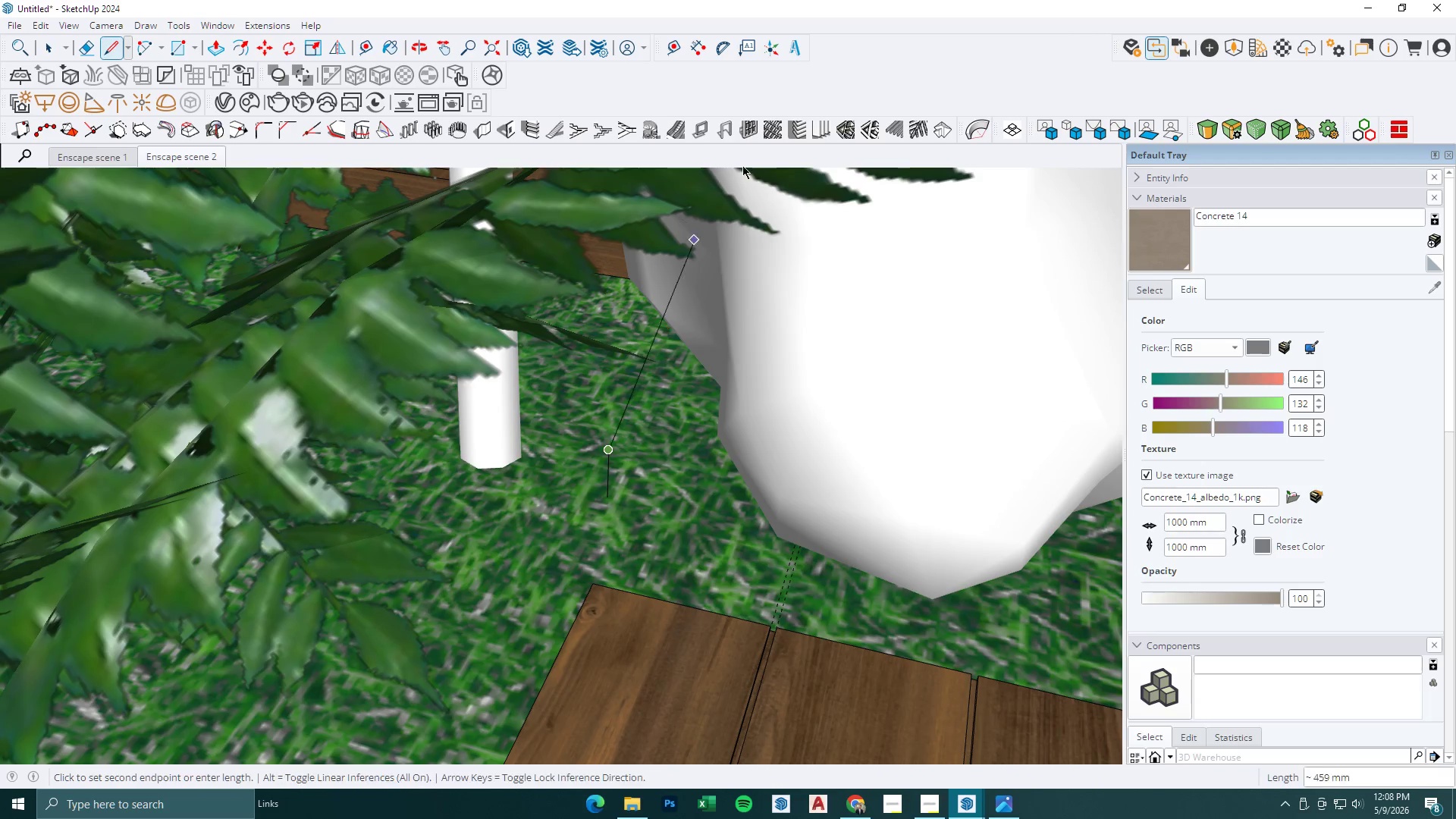 
key(Space)
 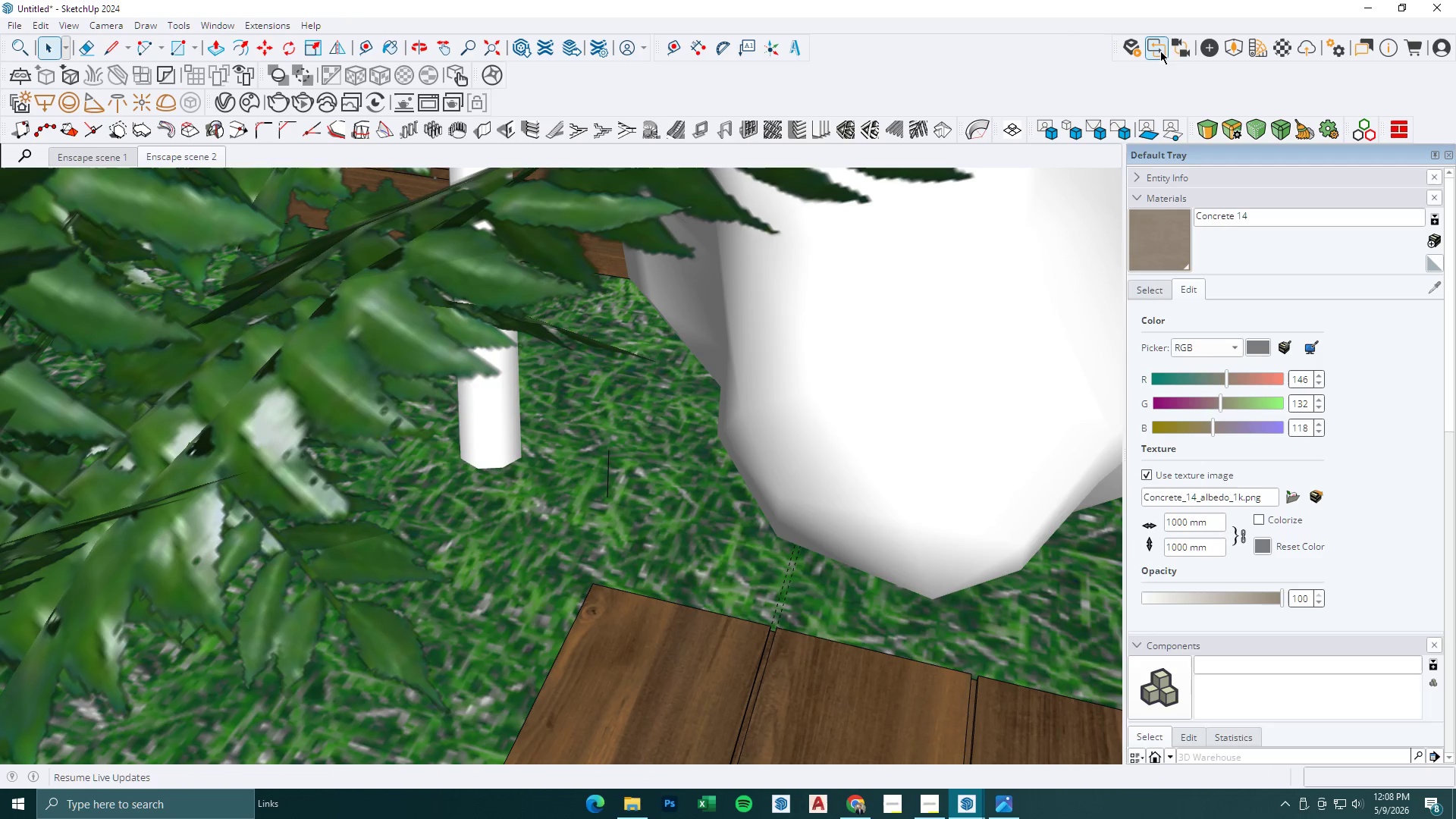 
left_click([1208, 45])
 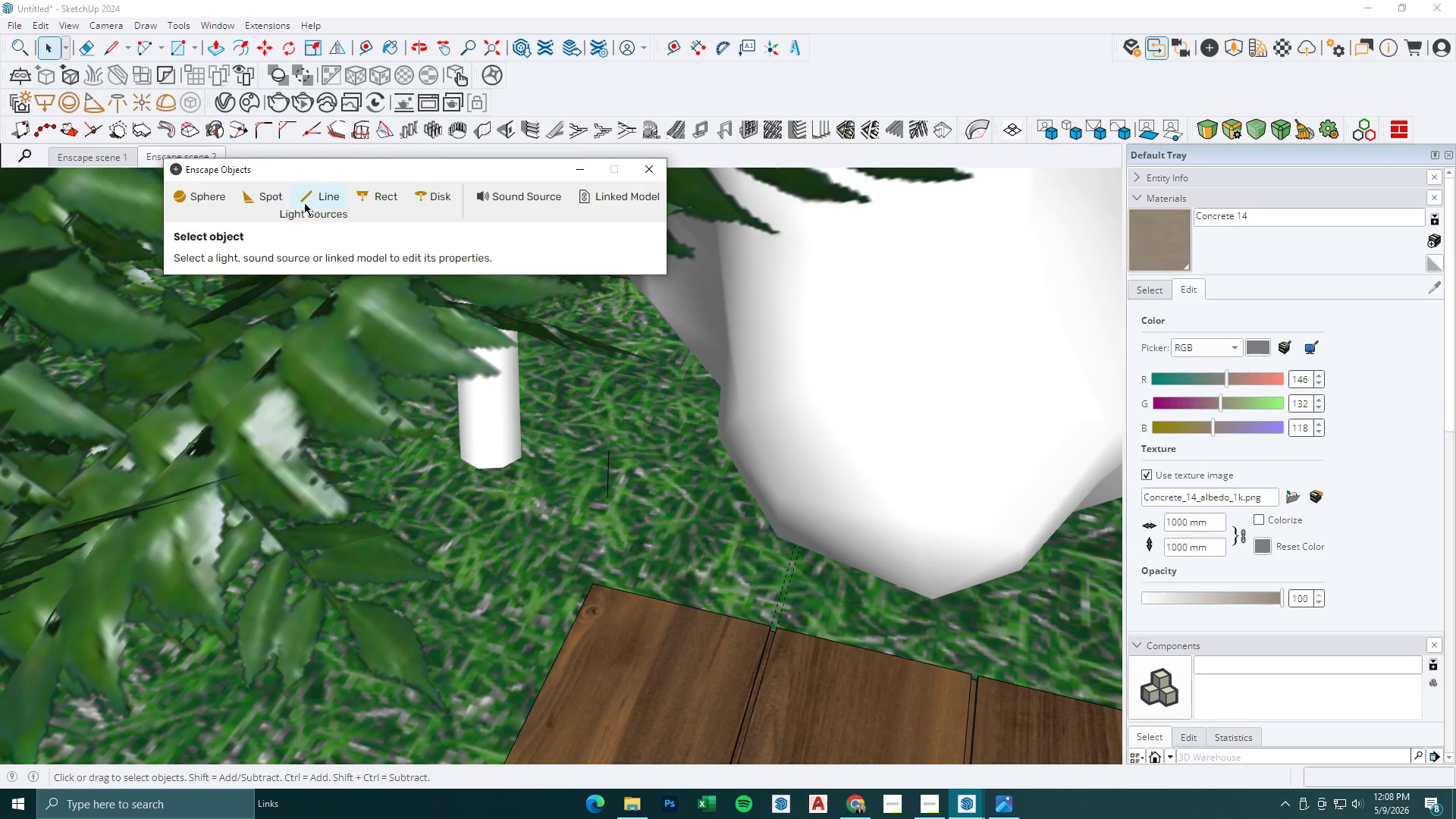 
left_click([269, 198])
 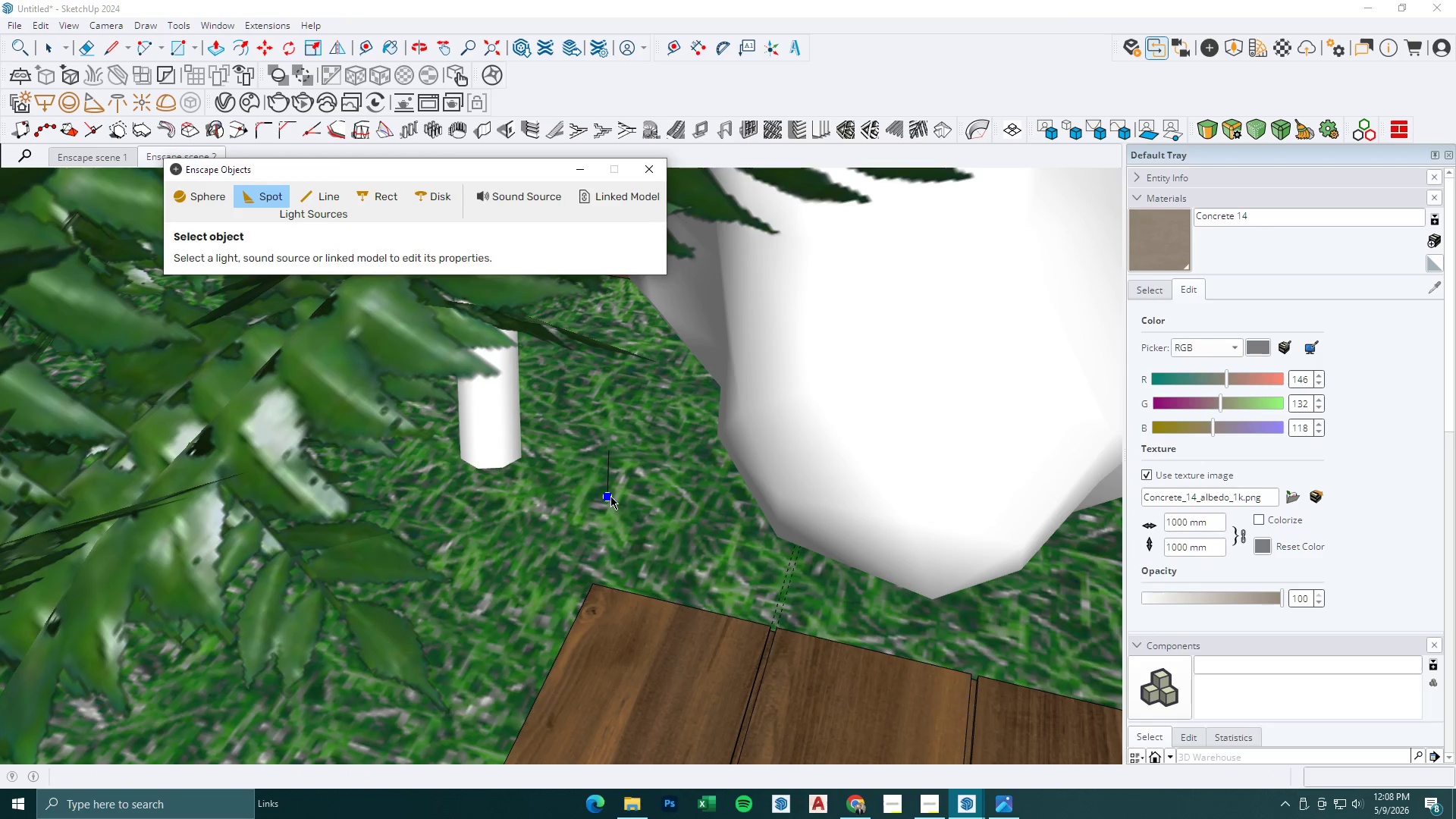 
double_click([609, 496])
 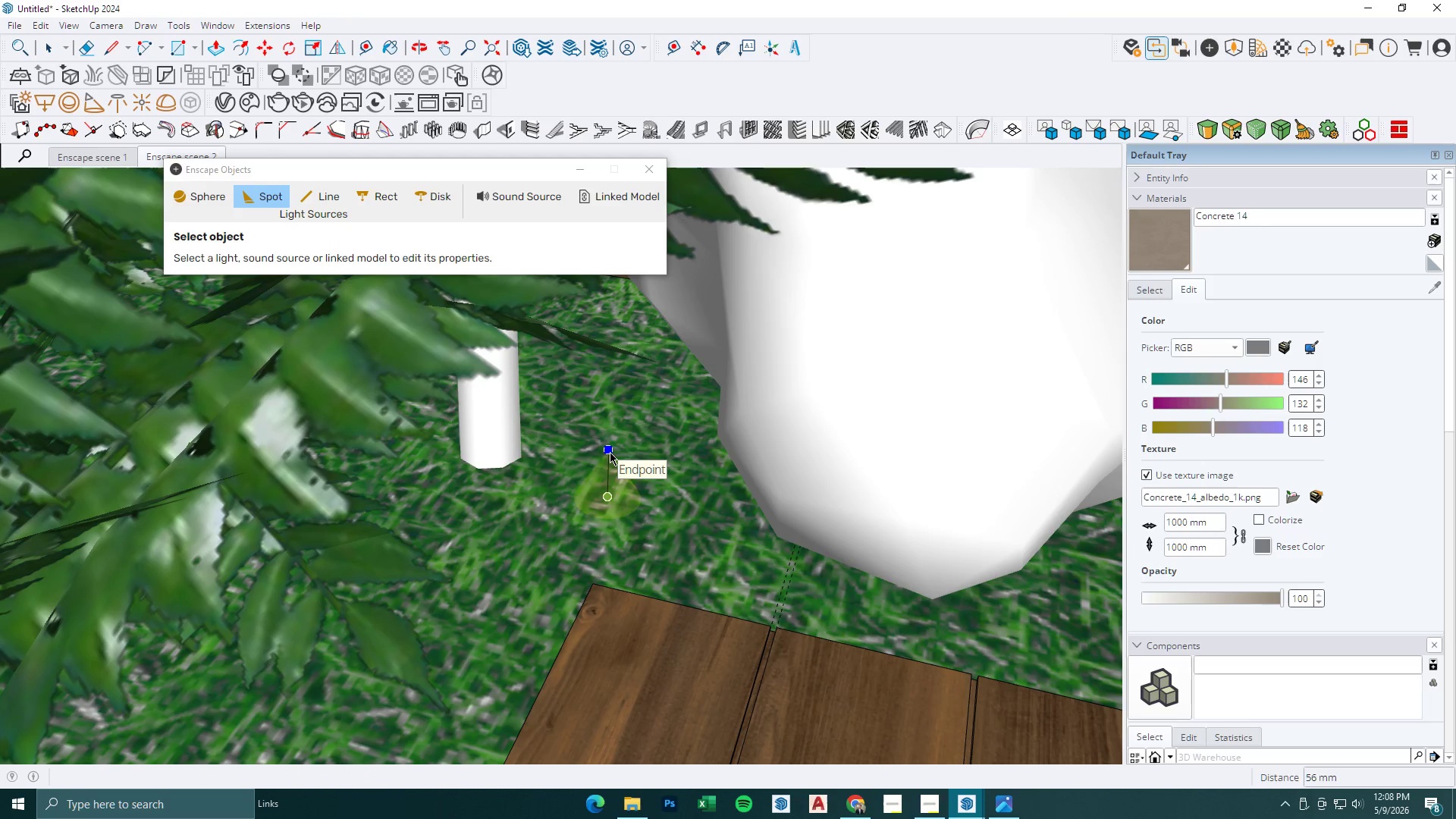 
left_click([607, 495])
 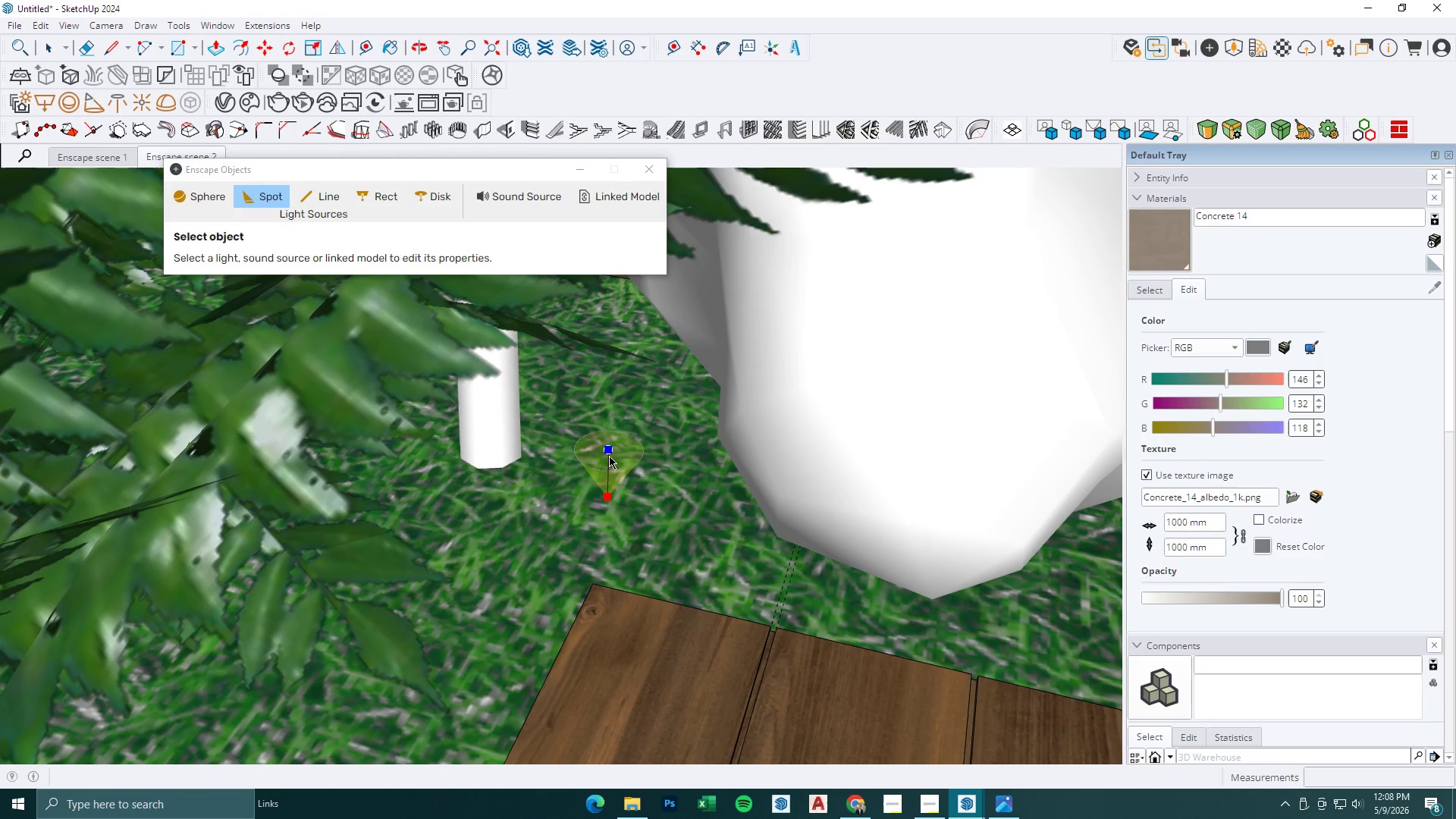 
left_click([608, 454])
 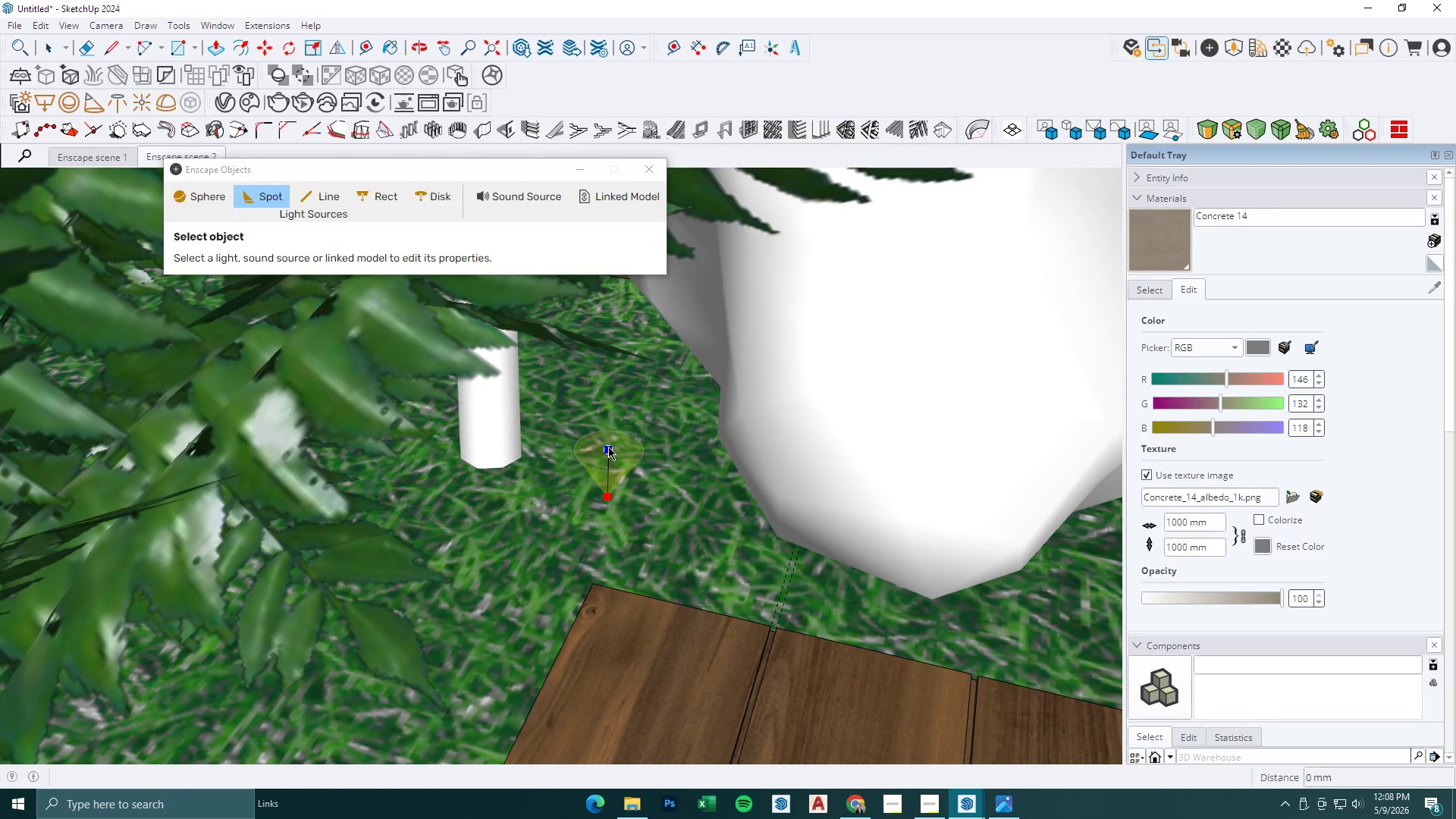 
left_click([608, 447])
 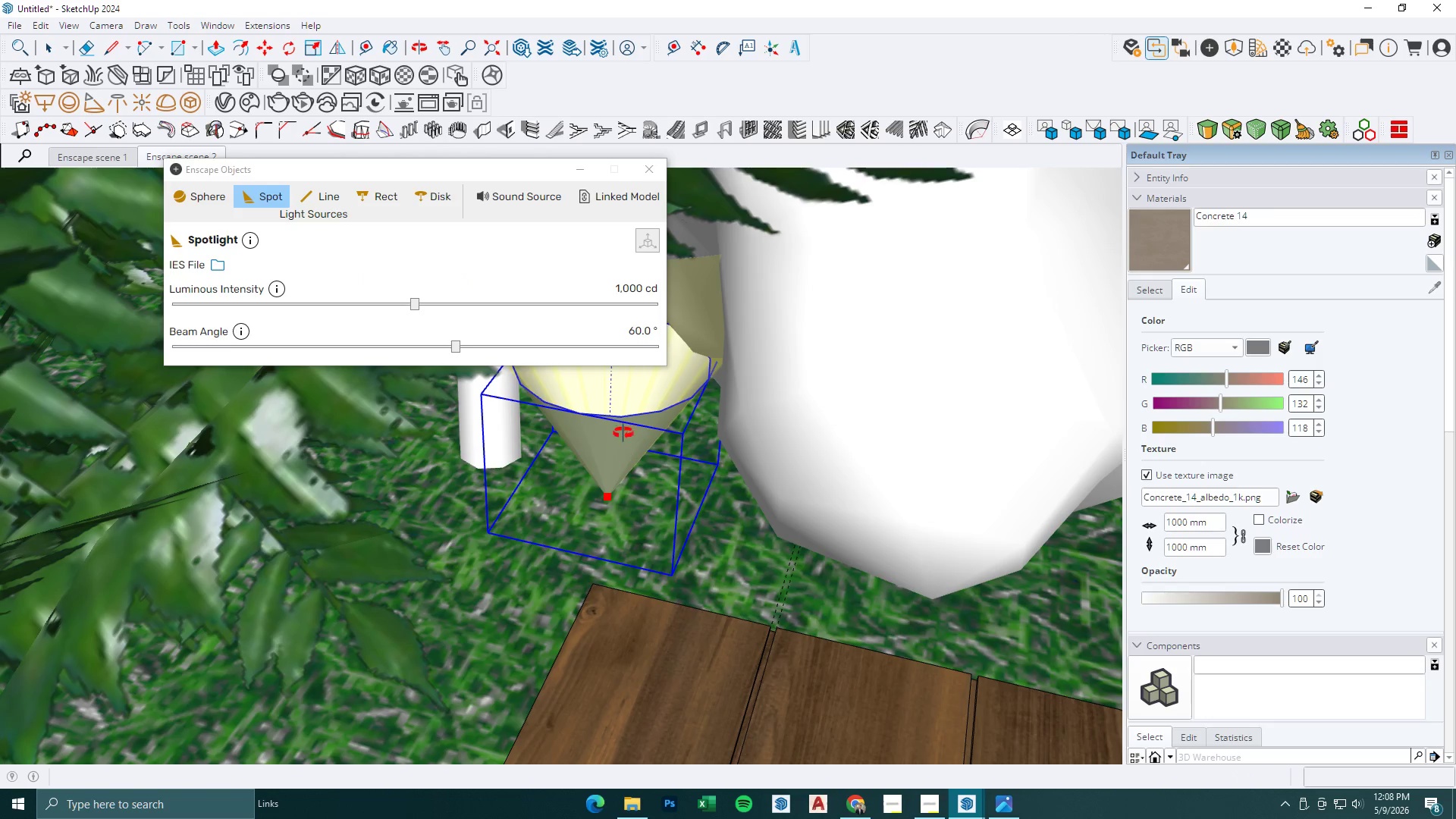 
key(Space)
 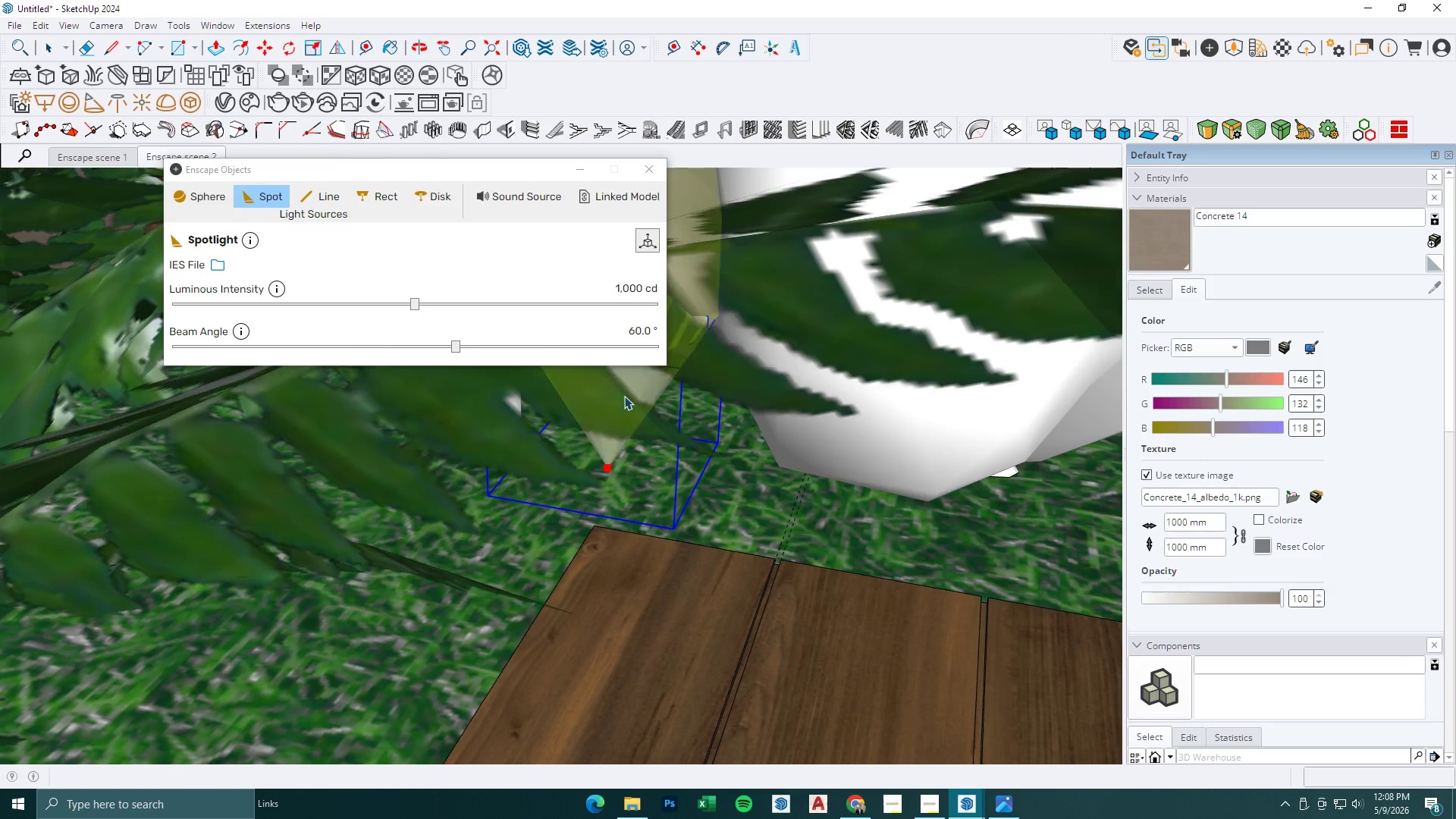 
key(Escape)
 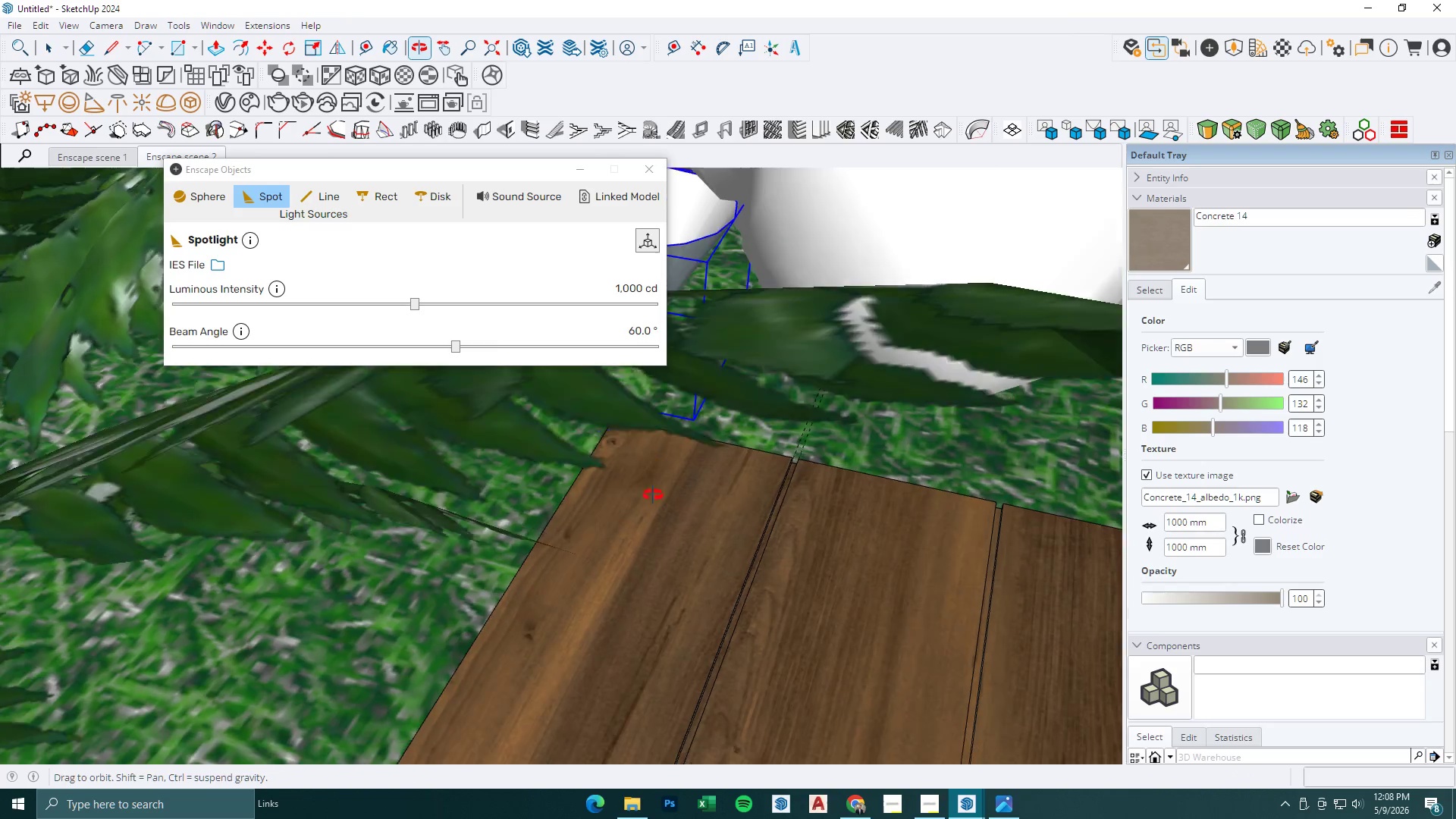 
scroll: coordinate [642, 516], scroll_direction: down, amount: 5.0
 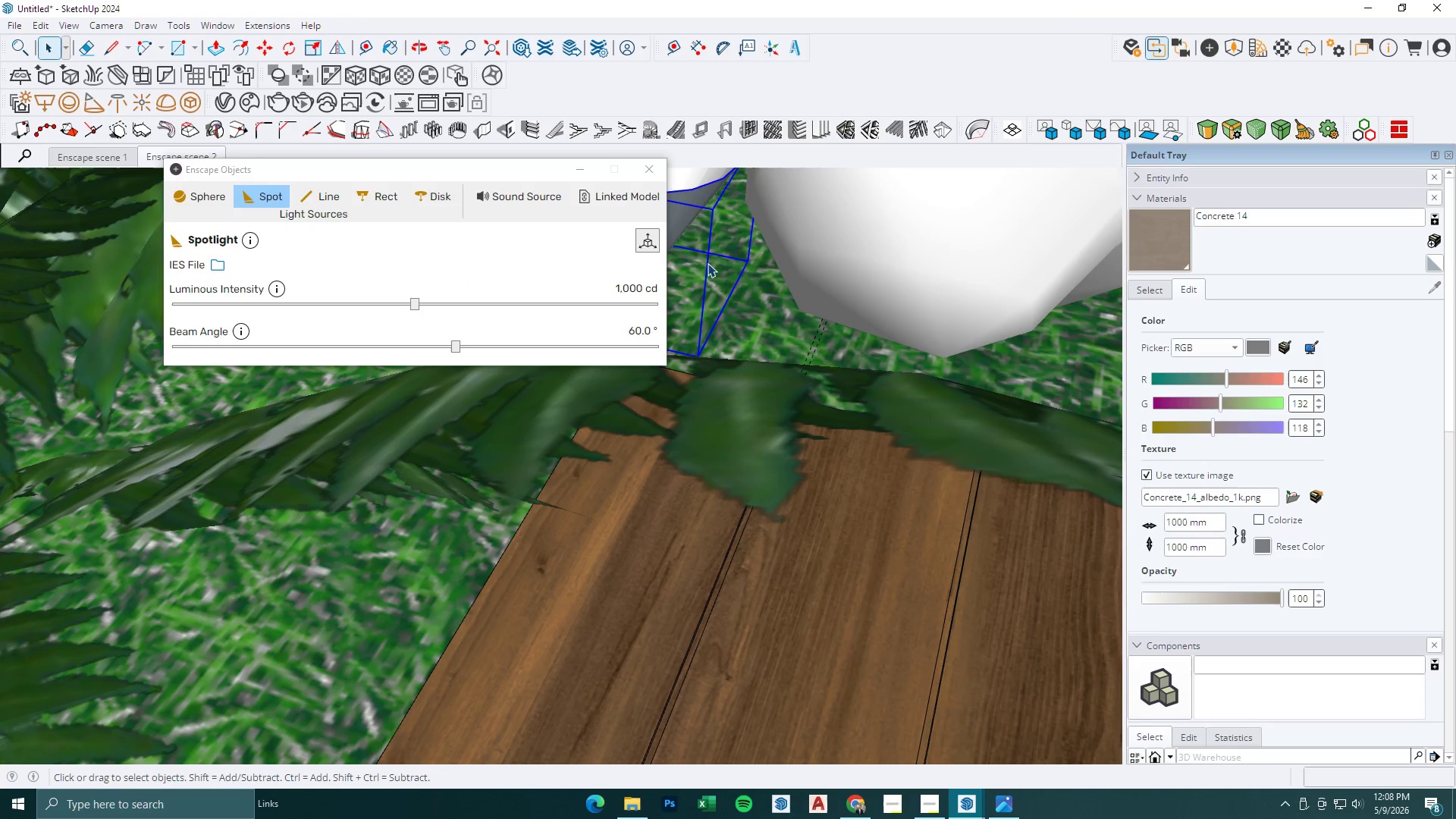 
left_click([684, 234])
 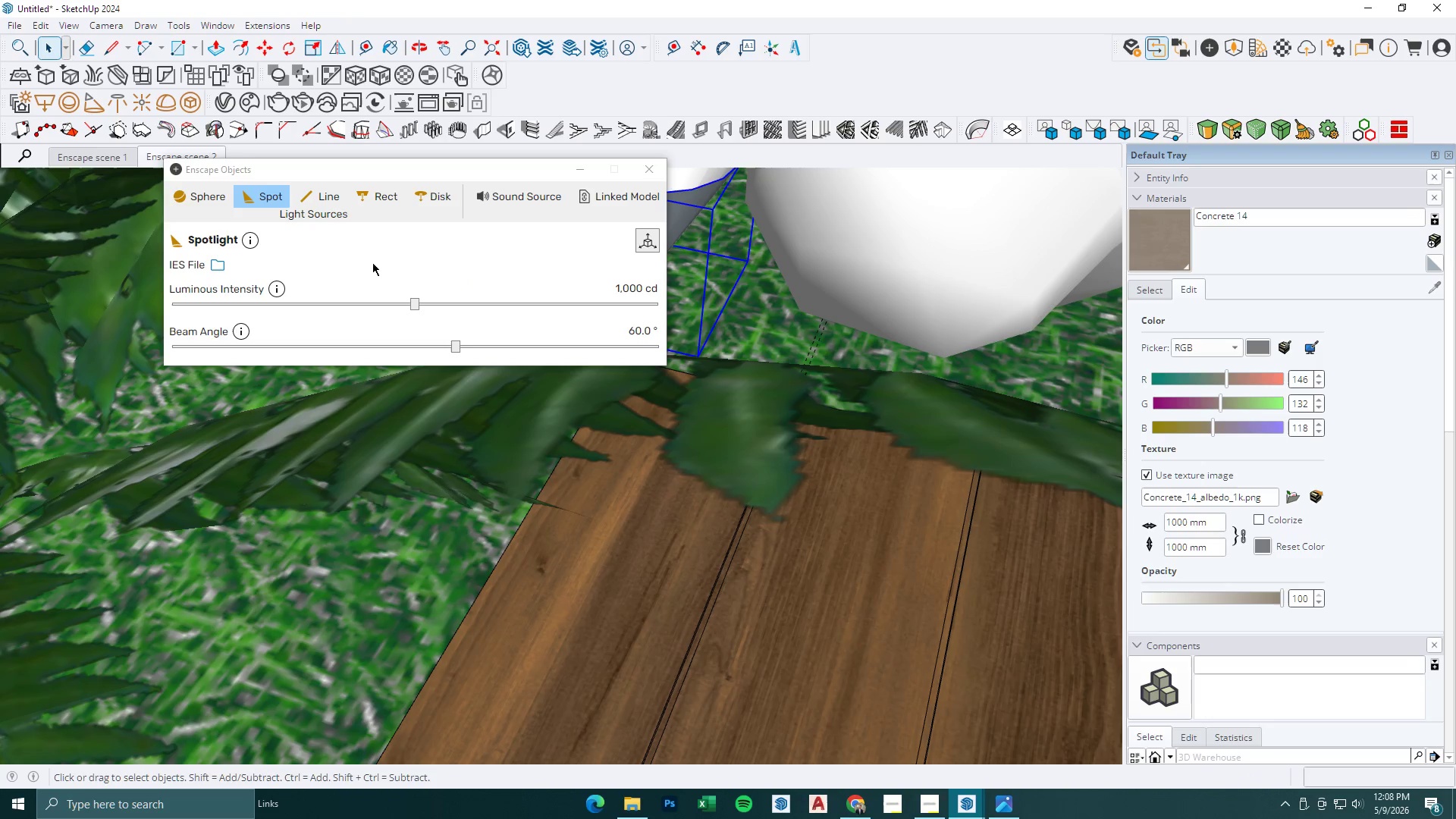 
left_click([218, 264])
 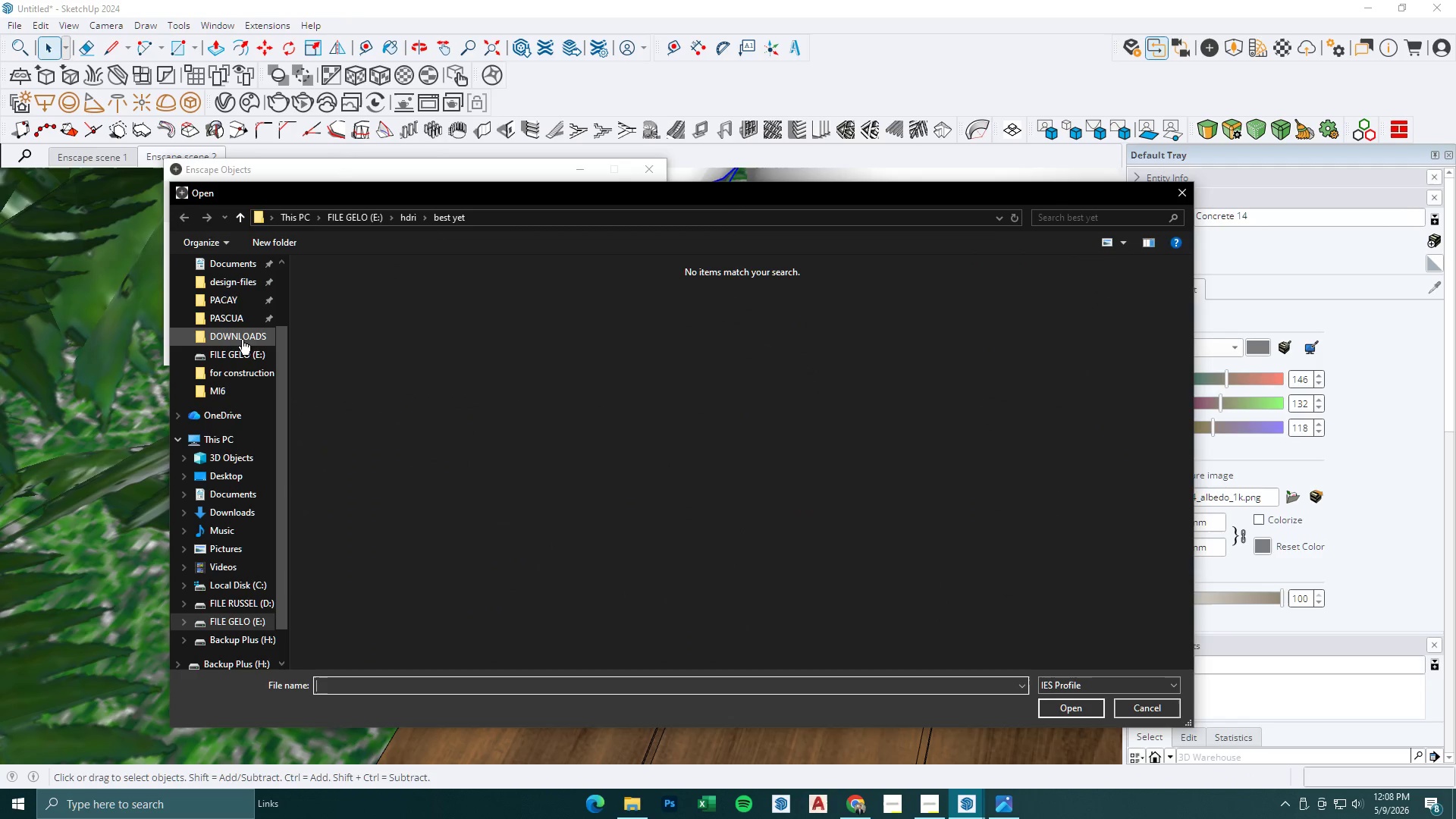 
left_click_drag(start_coordinate=[375, 190], to_coordinate=[667, 161])
 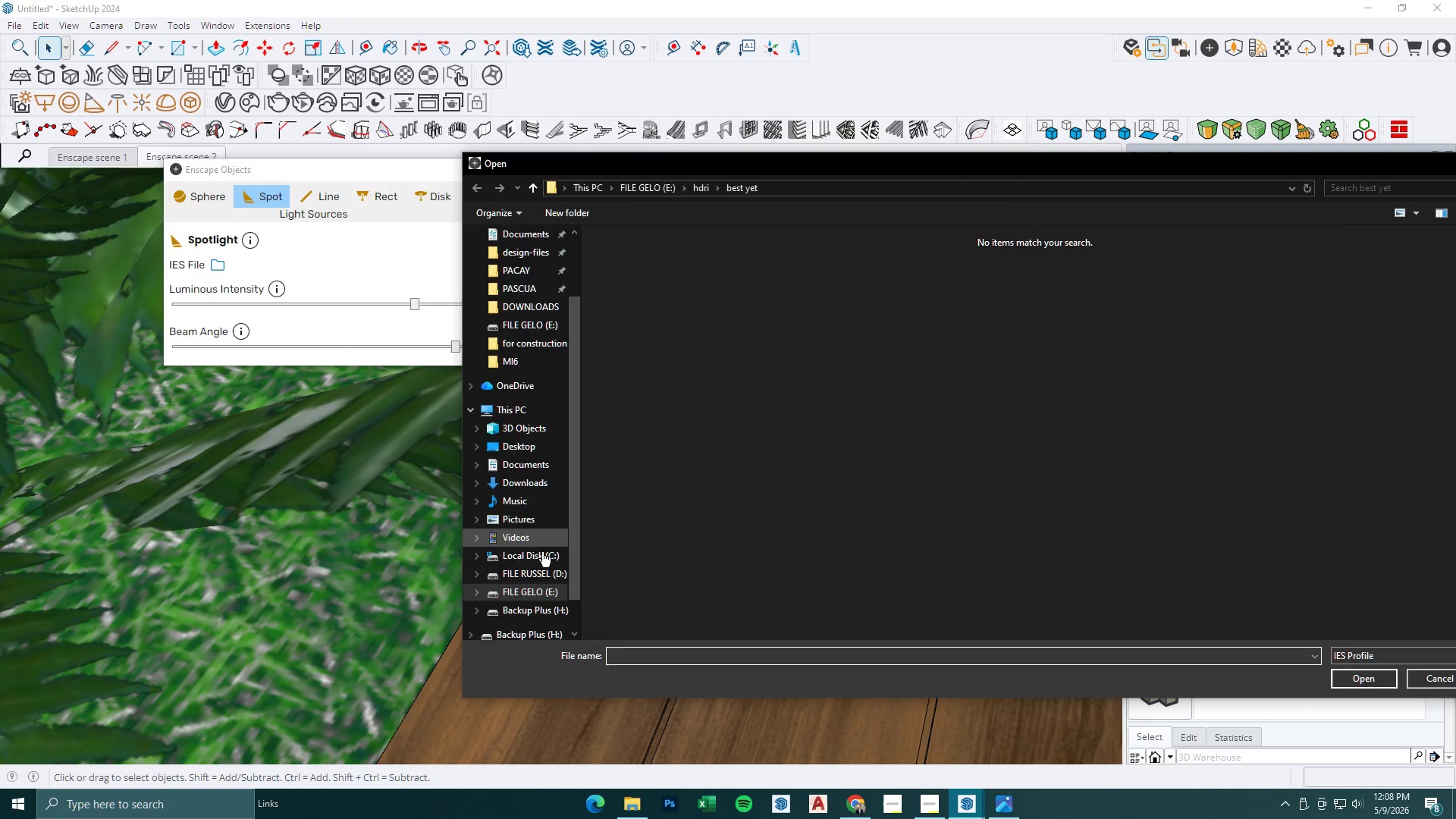 
left_click([548, 588])
 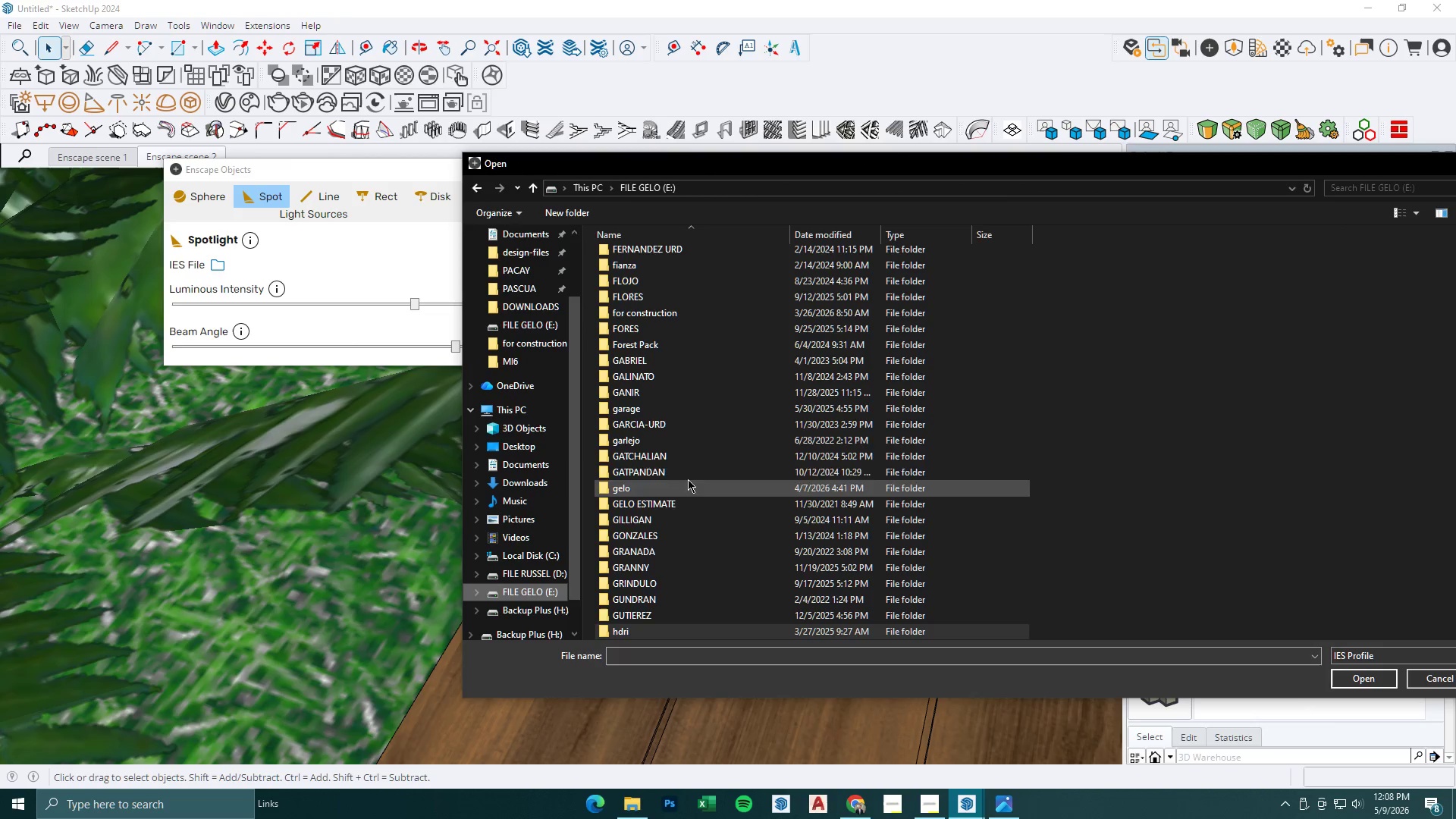 
left_click([672, 441])
 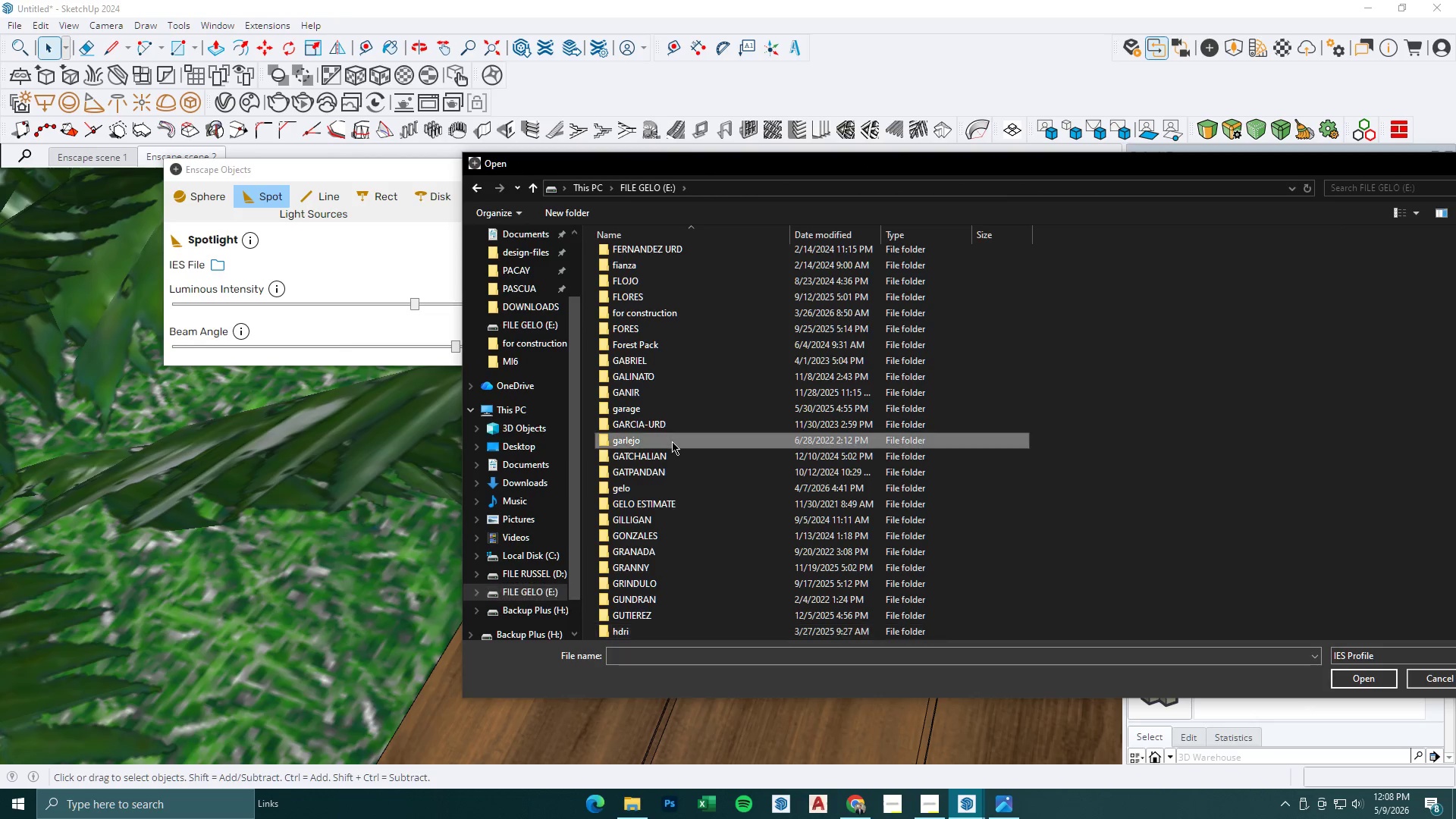 
key(S)
 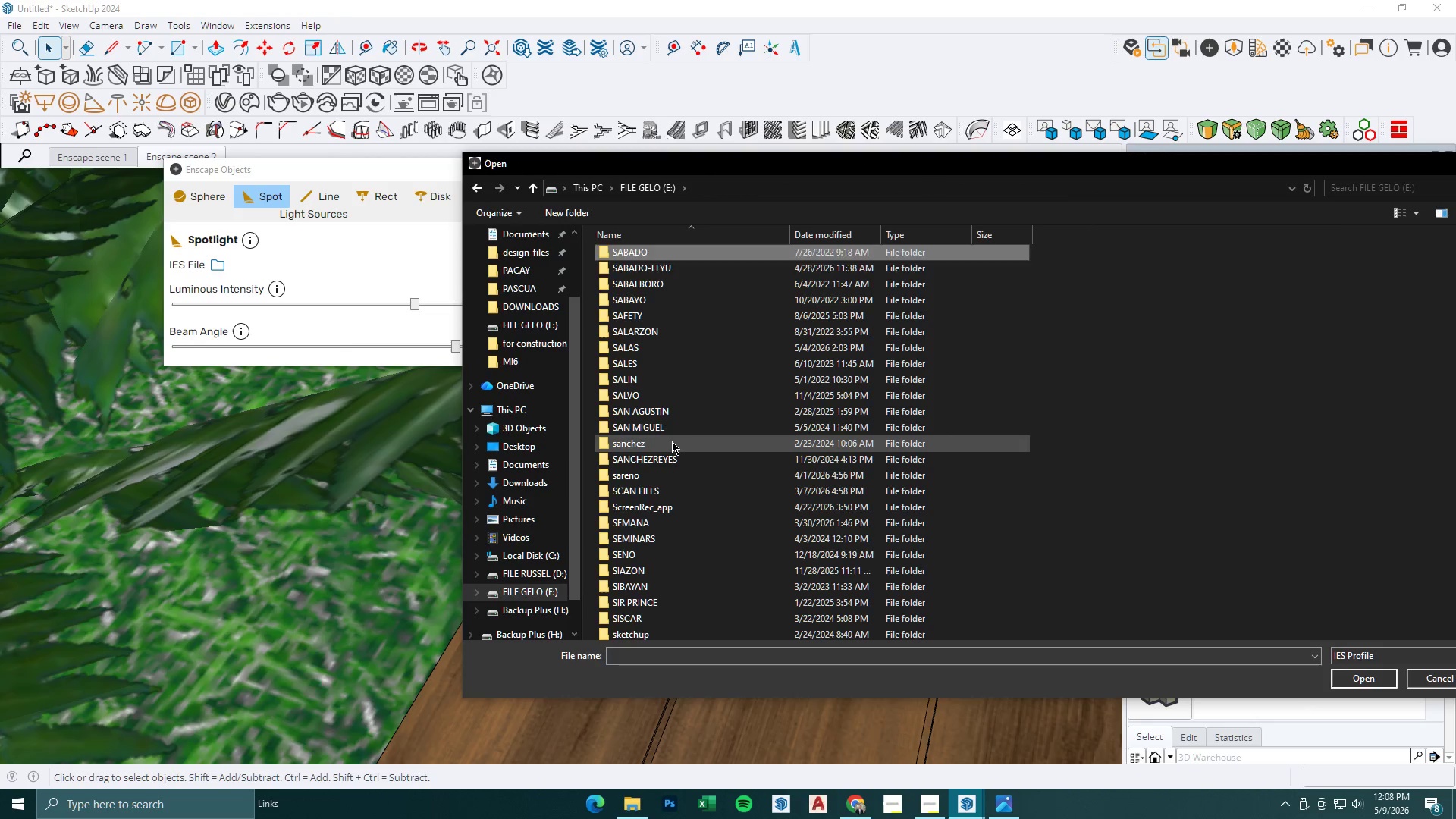 
hold_key(key=S, duration=1.02)
 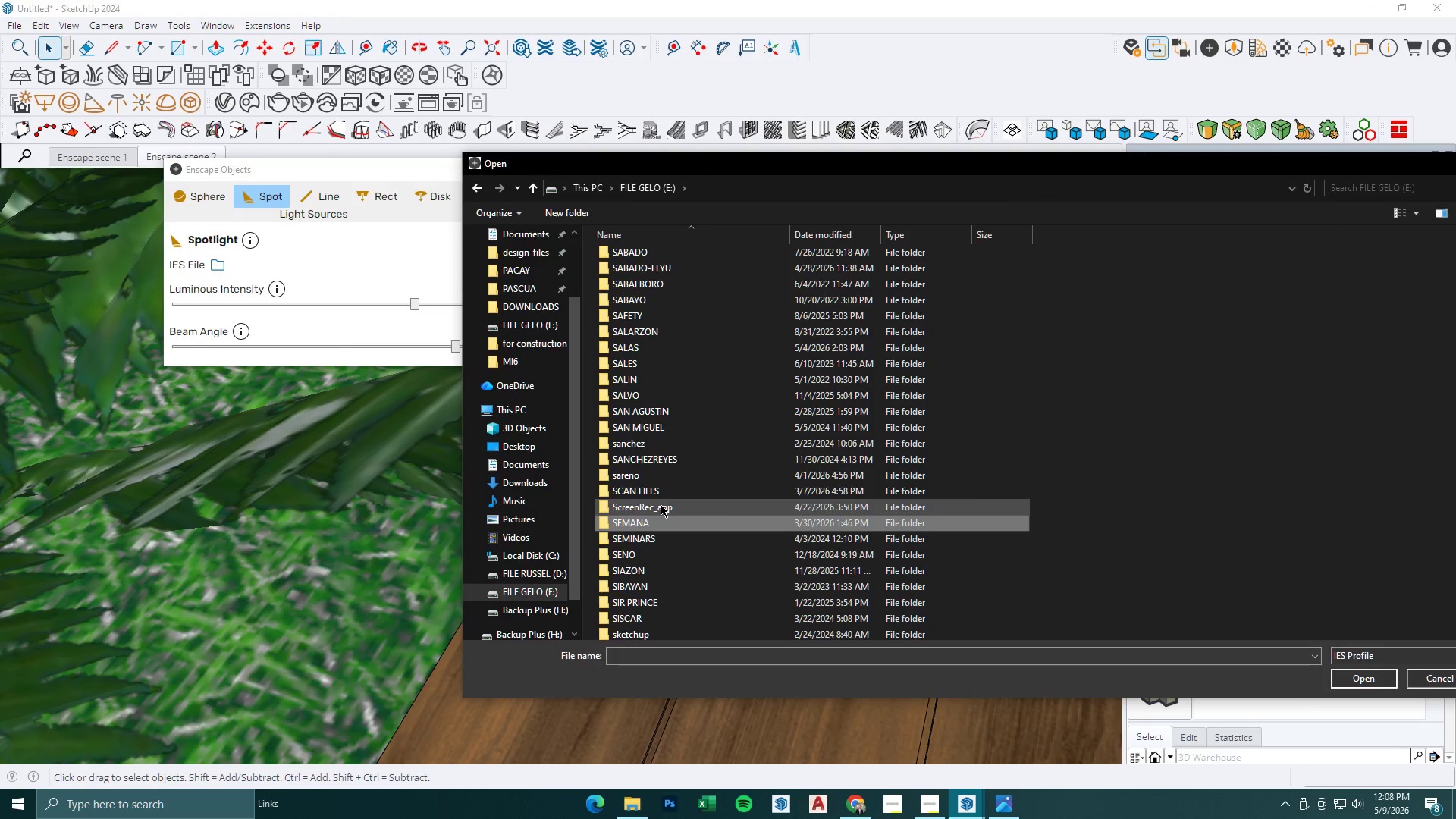 
hold_key(key=S, duration=2.56)
 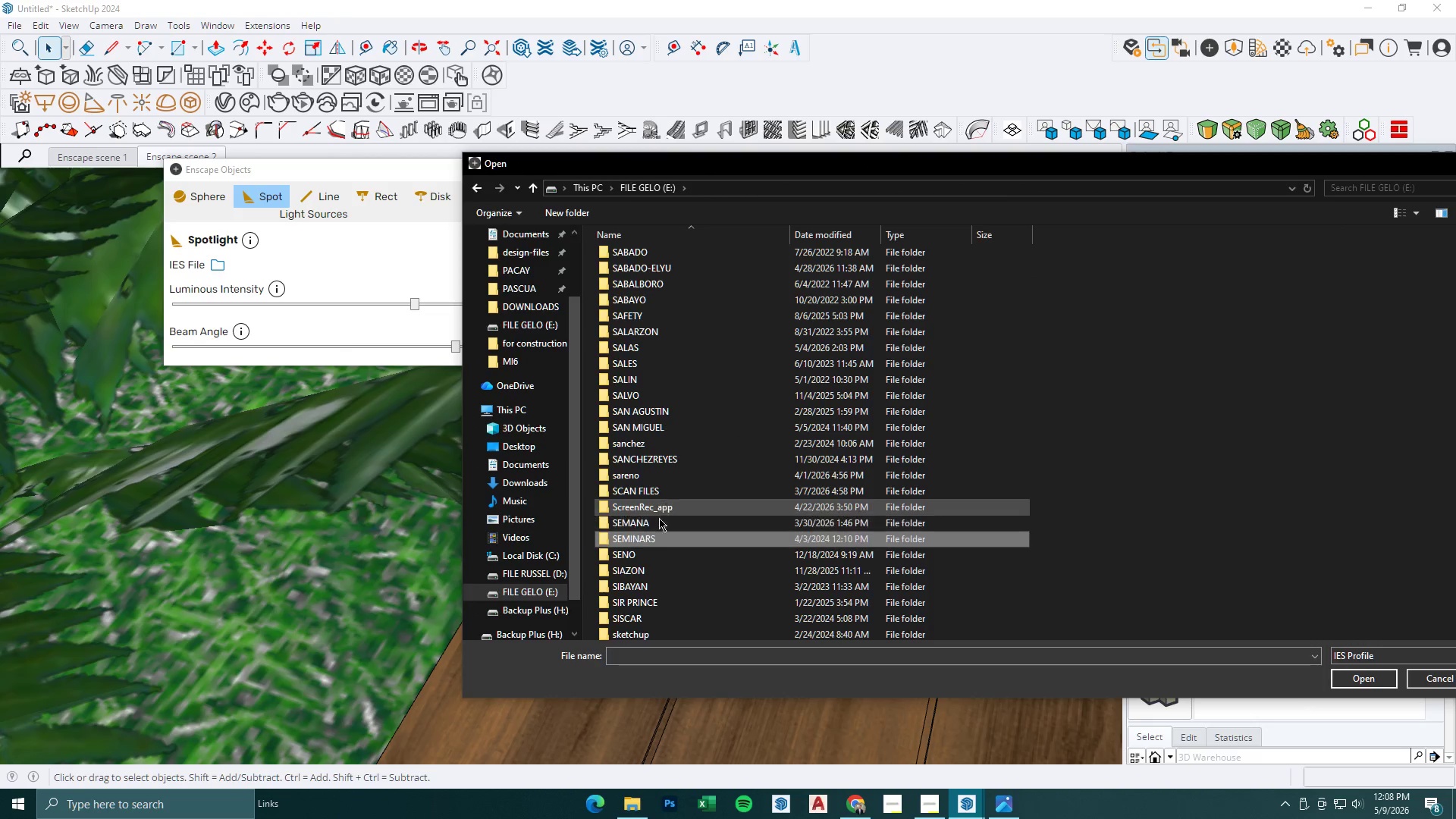 
type(ssssss)
 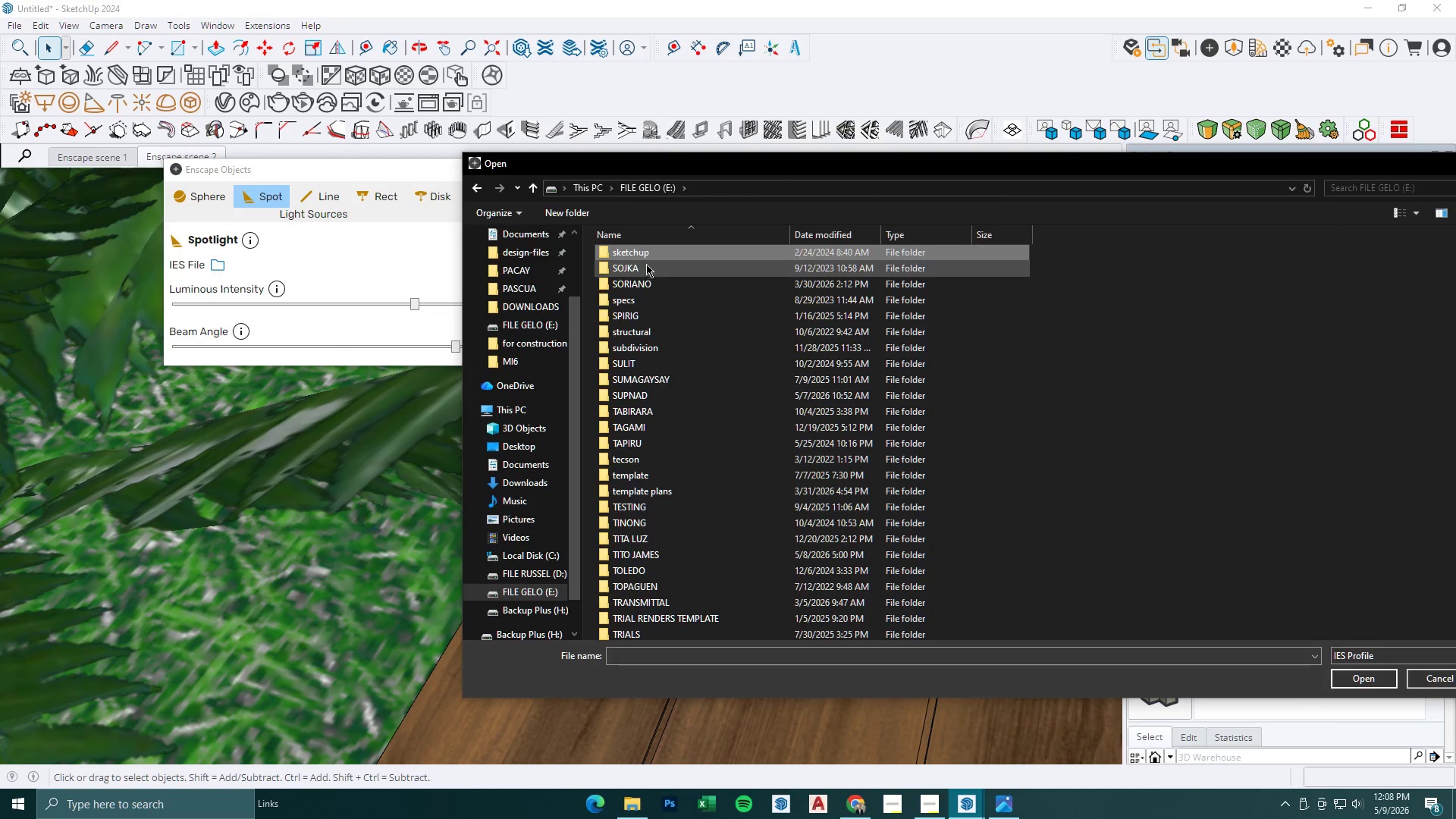 
double_click([646, 253])
 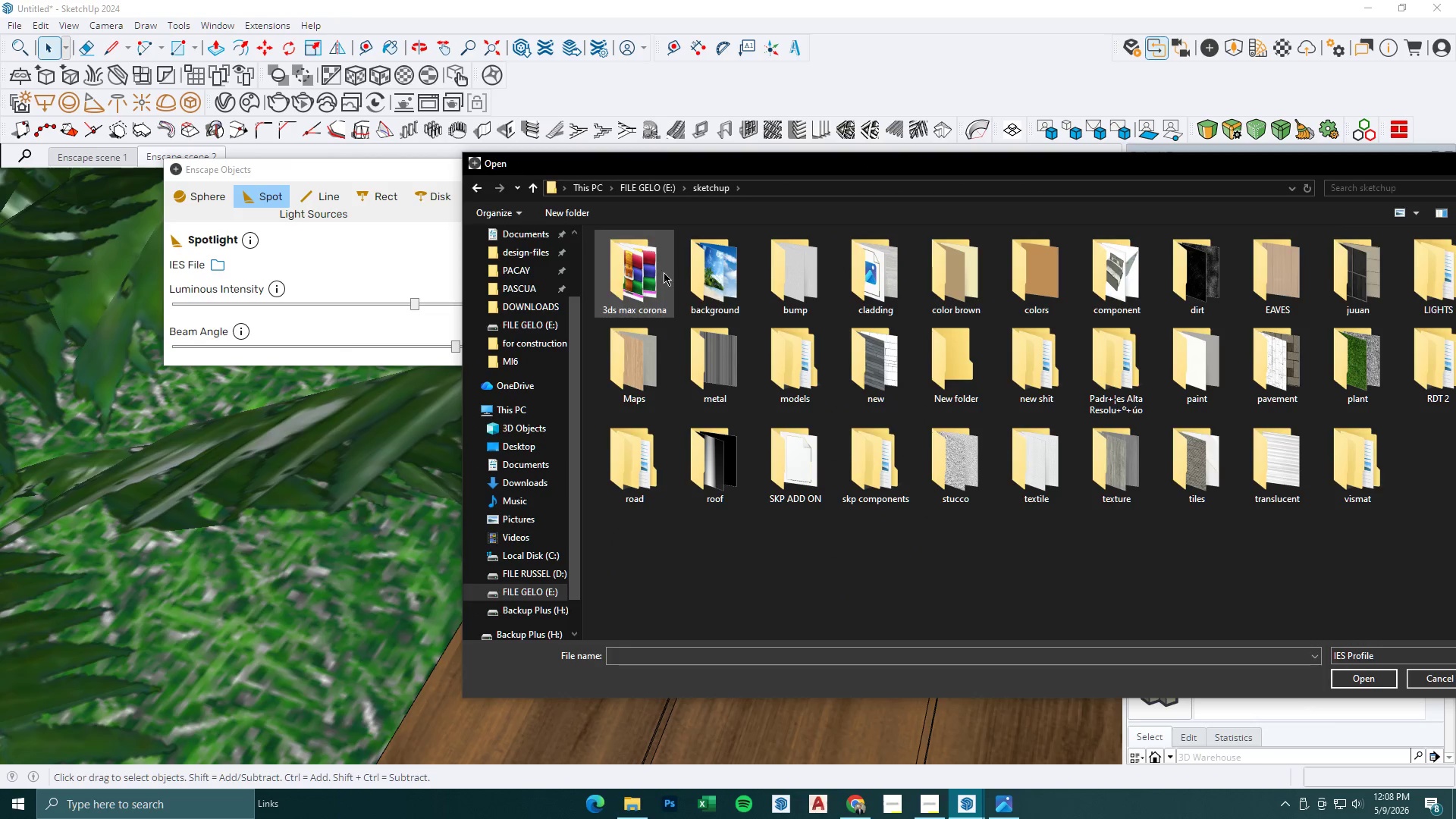 
left_click([704, 273])
 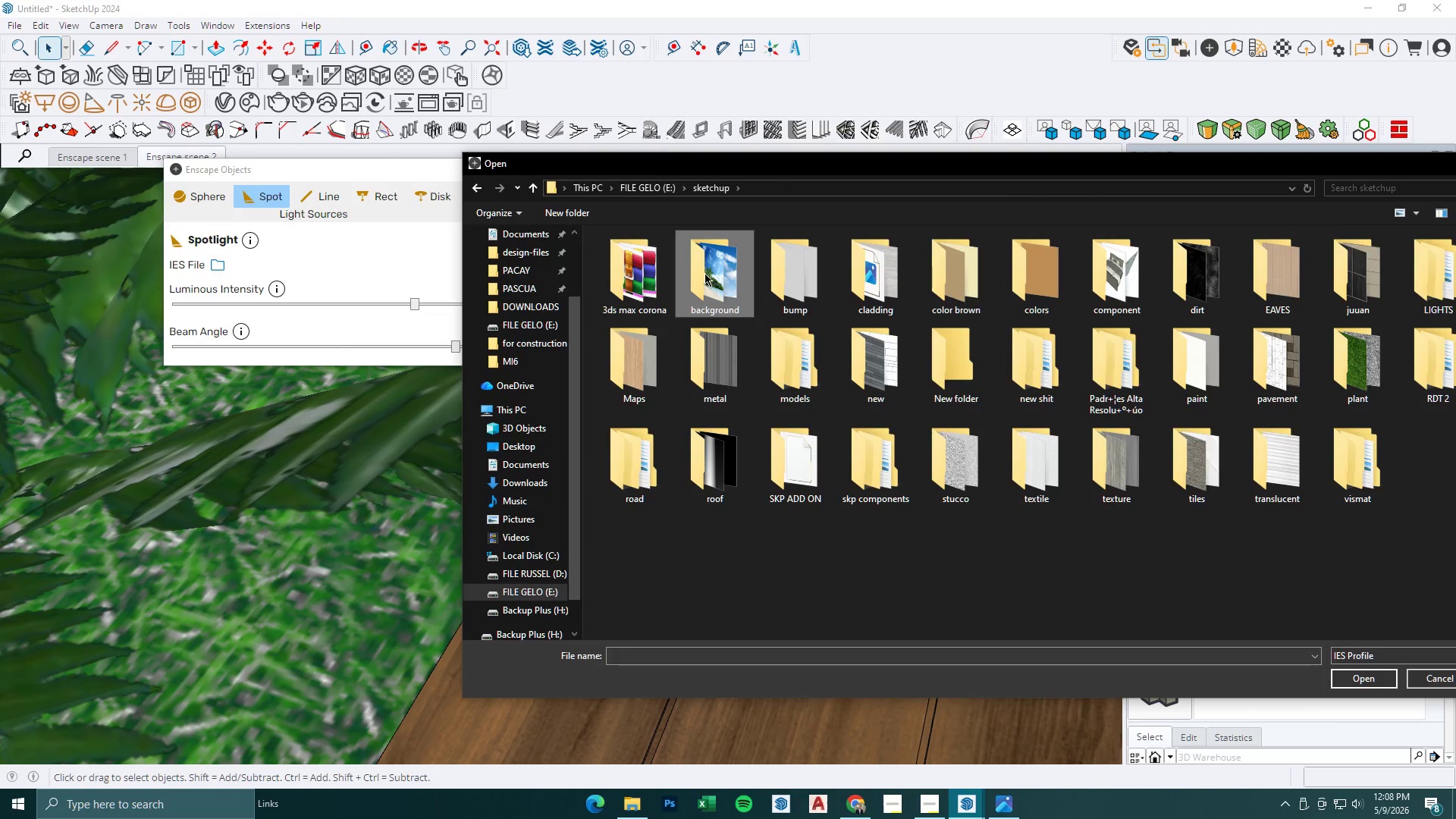 
key(L)
 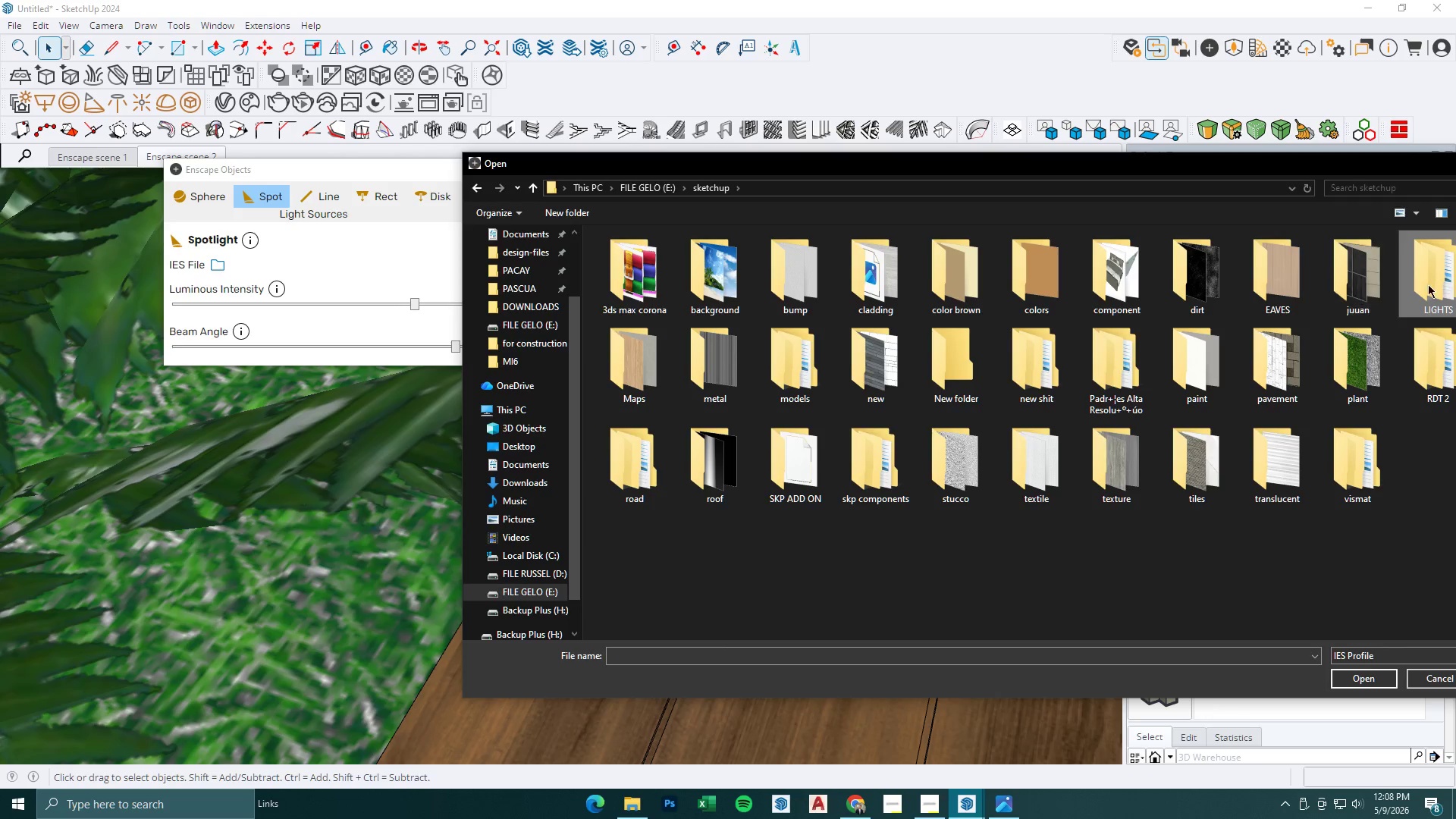 
double_click([1432, 284])
 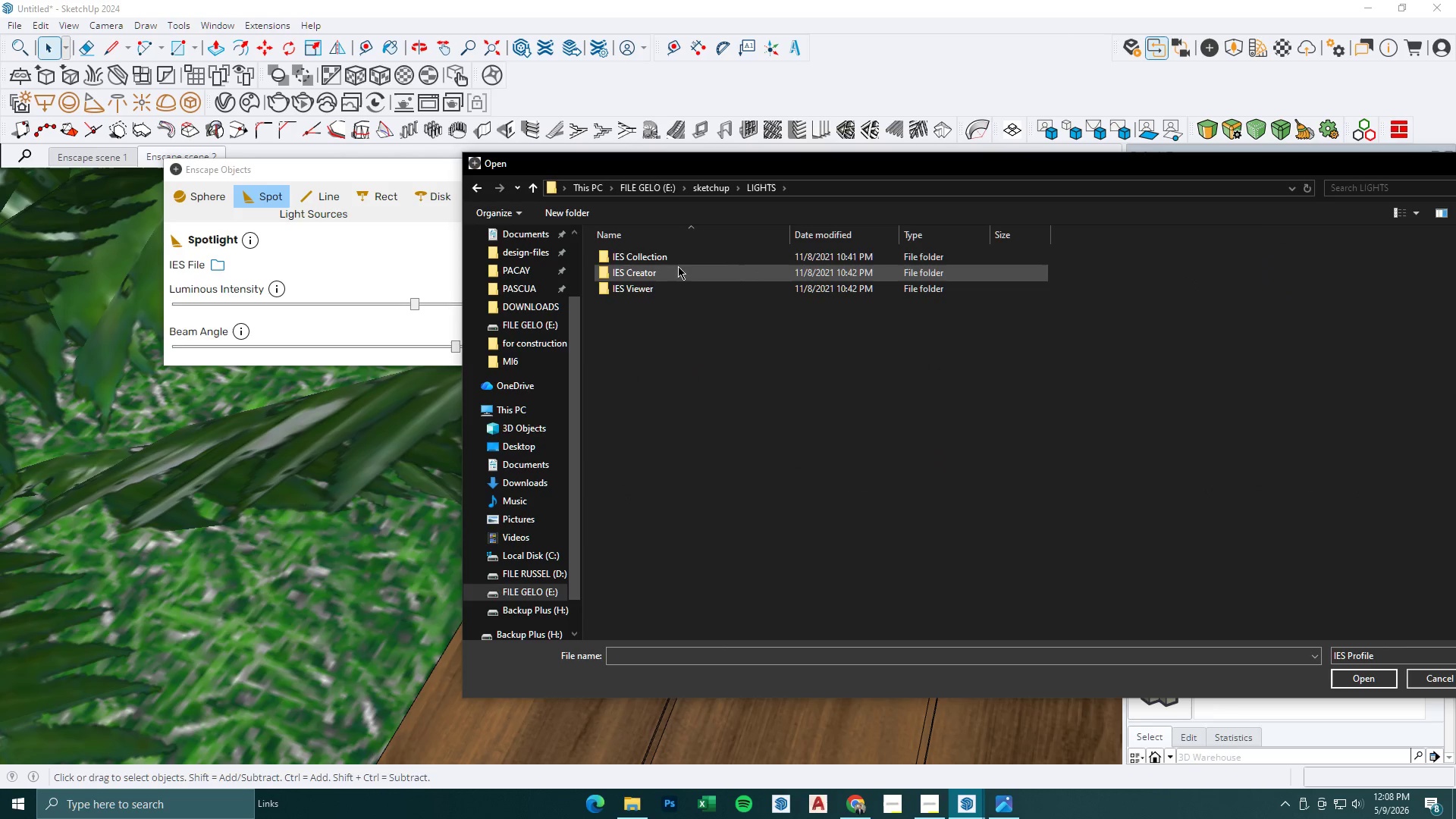 
double_click([669, 256])
 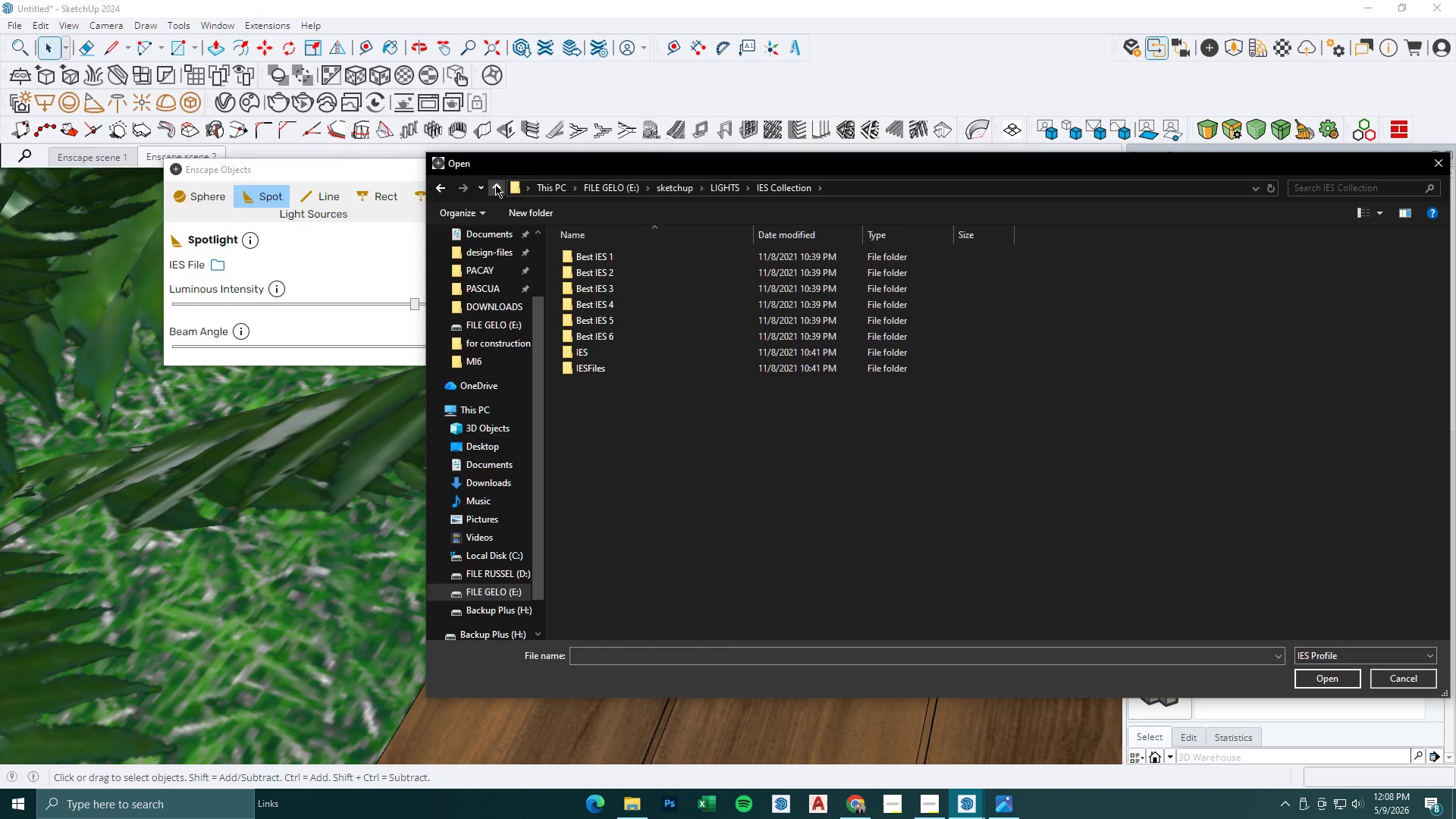 
double_click([601, 284])
 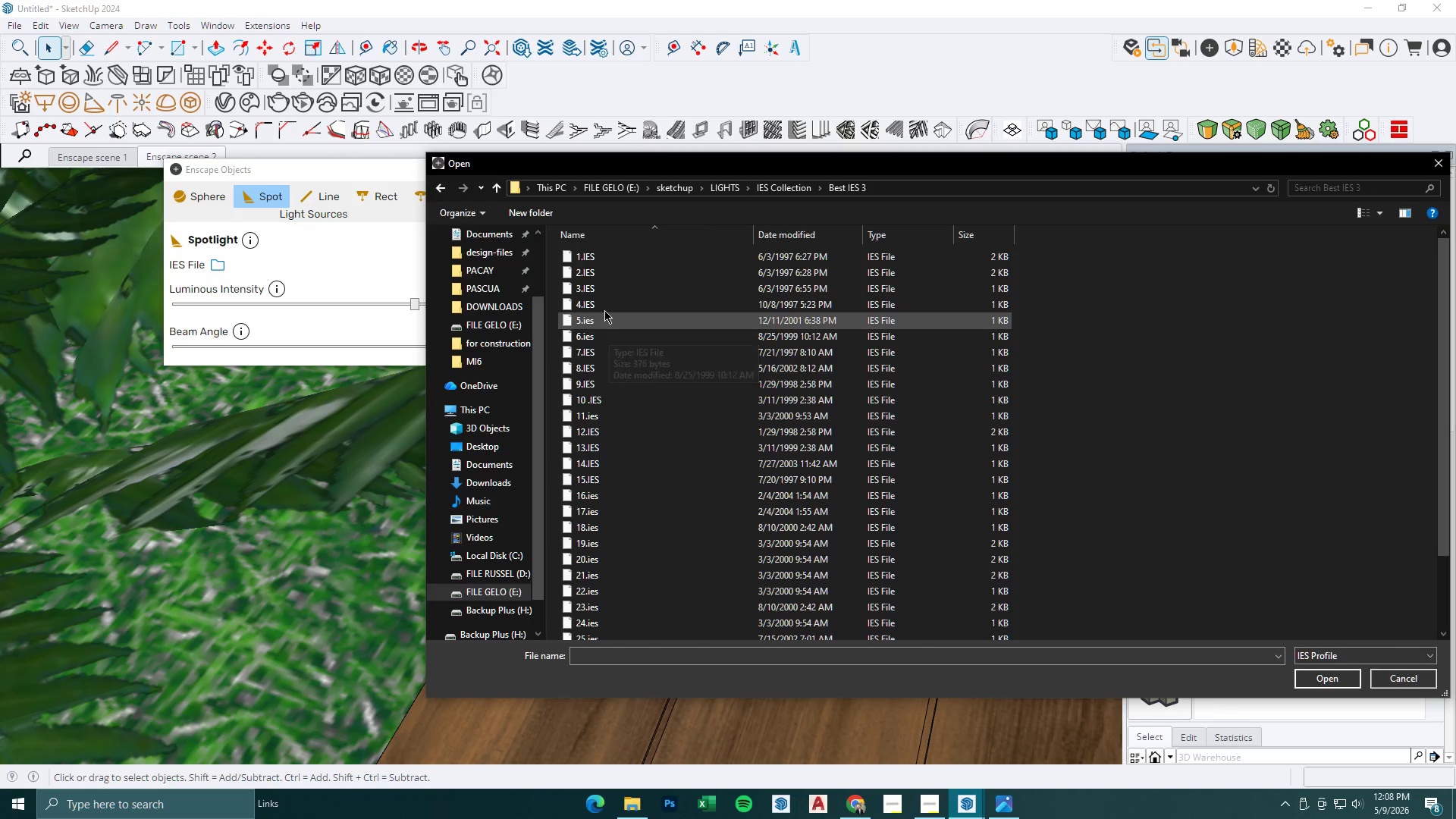 
left_click([603, 301])
 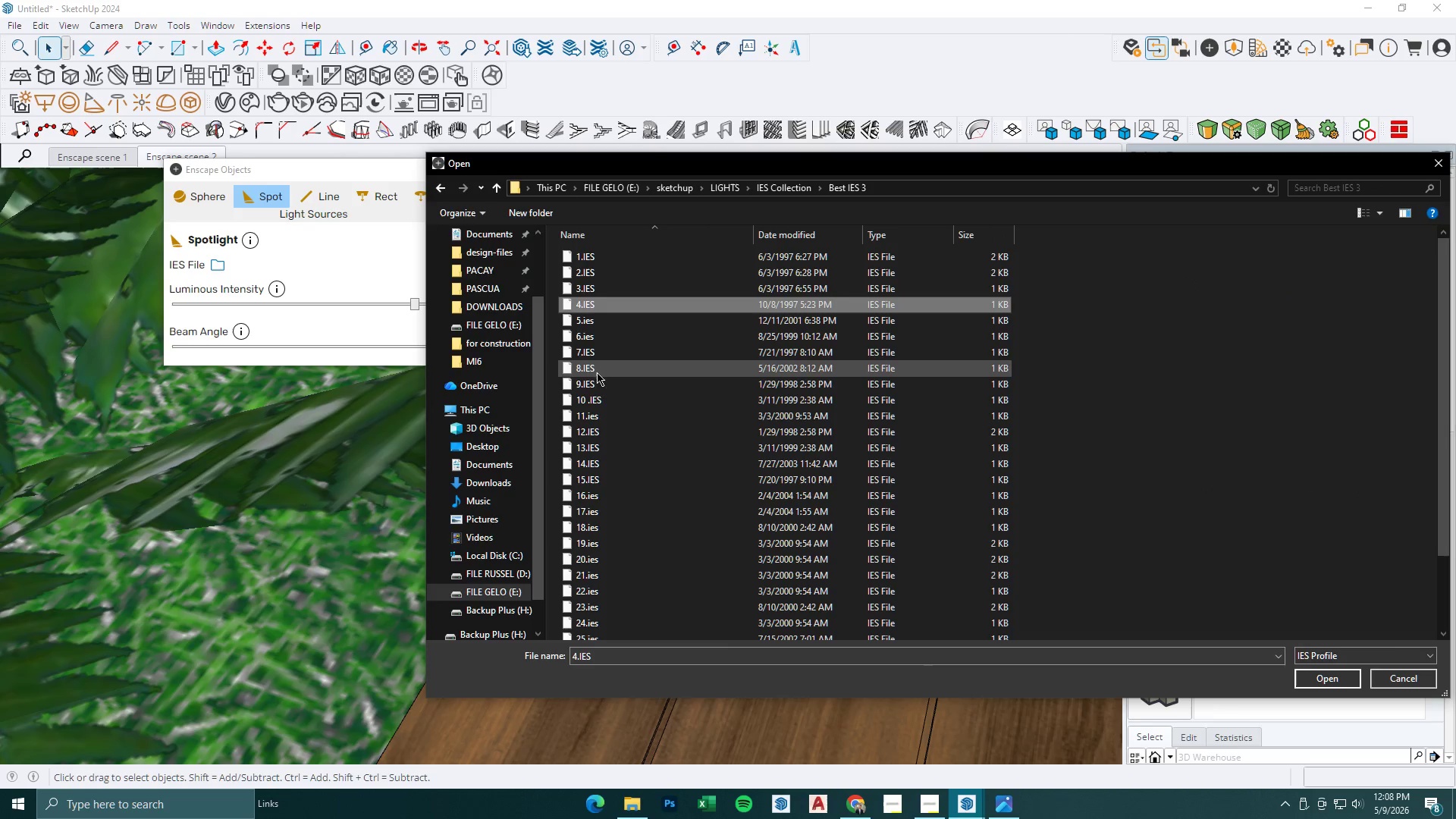 
left_click([1333, 674])
 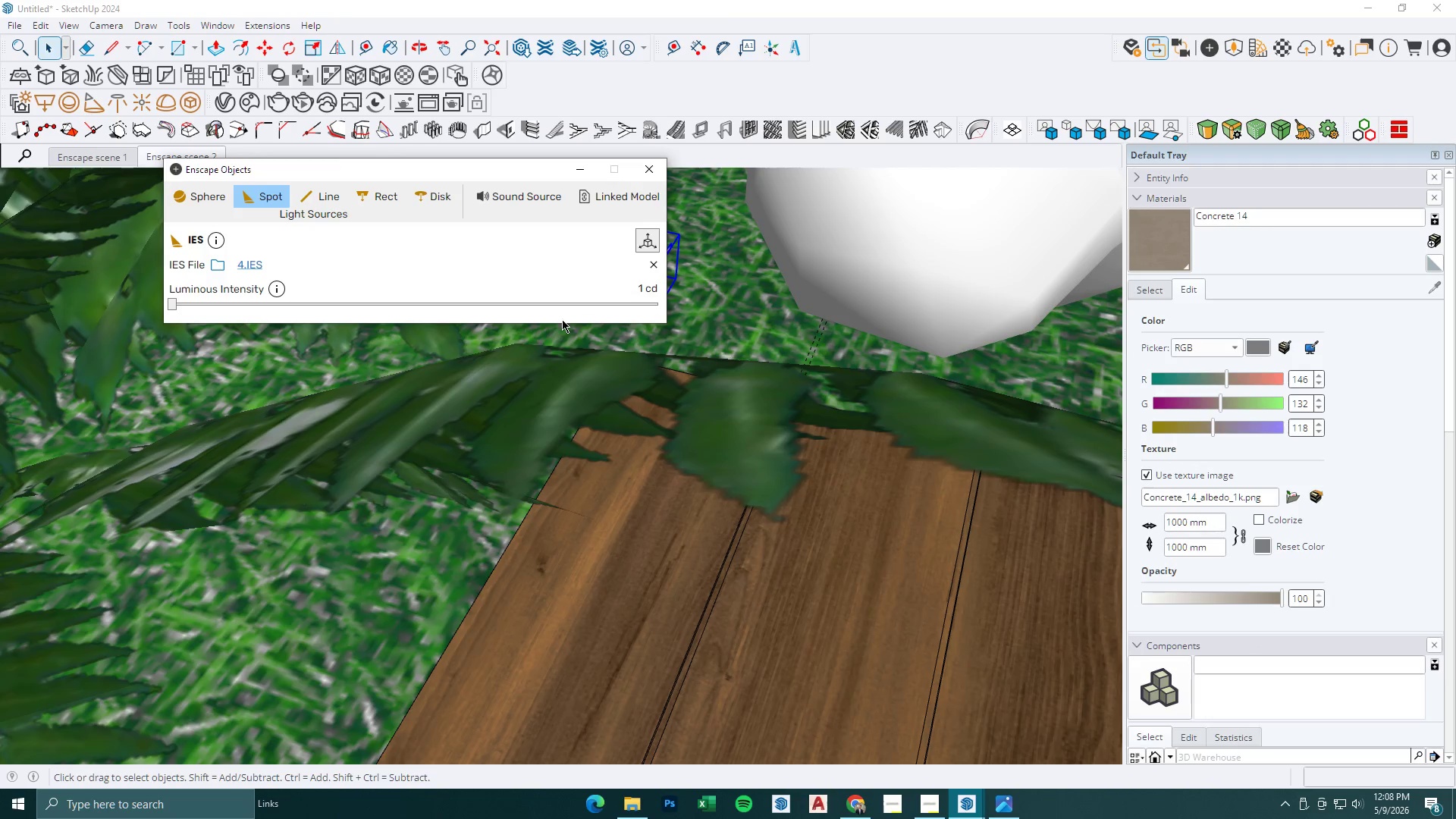 
left_click([580, 168])
 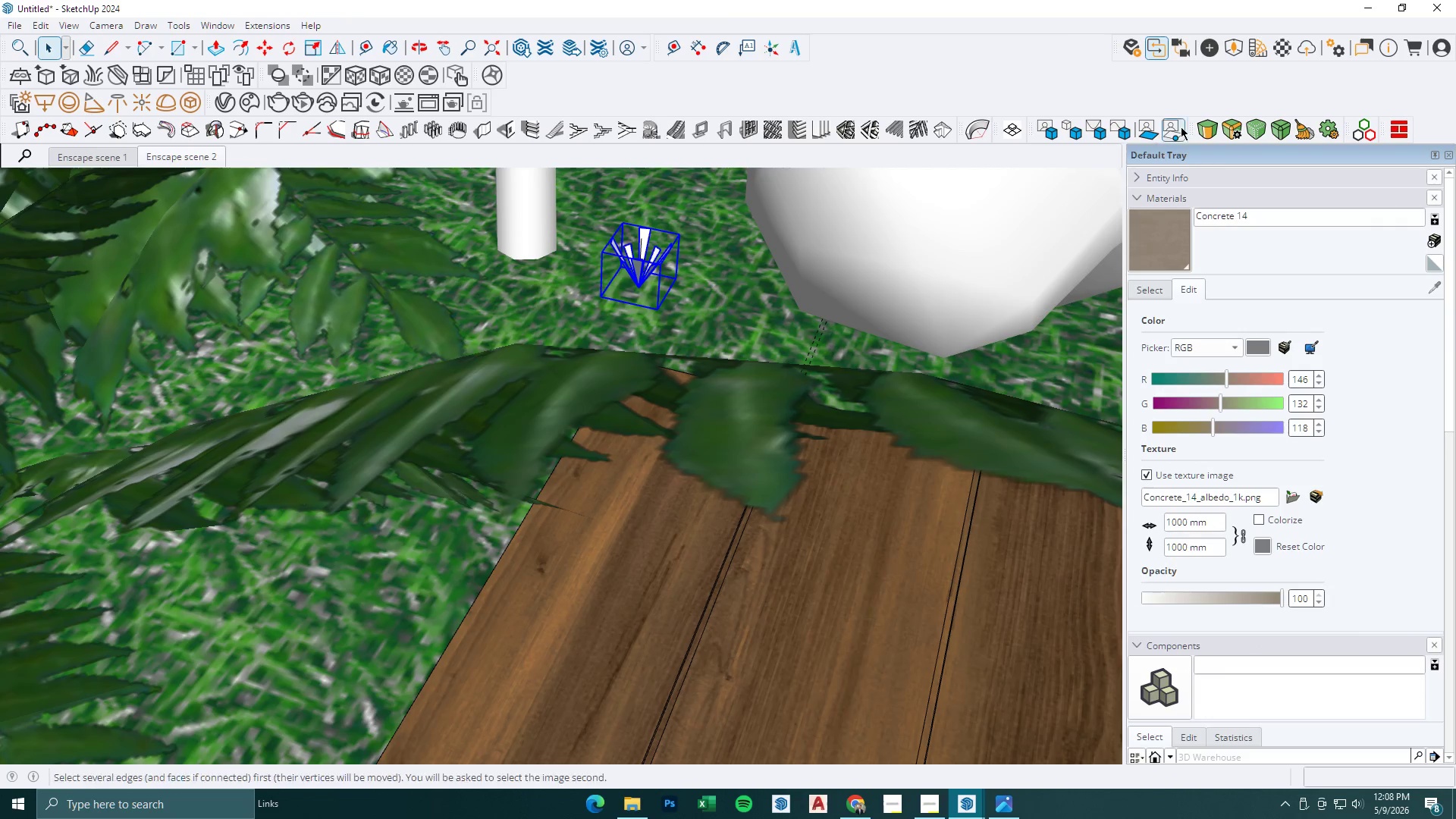 
left_click([1207, 54])
 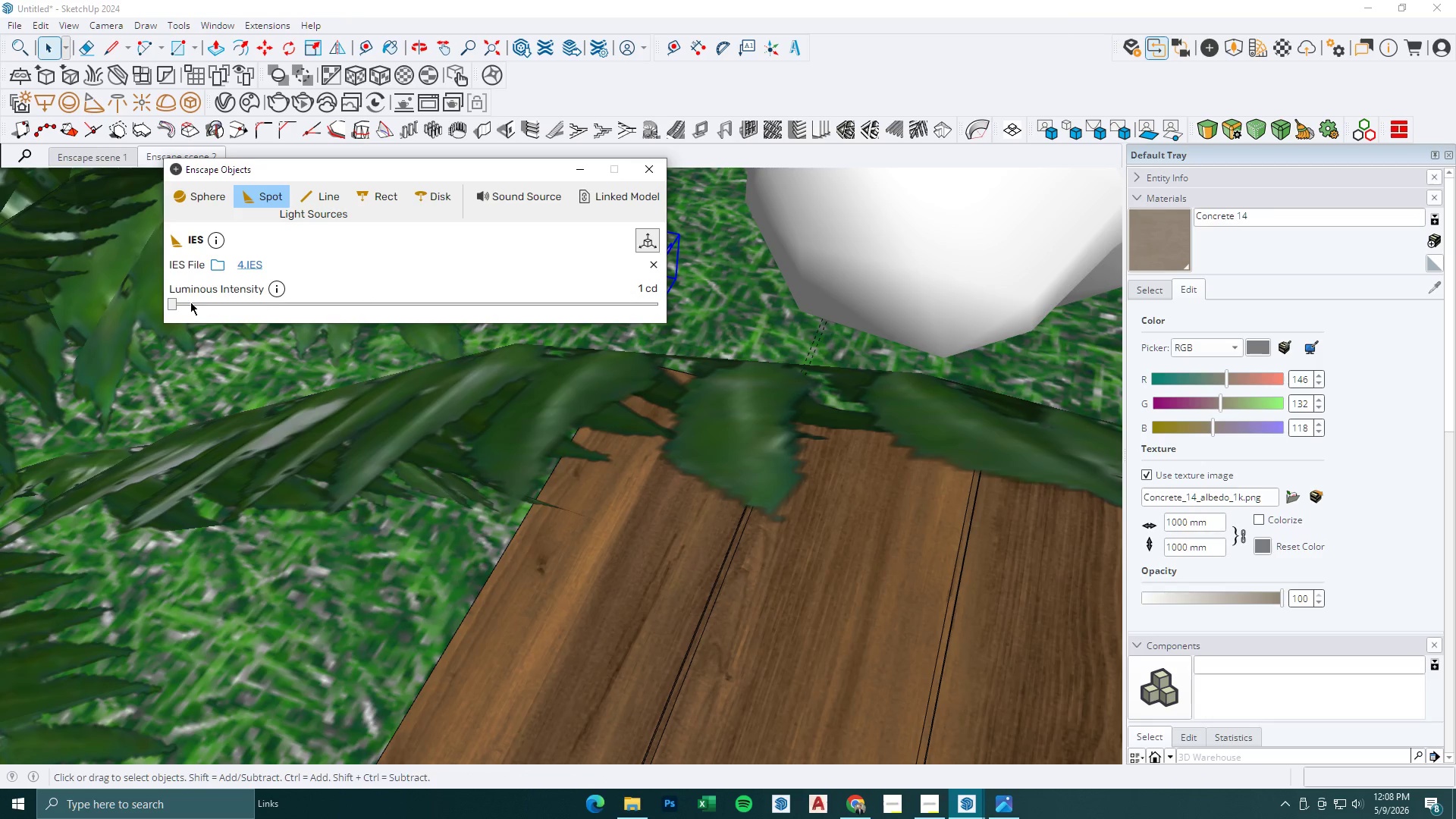 
left_click_drag(start_coordinate=[173, 302], to_coordinate=[472, 308])
 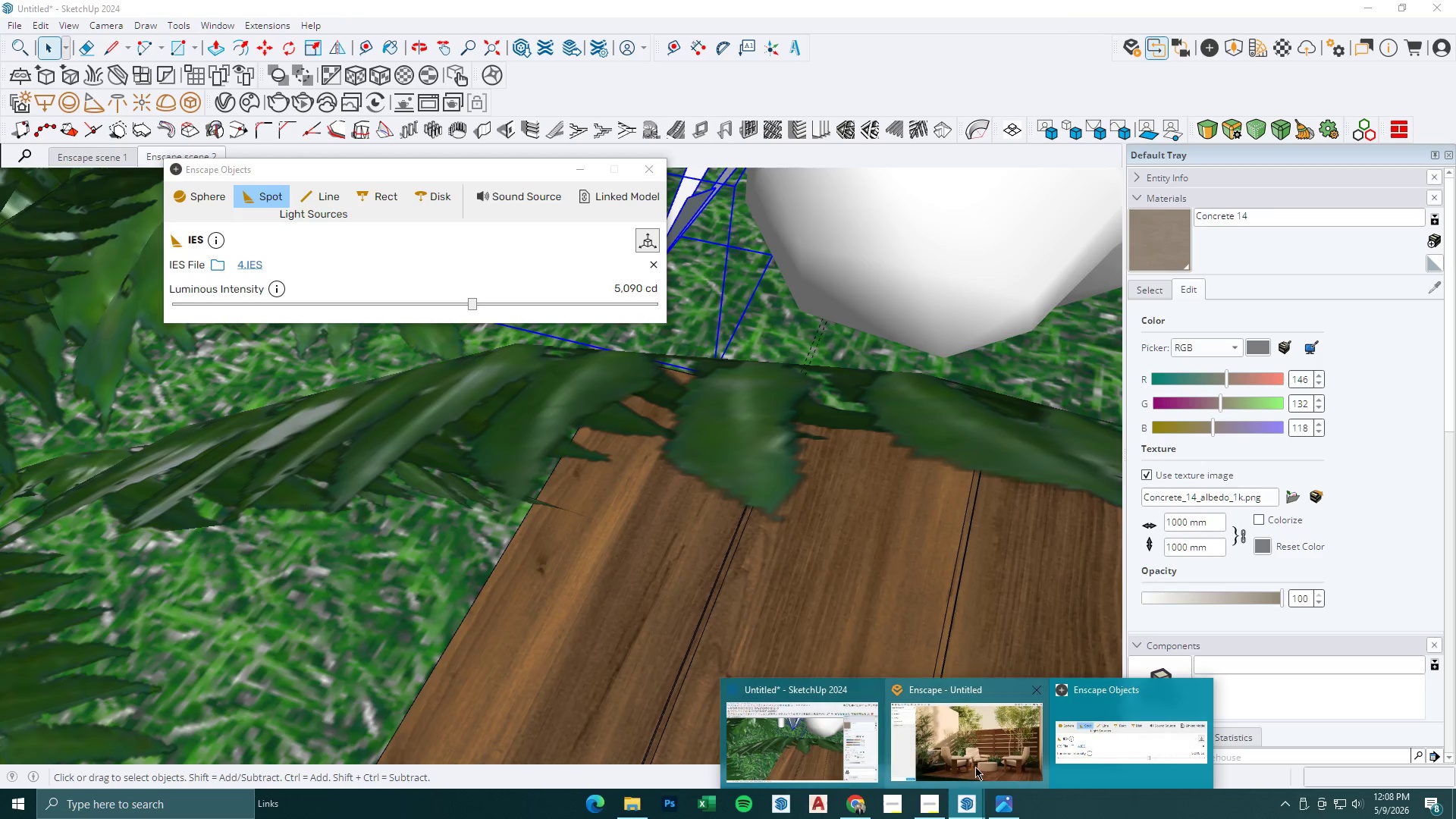 
mouse_move([880, 476])
 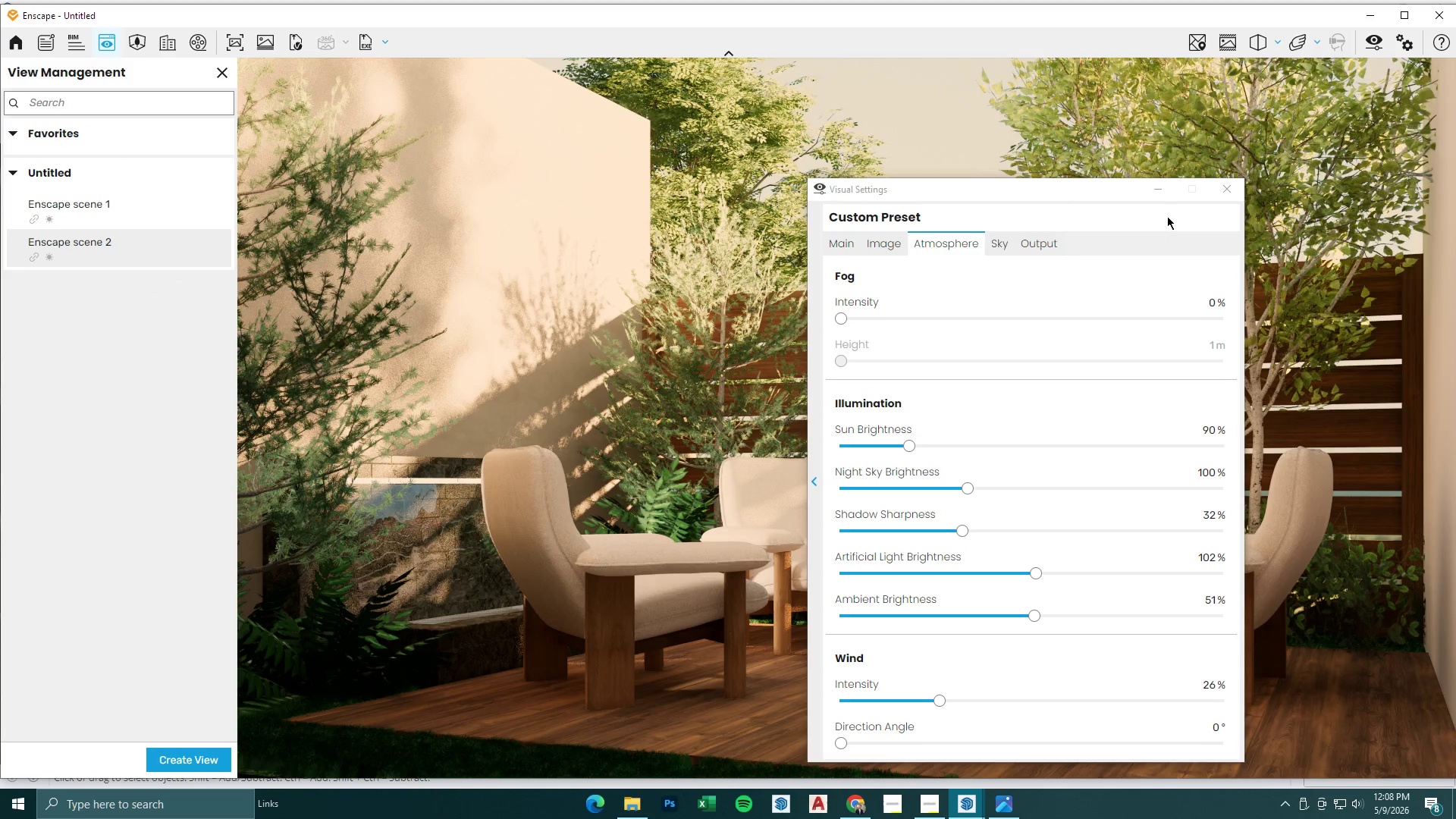 
left_click([1152, 191])
 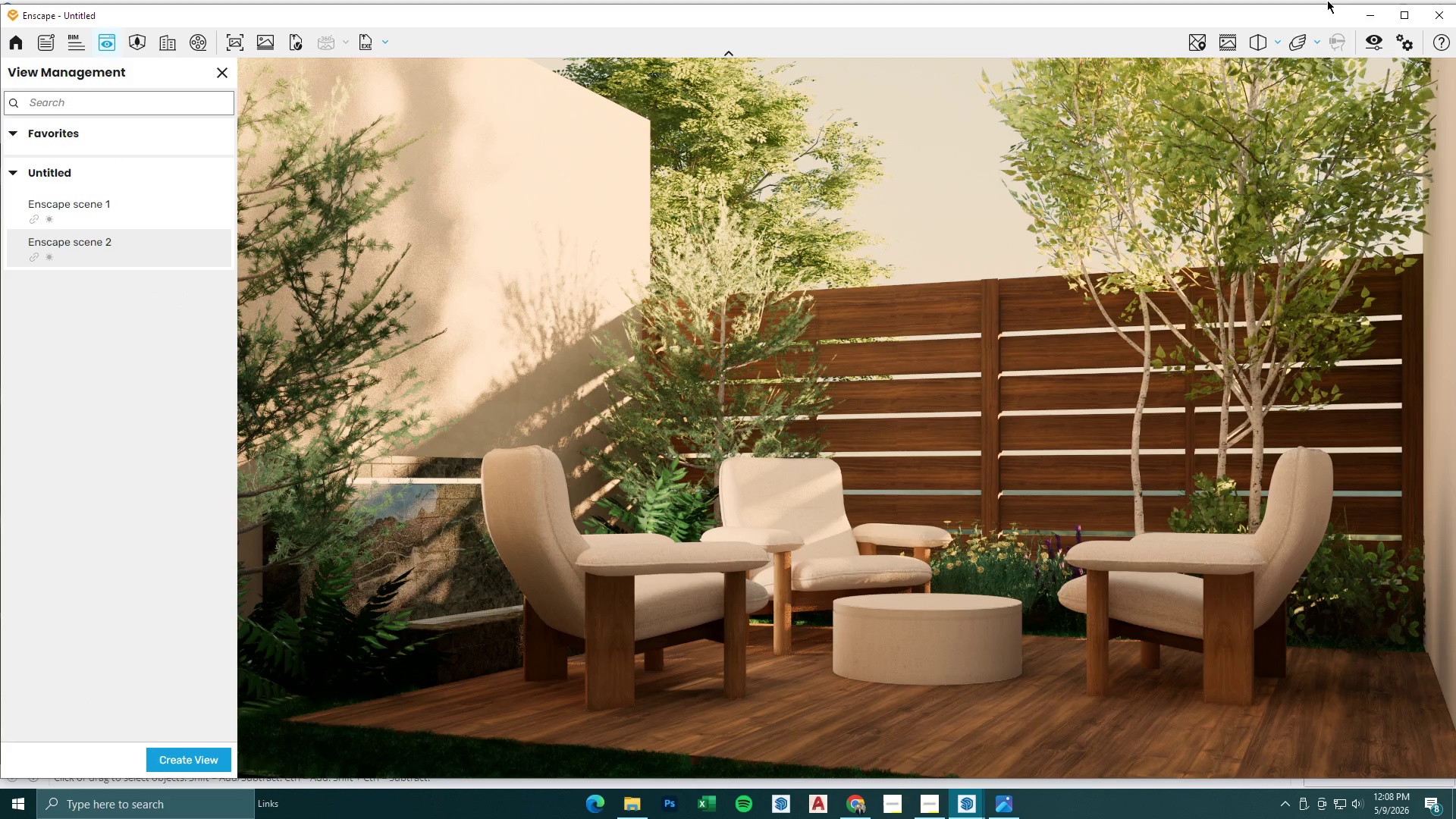 
left_click([1367, 17])
 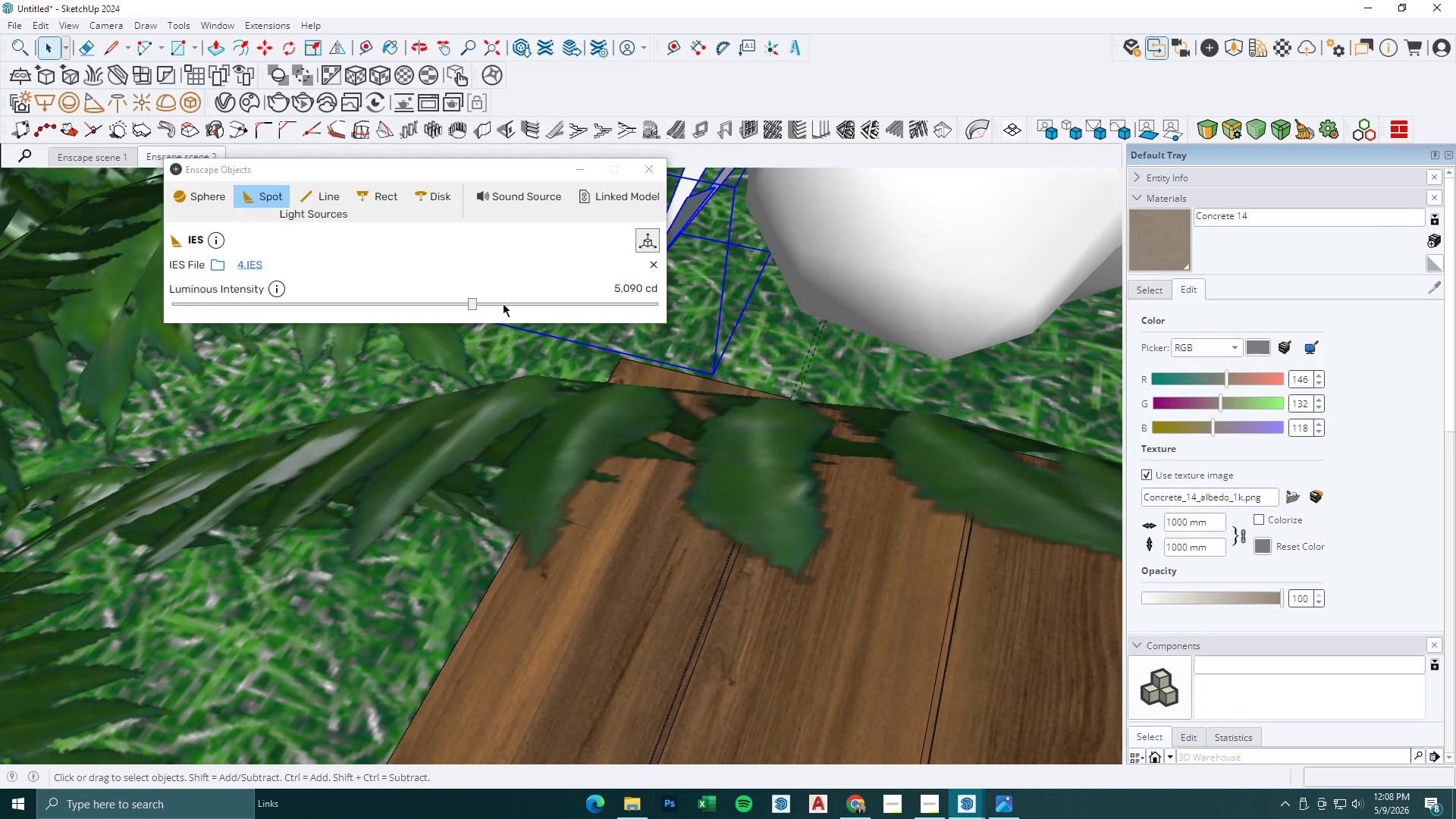 
left_click_drag(start_coordinate=[472, 303], to_coordinate=[512, 305])
 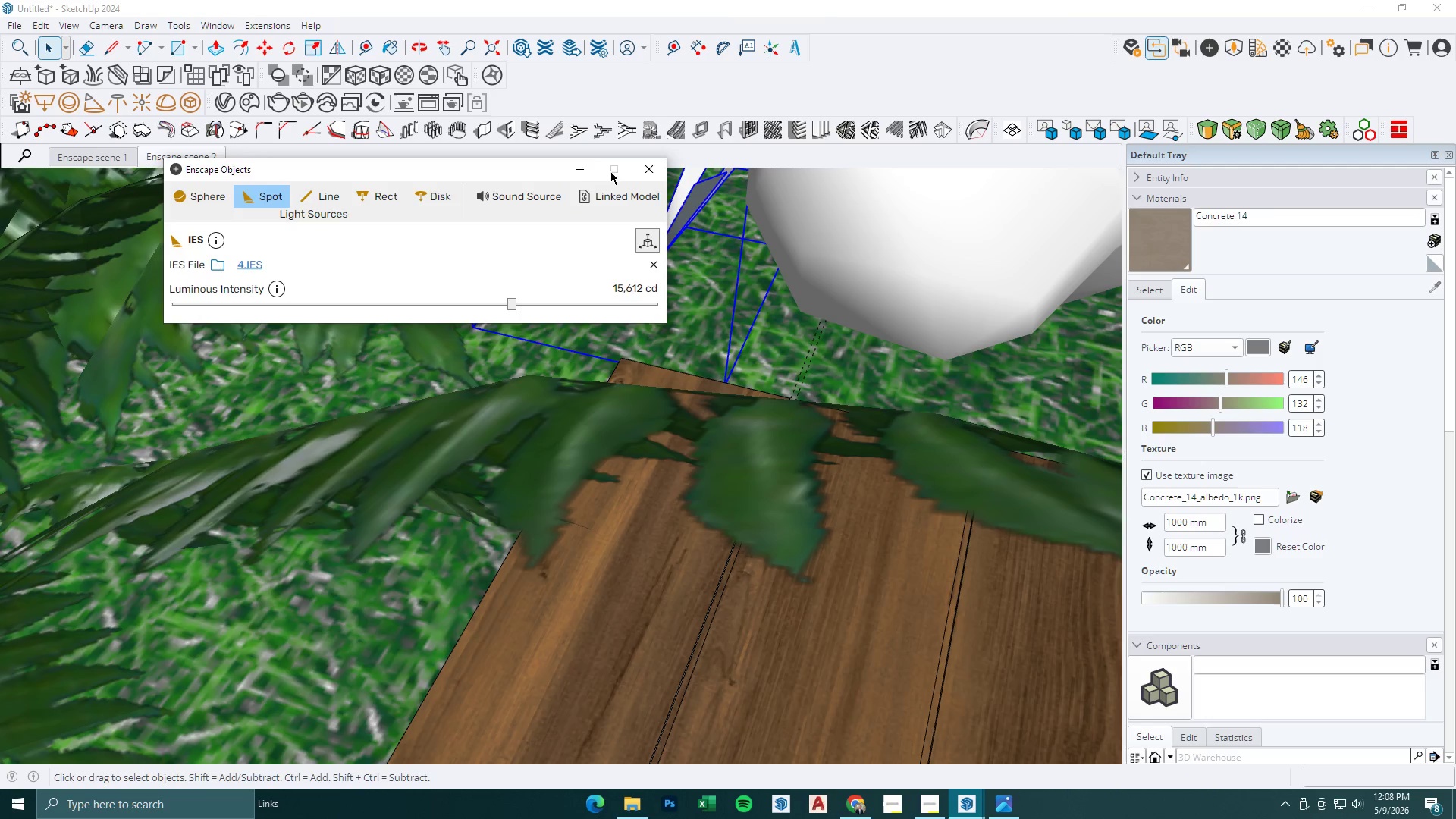 
left_click([587, 171])
 